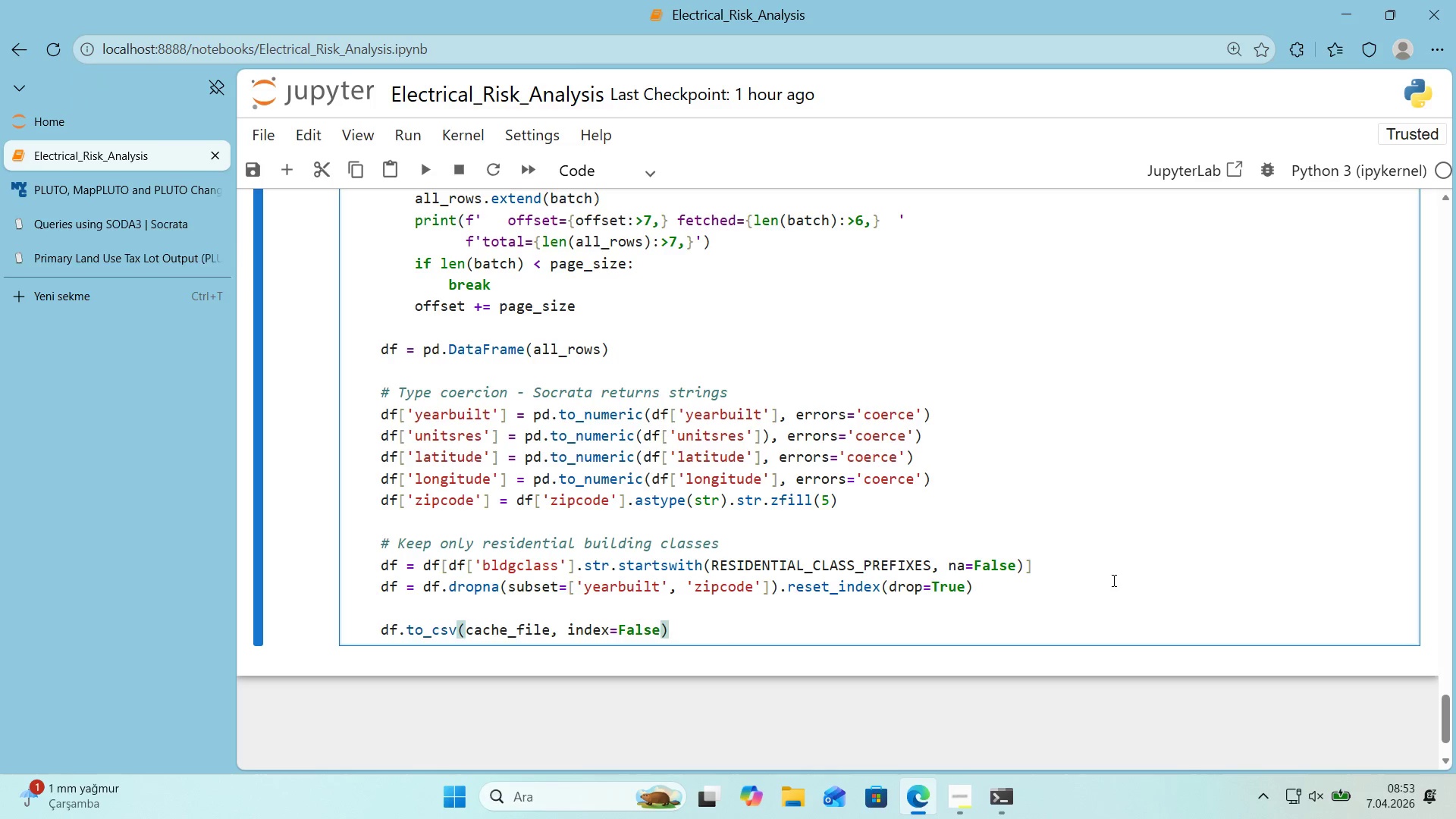 
key(Enter)
 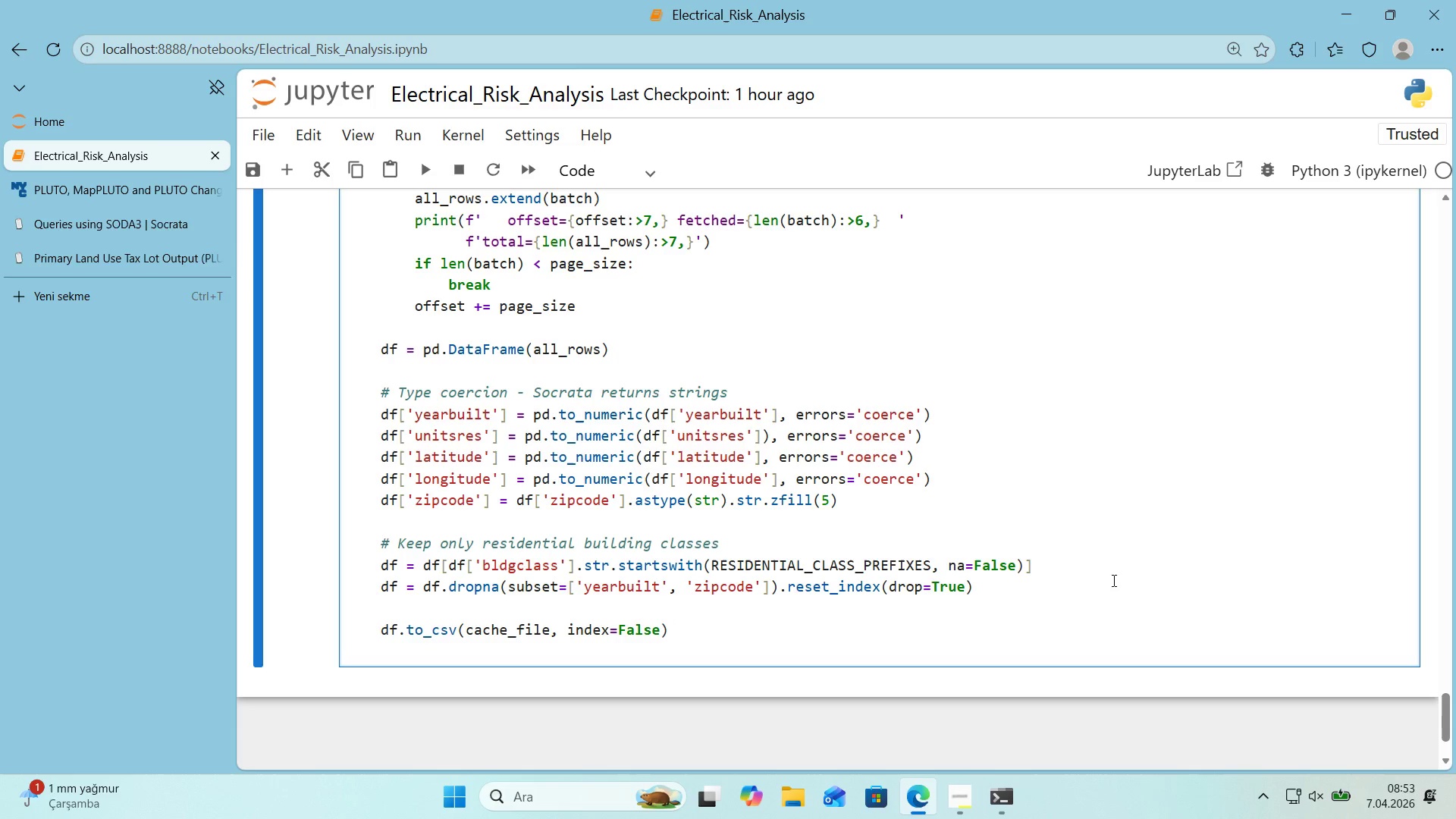 
type(pr'nt*()
 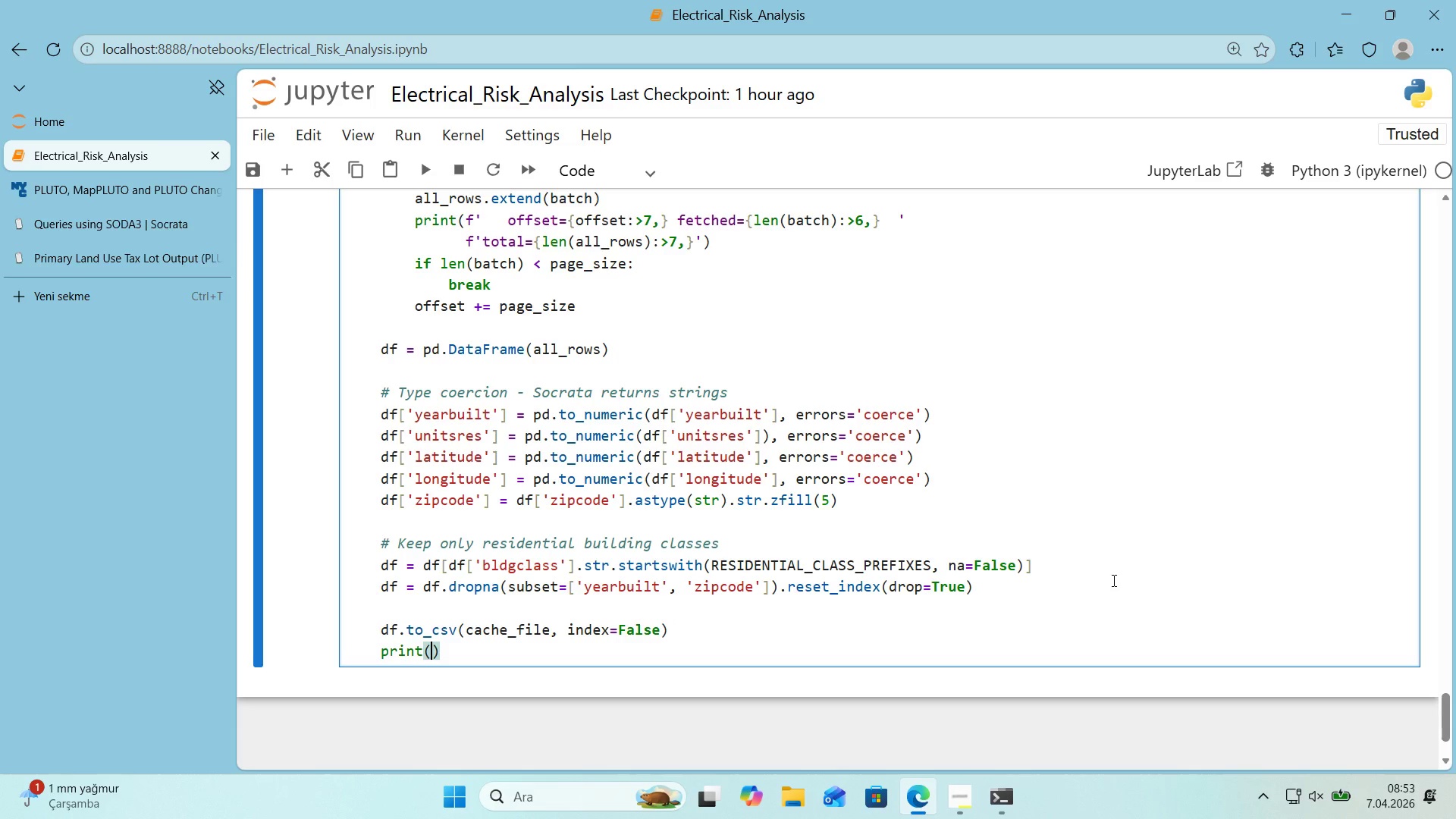 
 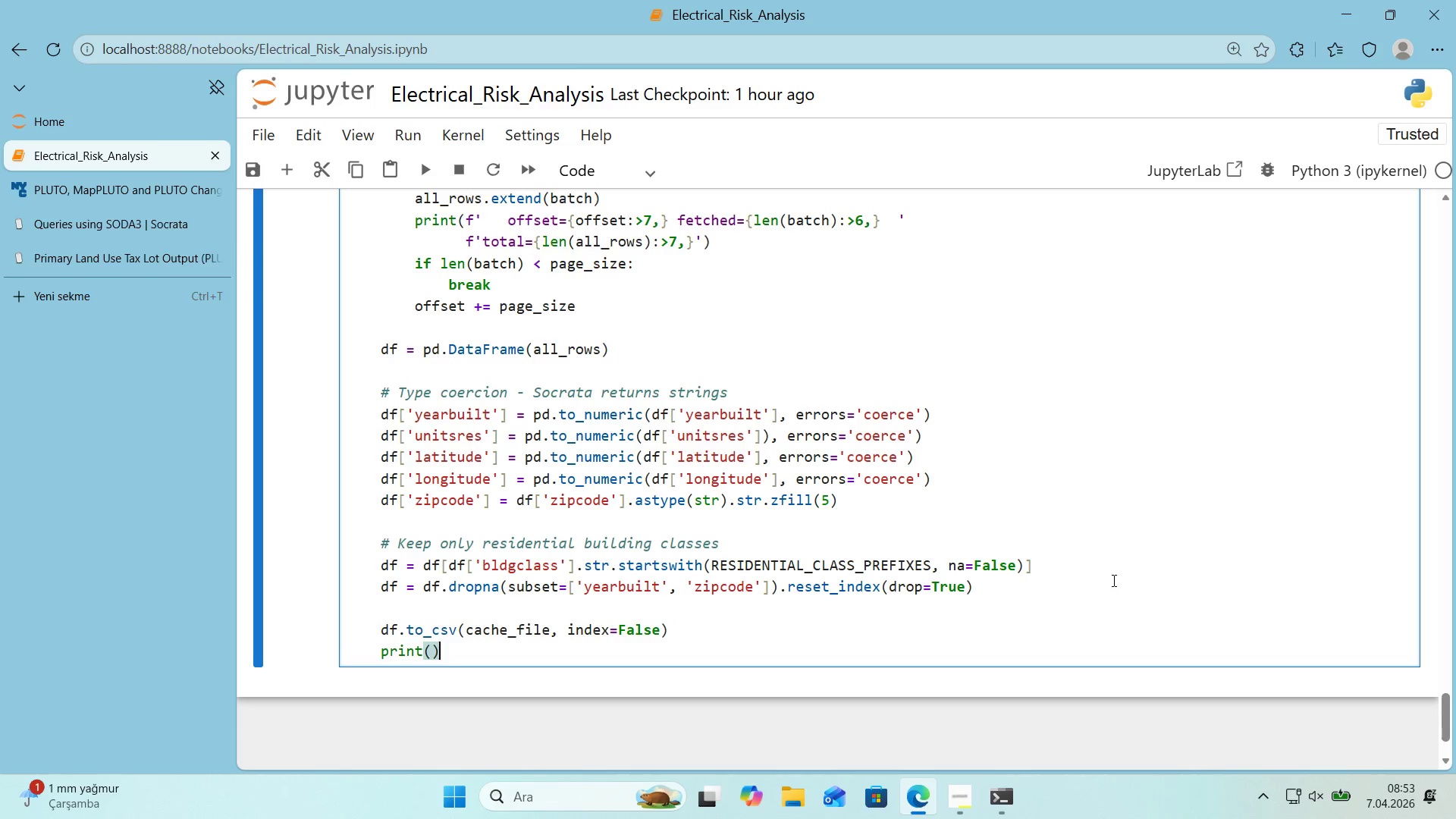 
key(ArrowLeft)
 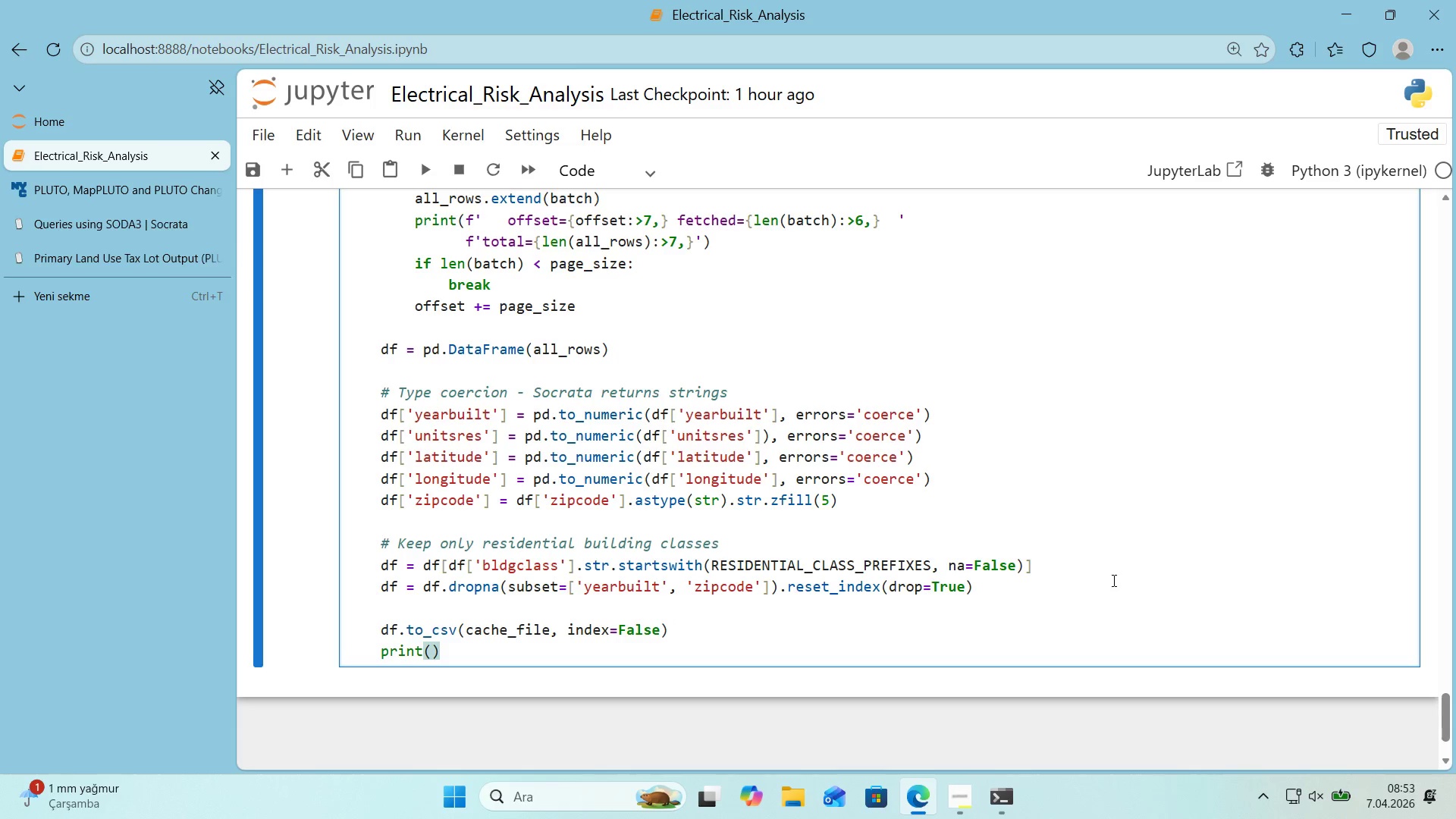 
type(f`)
key(Backspace)
type(@@)
 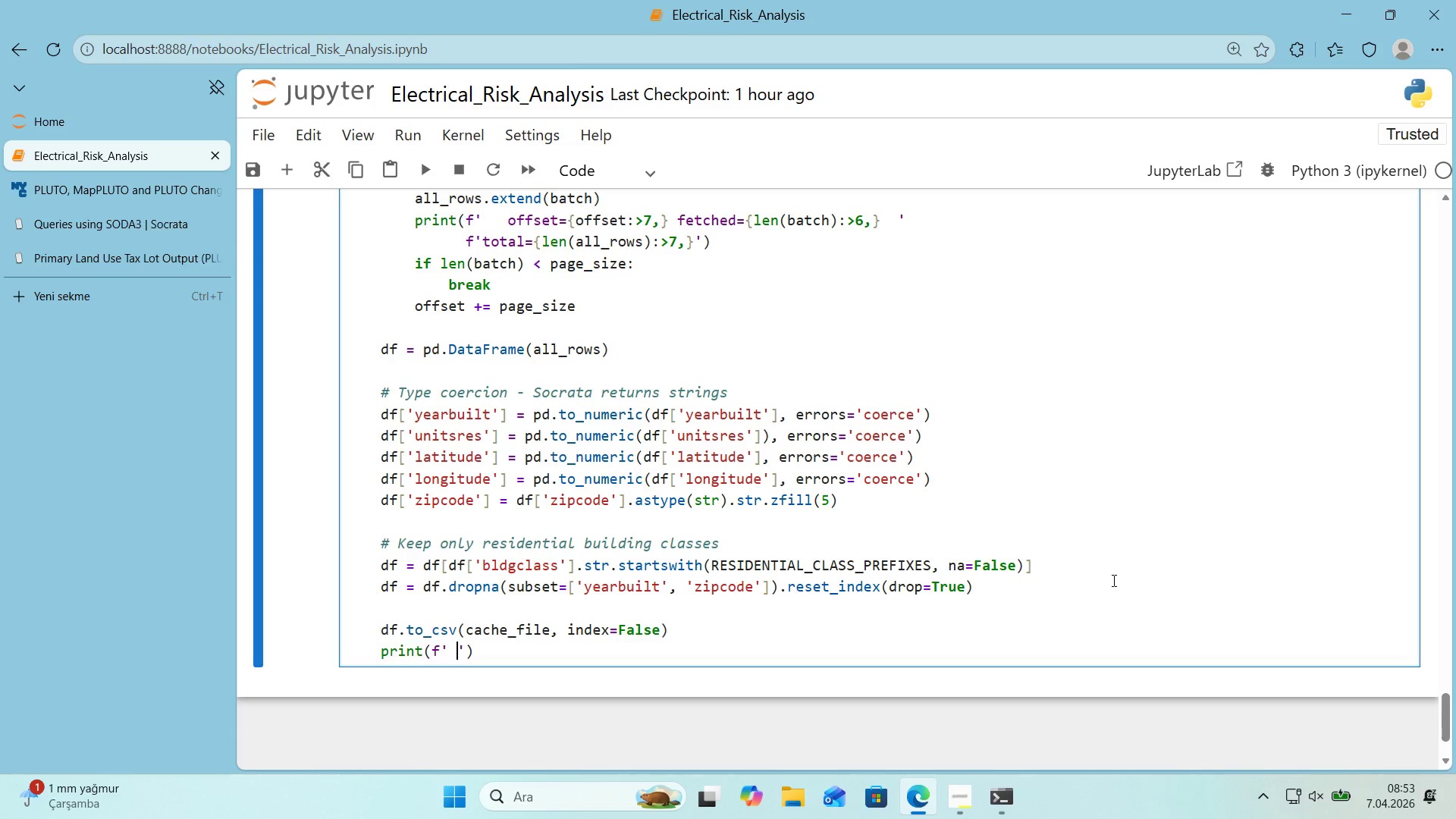 
 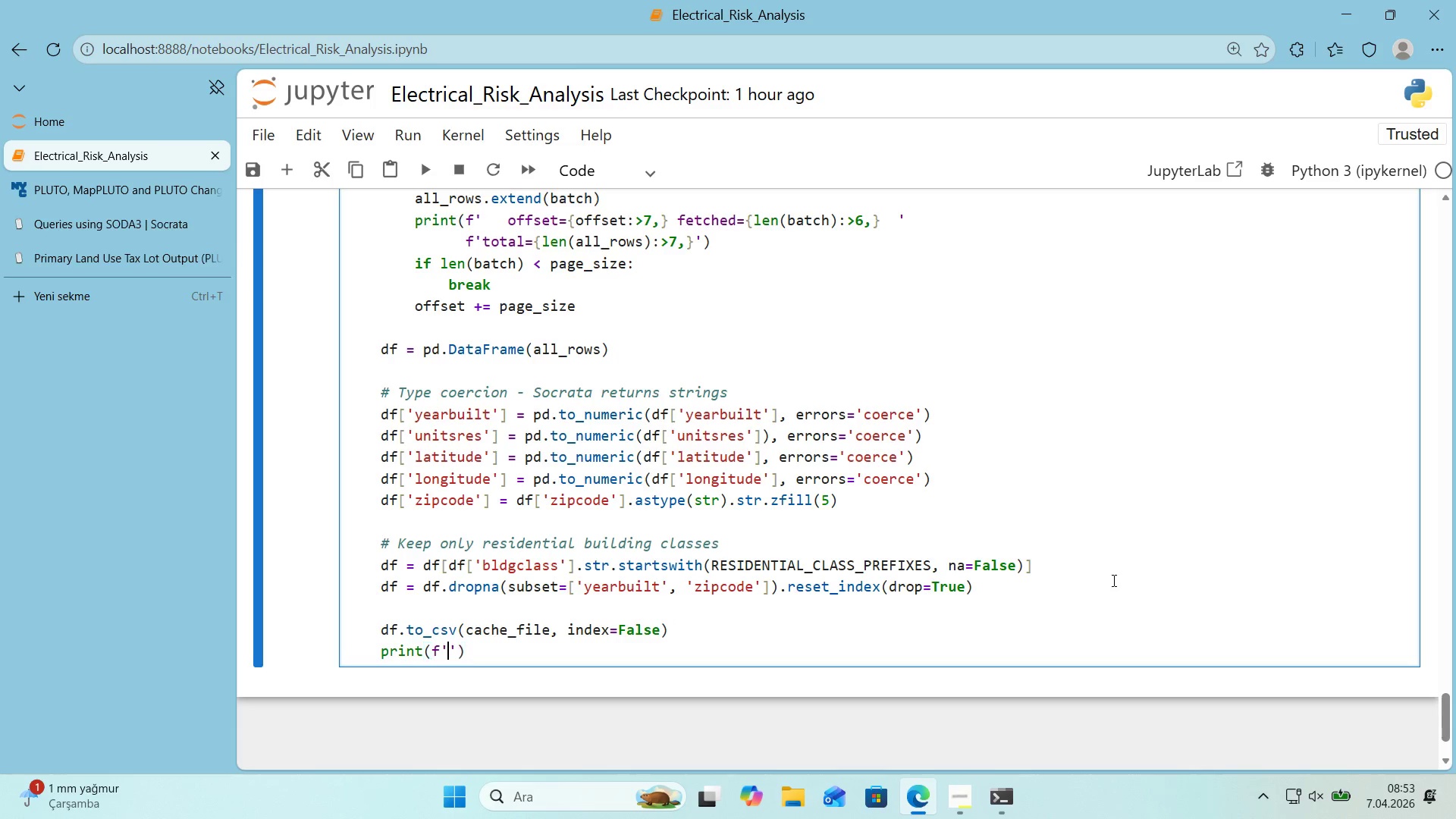 
key(ArrowLeft)
 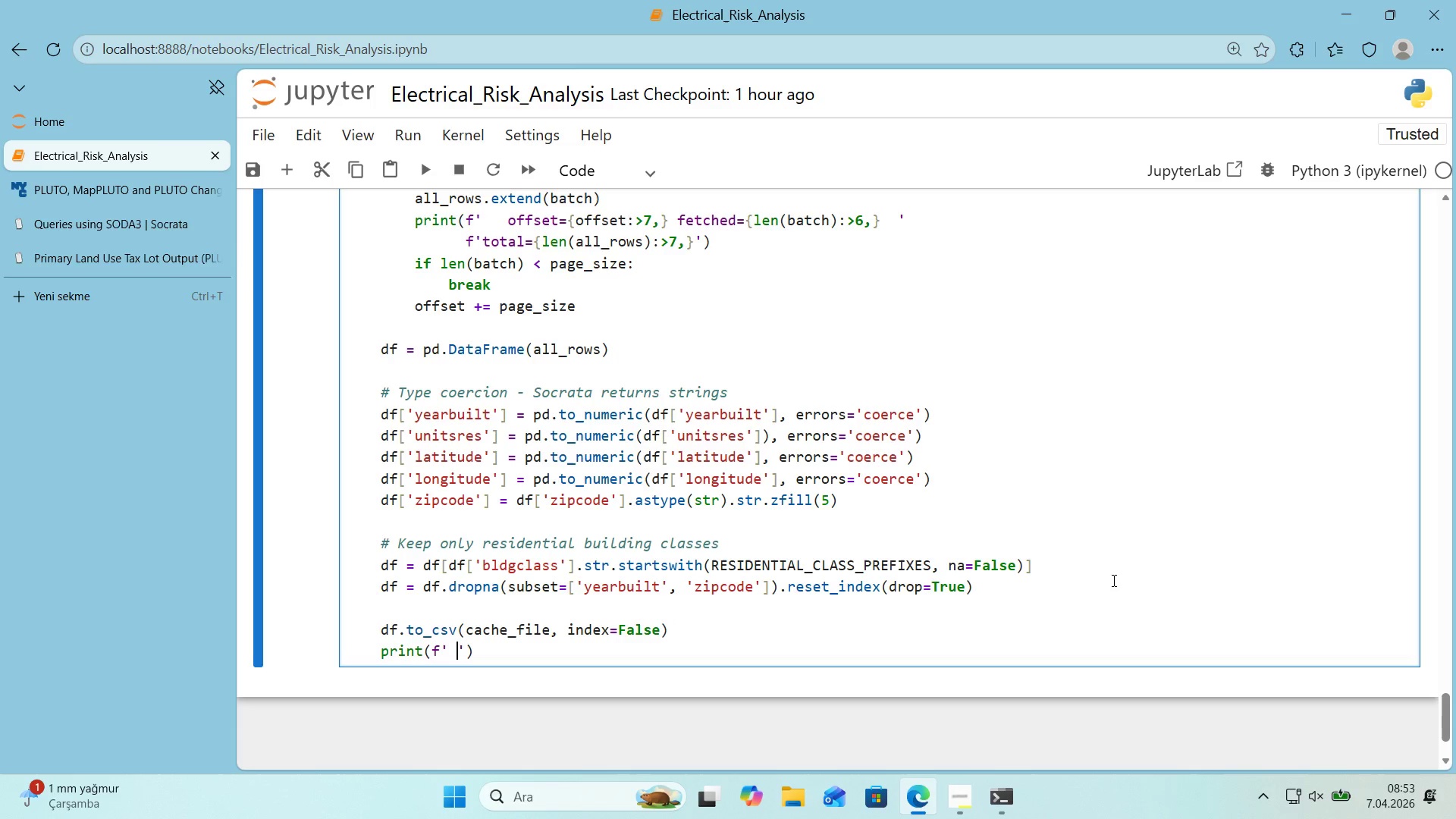 
type(  Cached )
 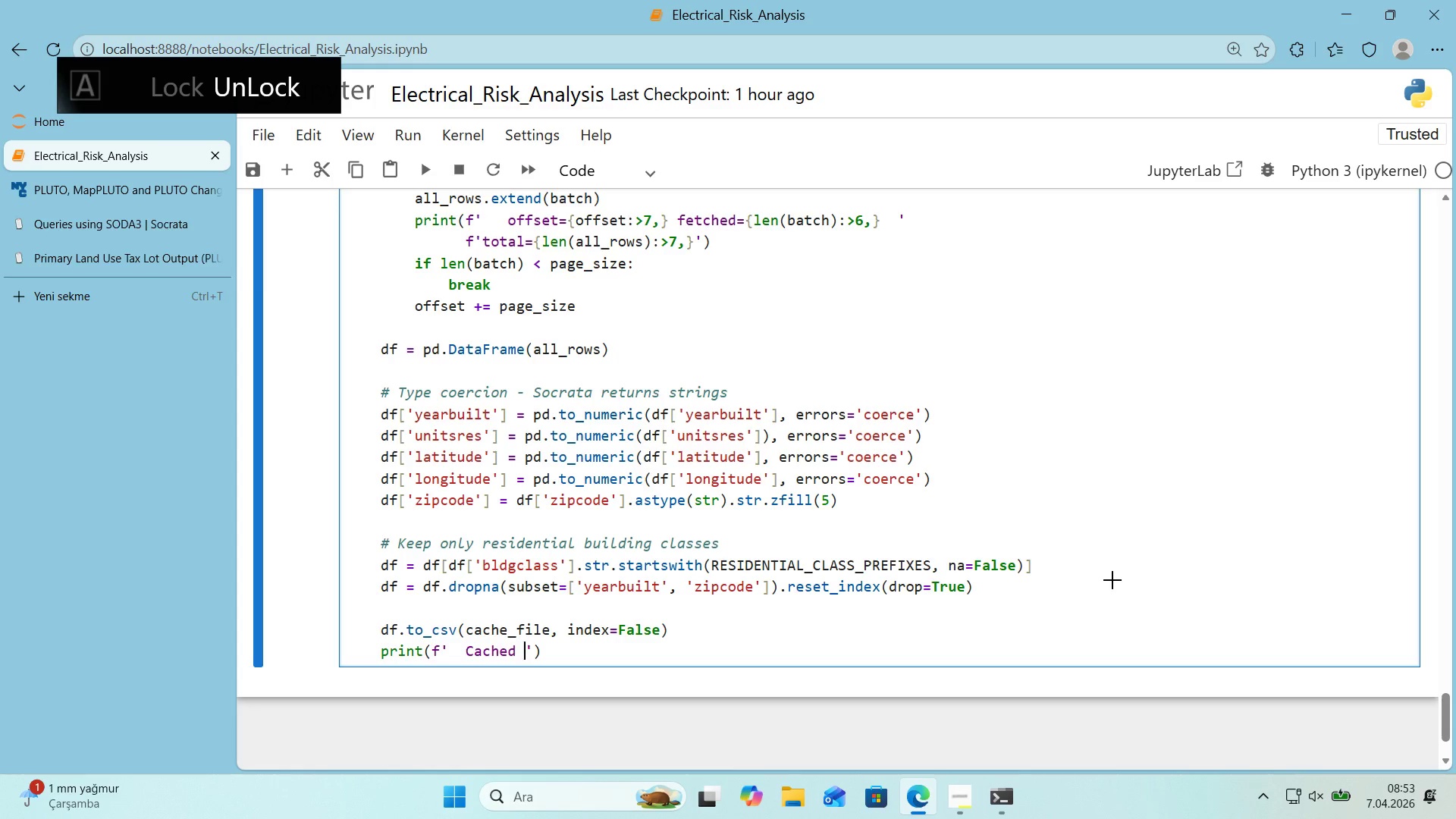 
key(Alt+Control+7)
 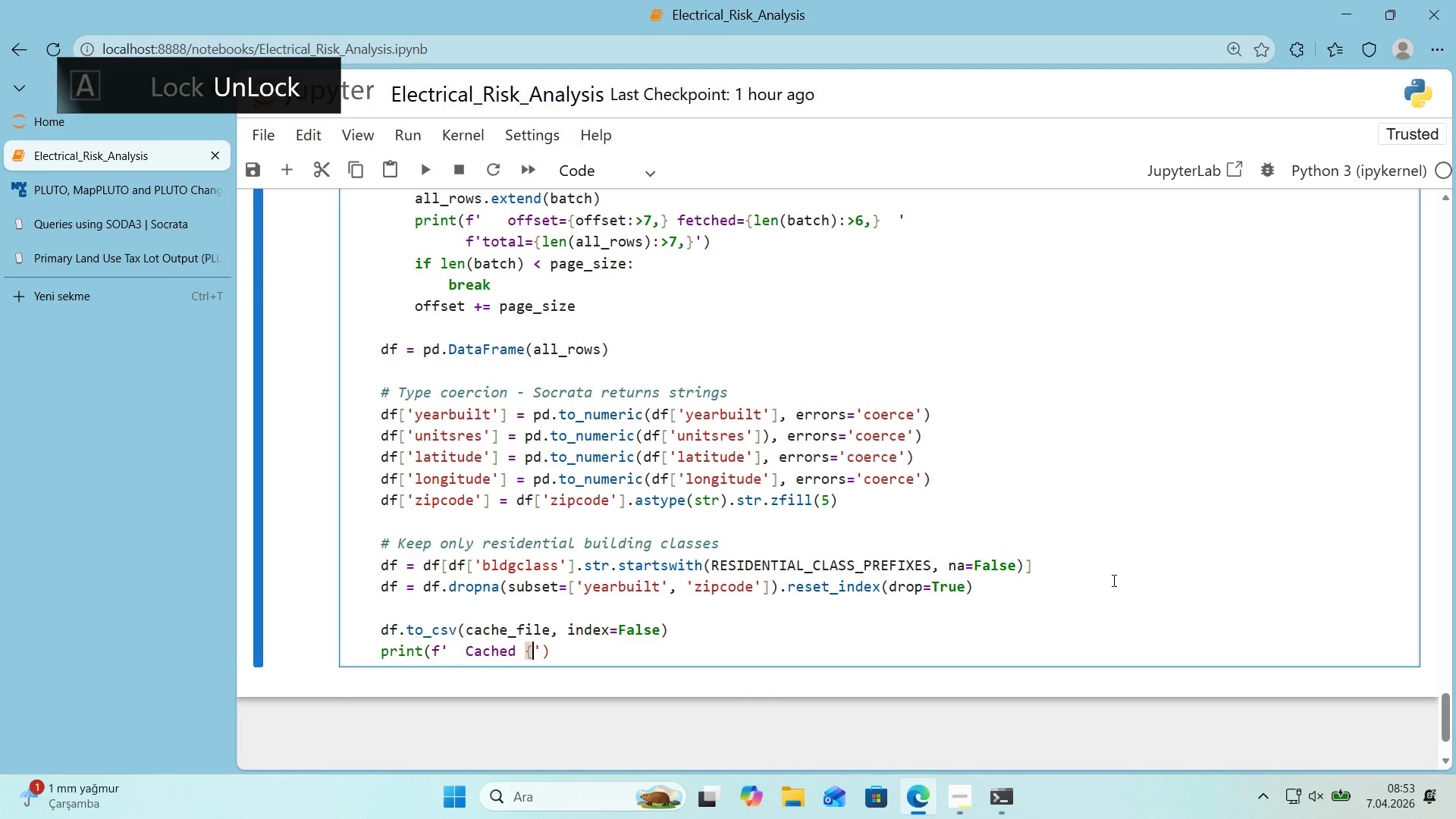 
key(Alt+Control+0)
 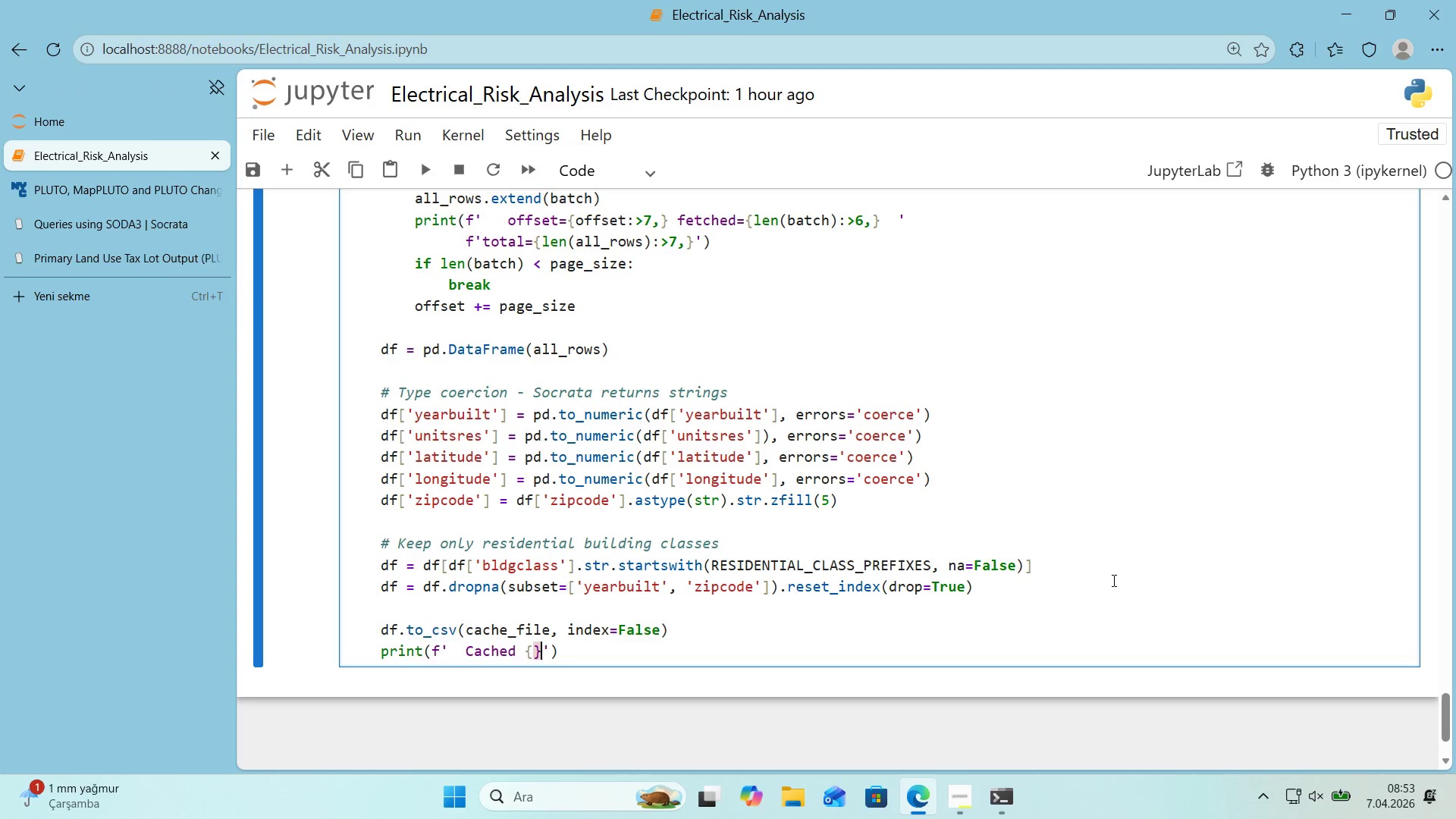 
key(ArrowLeft)
 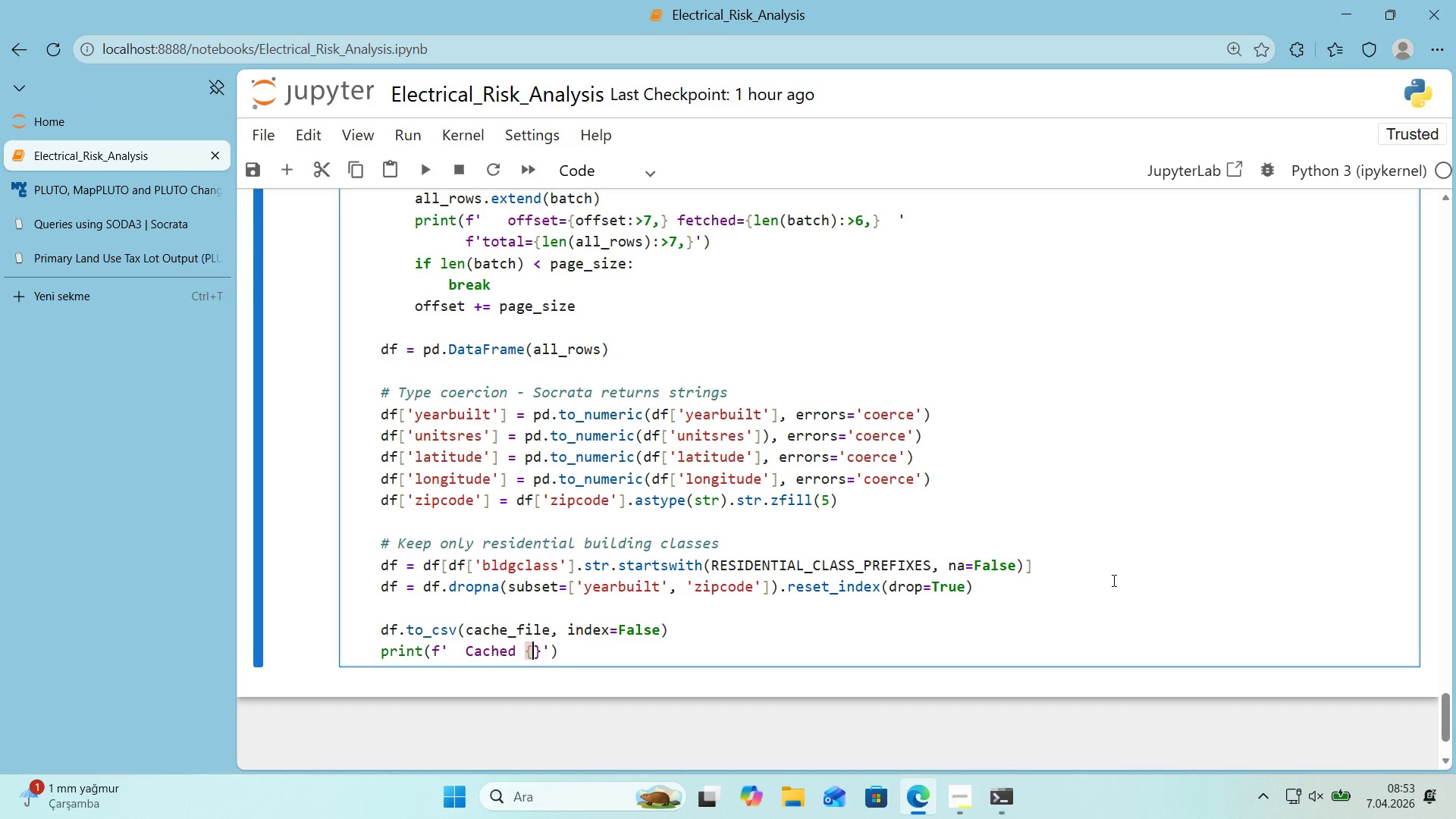 
type(len*()
 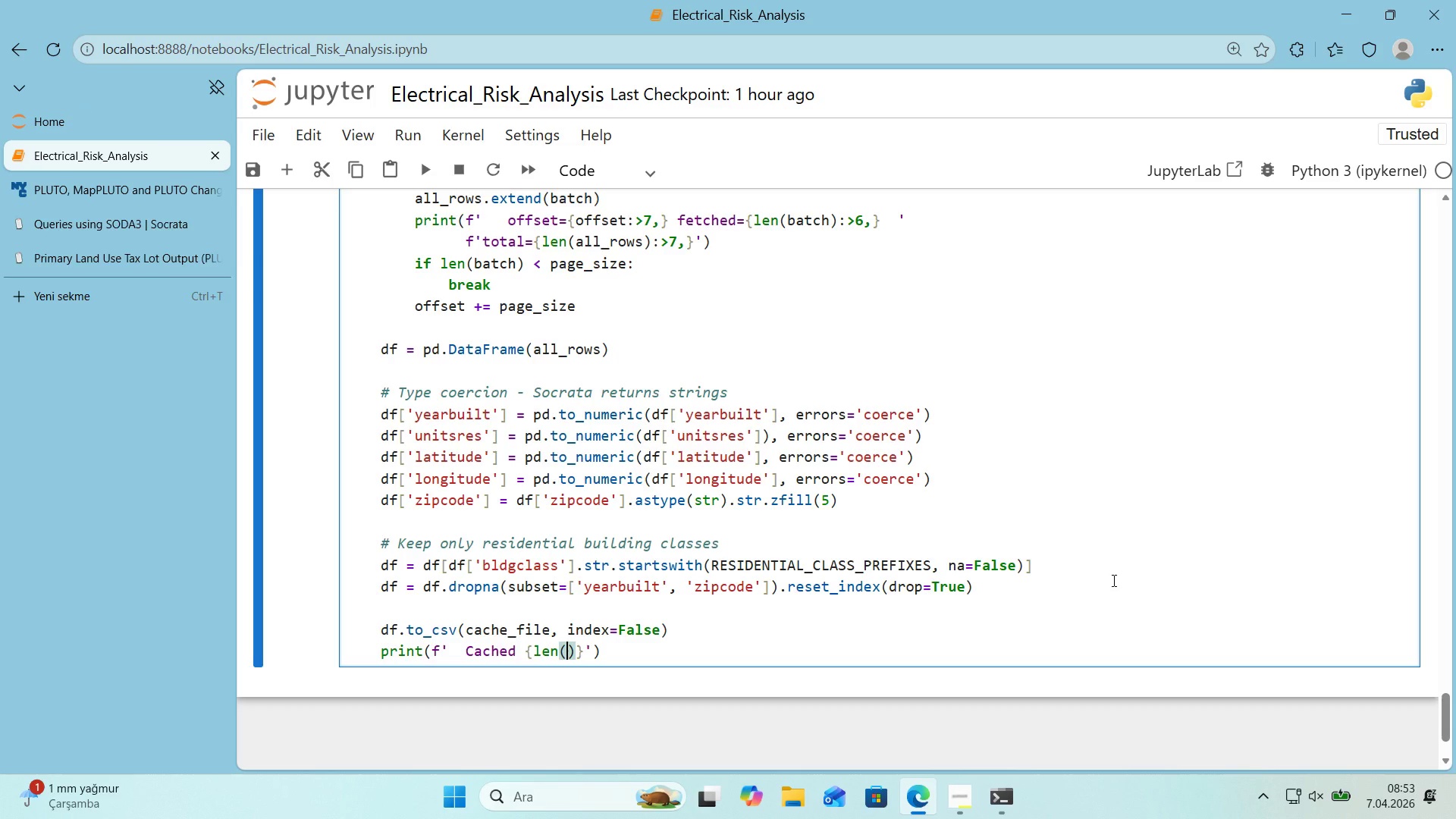 
 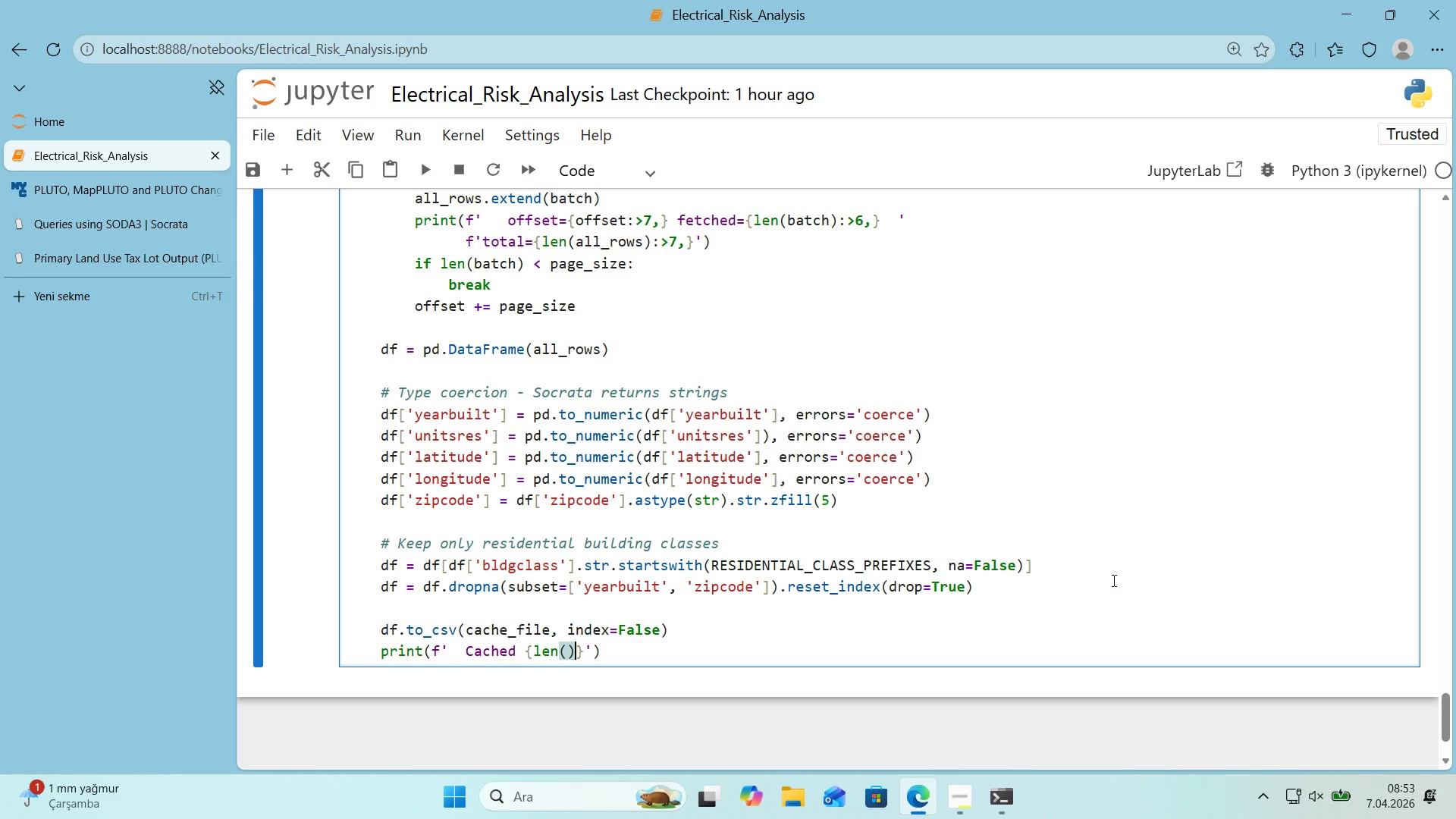 
key(ArrowLeft)
 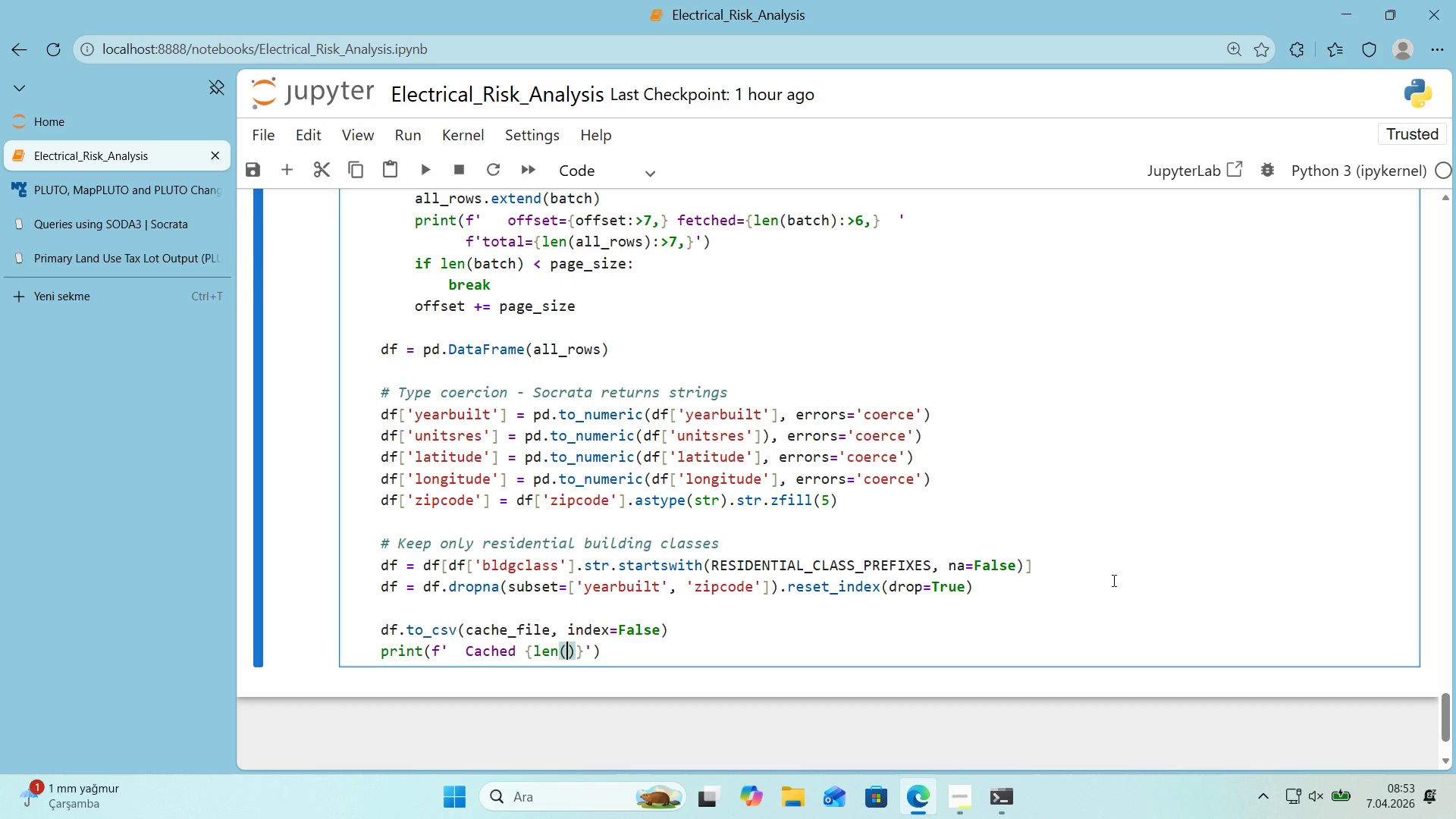 
type(df)
 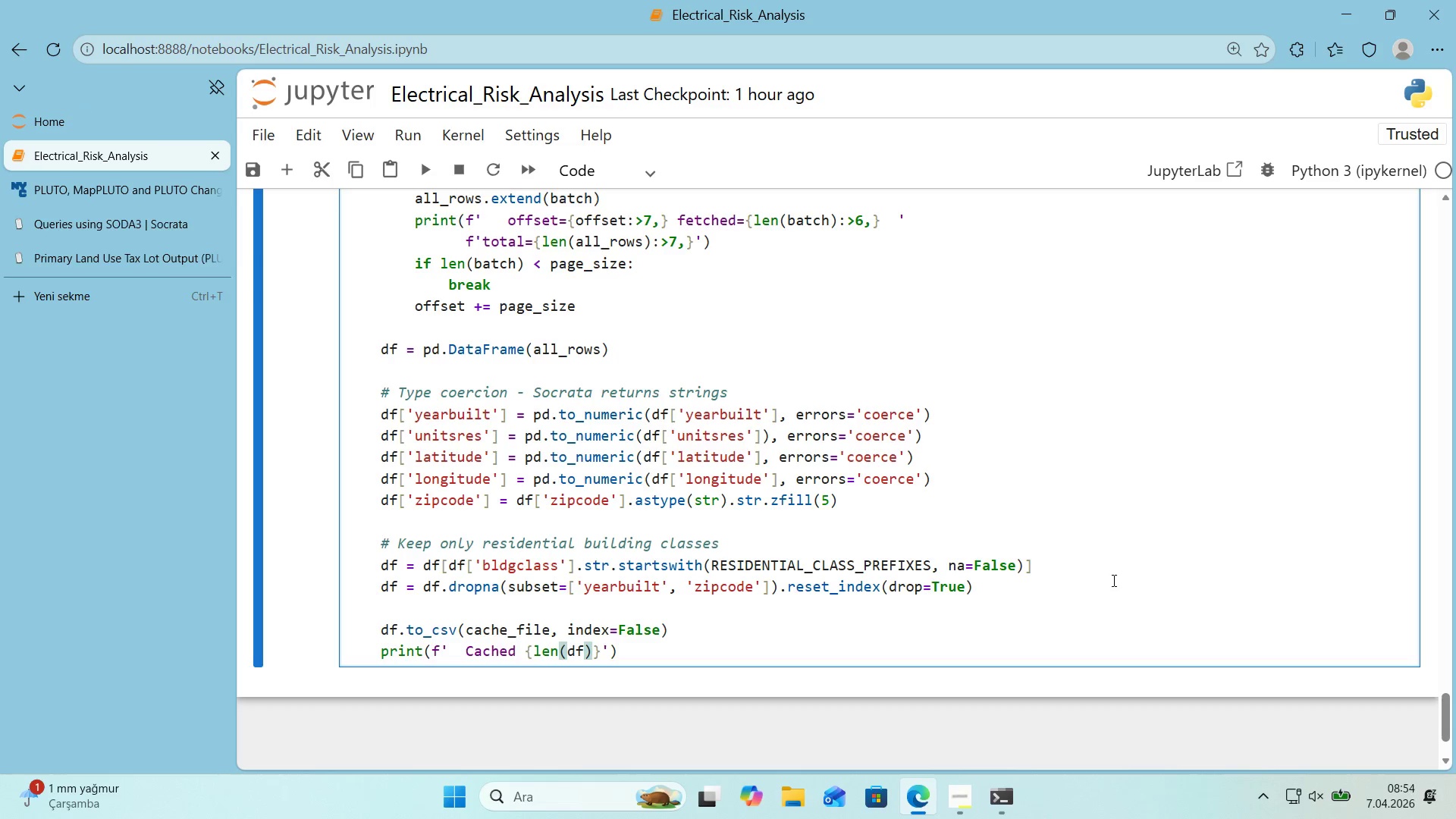 
key(ArrowRight)
 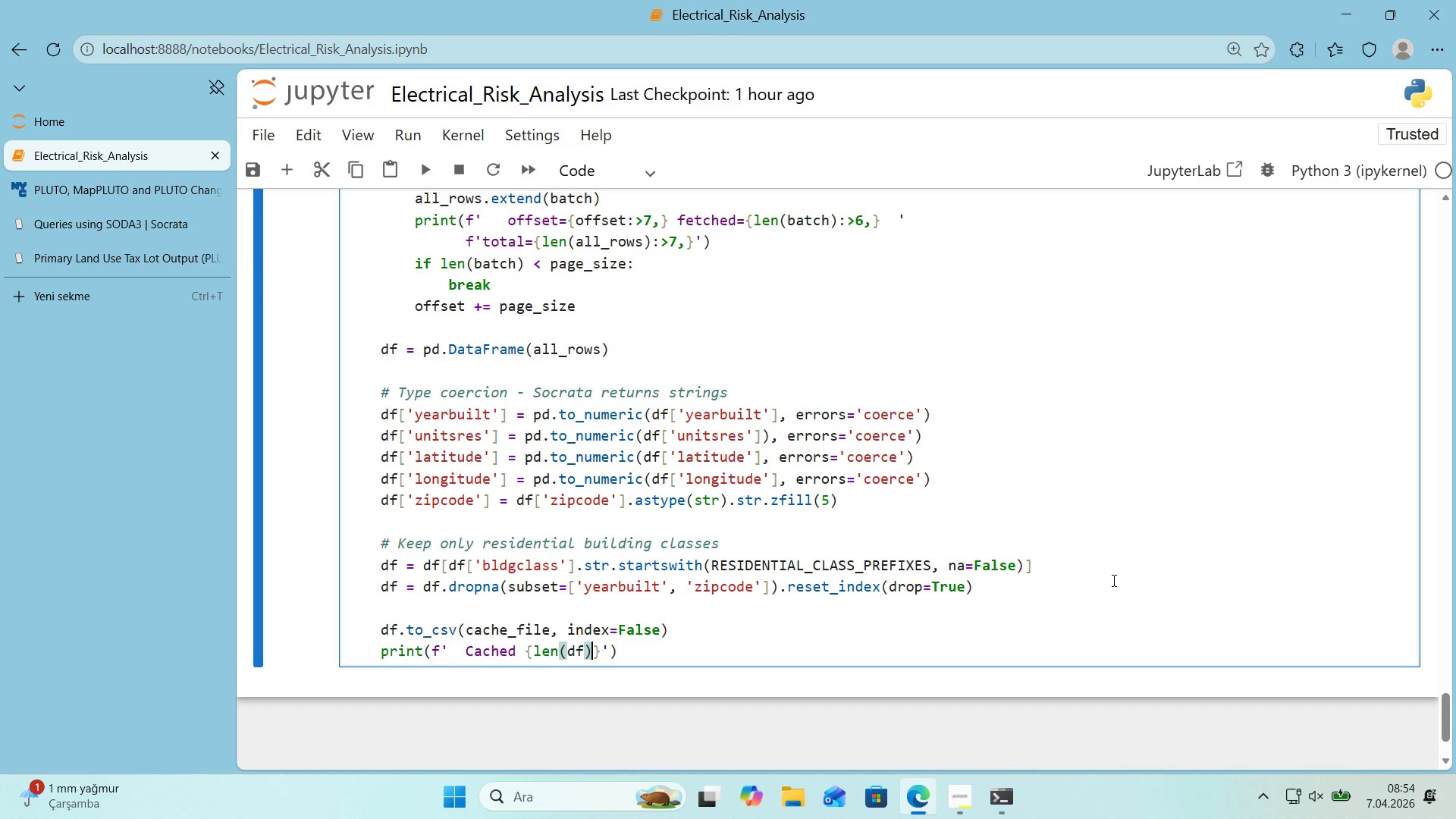 
type(>, rows to )
 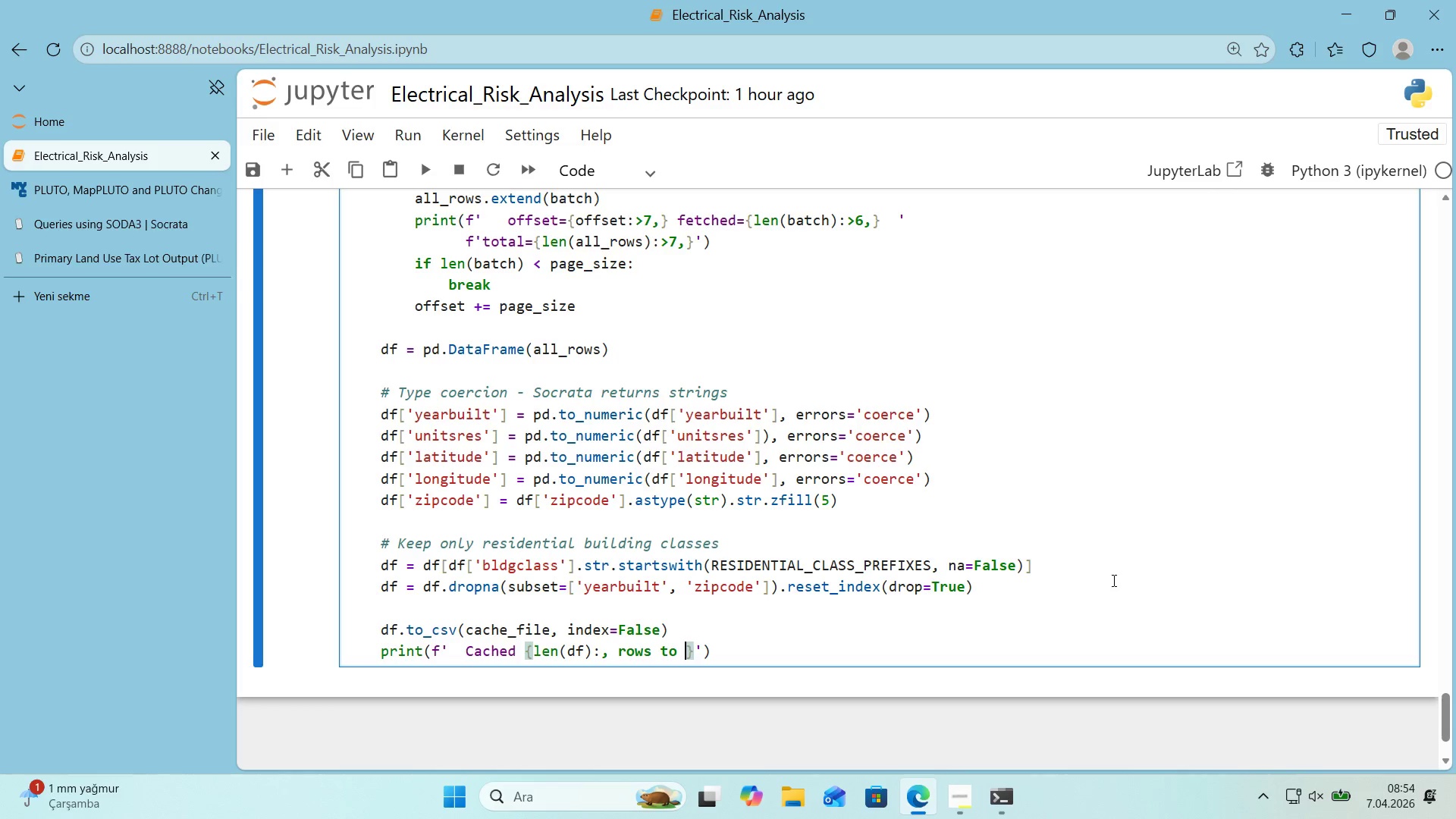 
key(Alt+Control+7)
 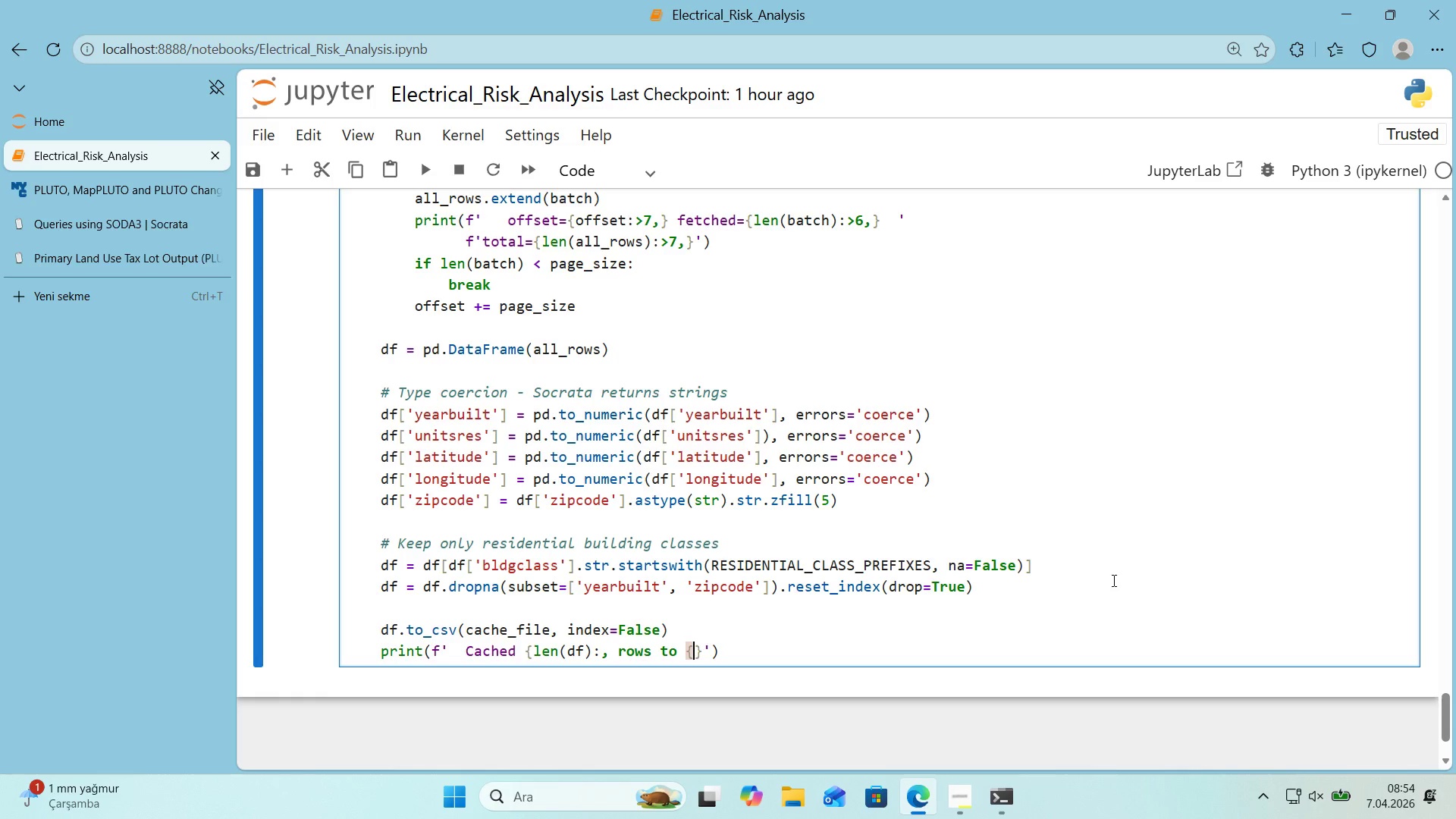 
key(Alt+Control+0)
 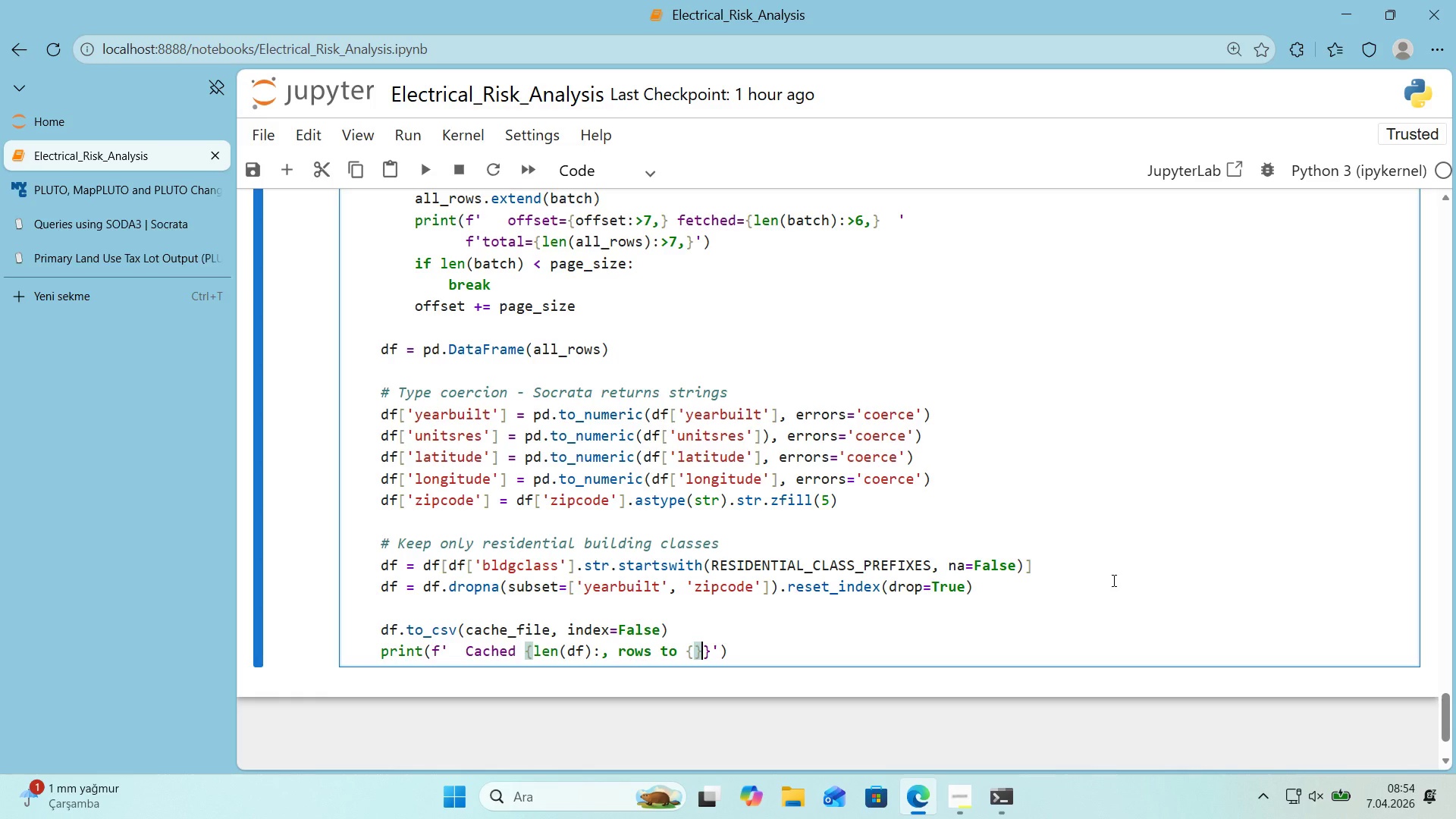 
key(Control+ControlRight)
 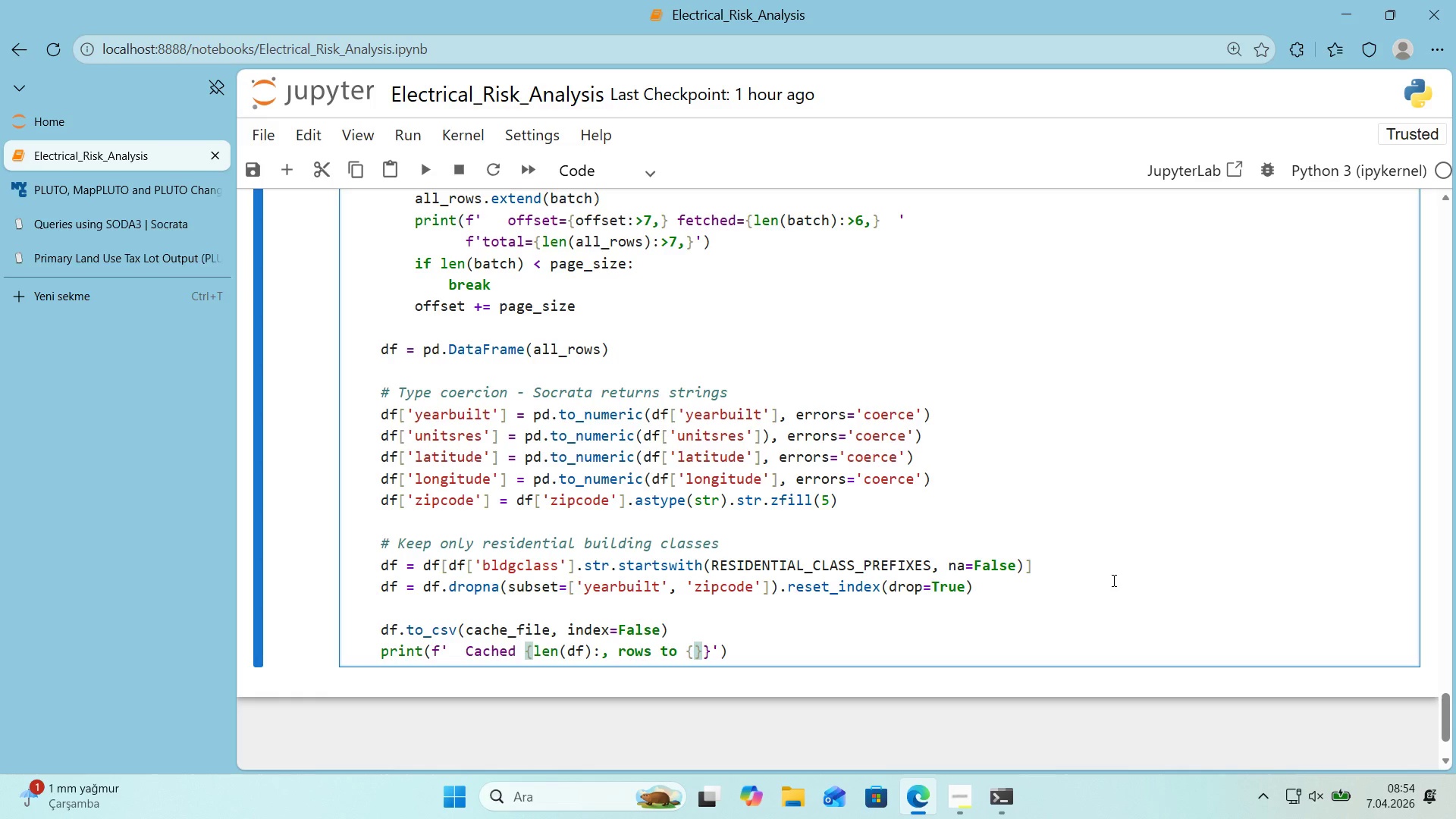 
key(ArrowLeft)
 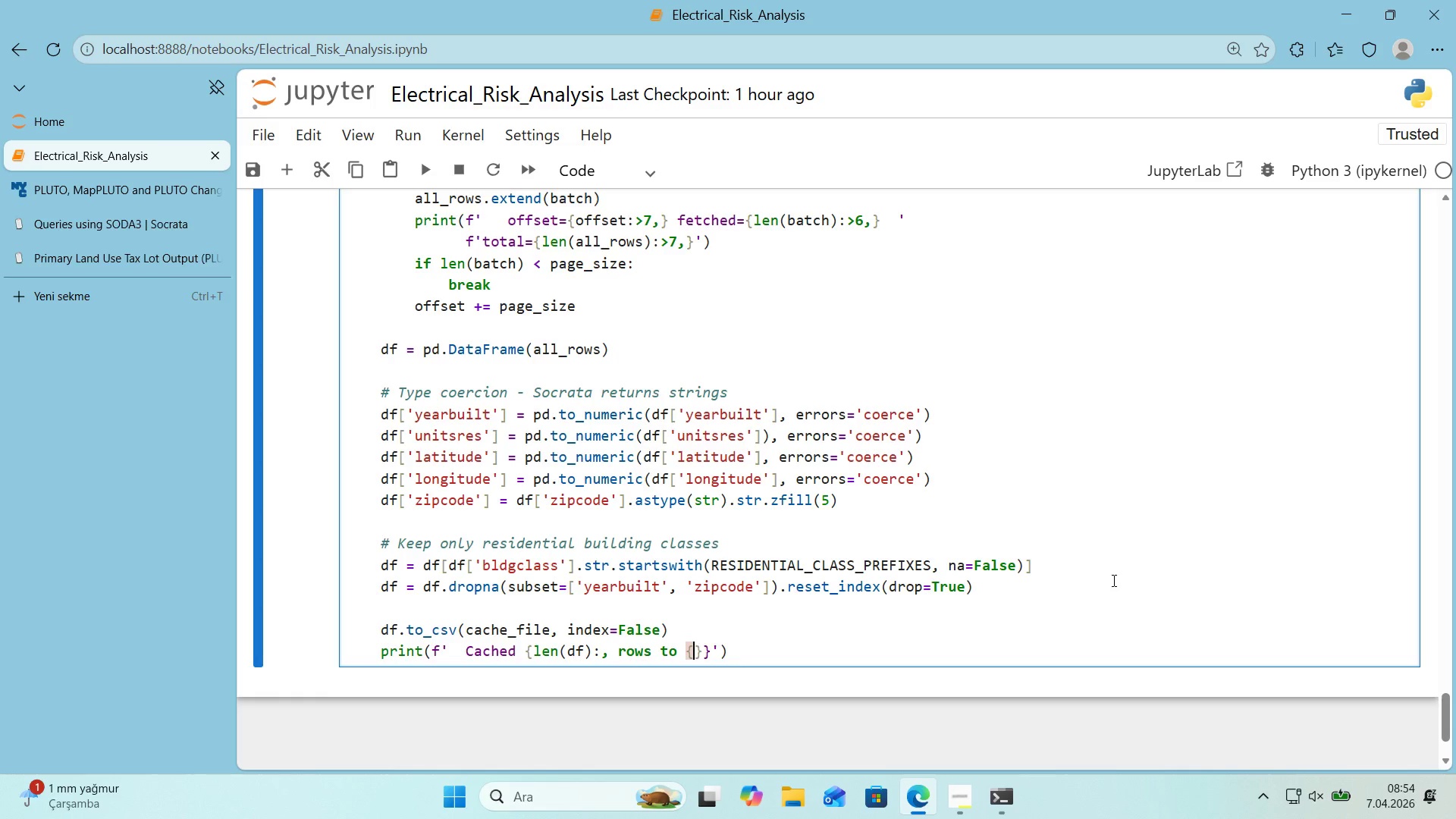 
type(cahe)
key(Backspace)
key(Backspace)
type(che_f'le)
 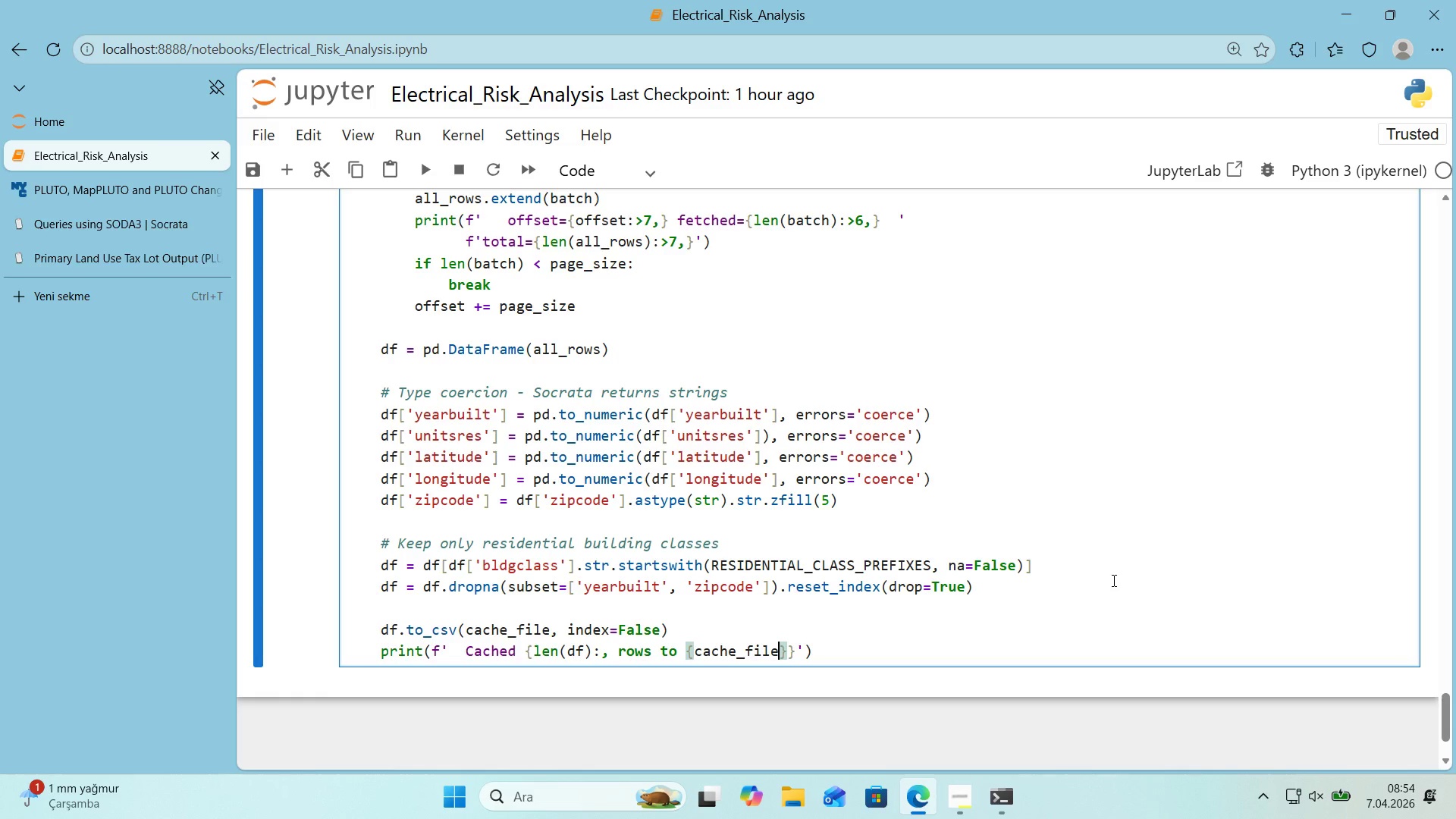 
key(ArrowRight)
 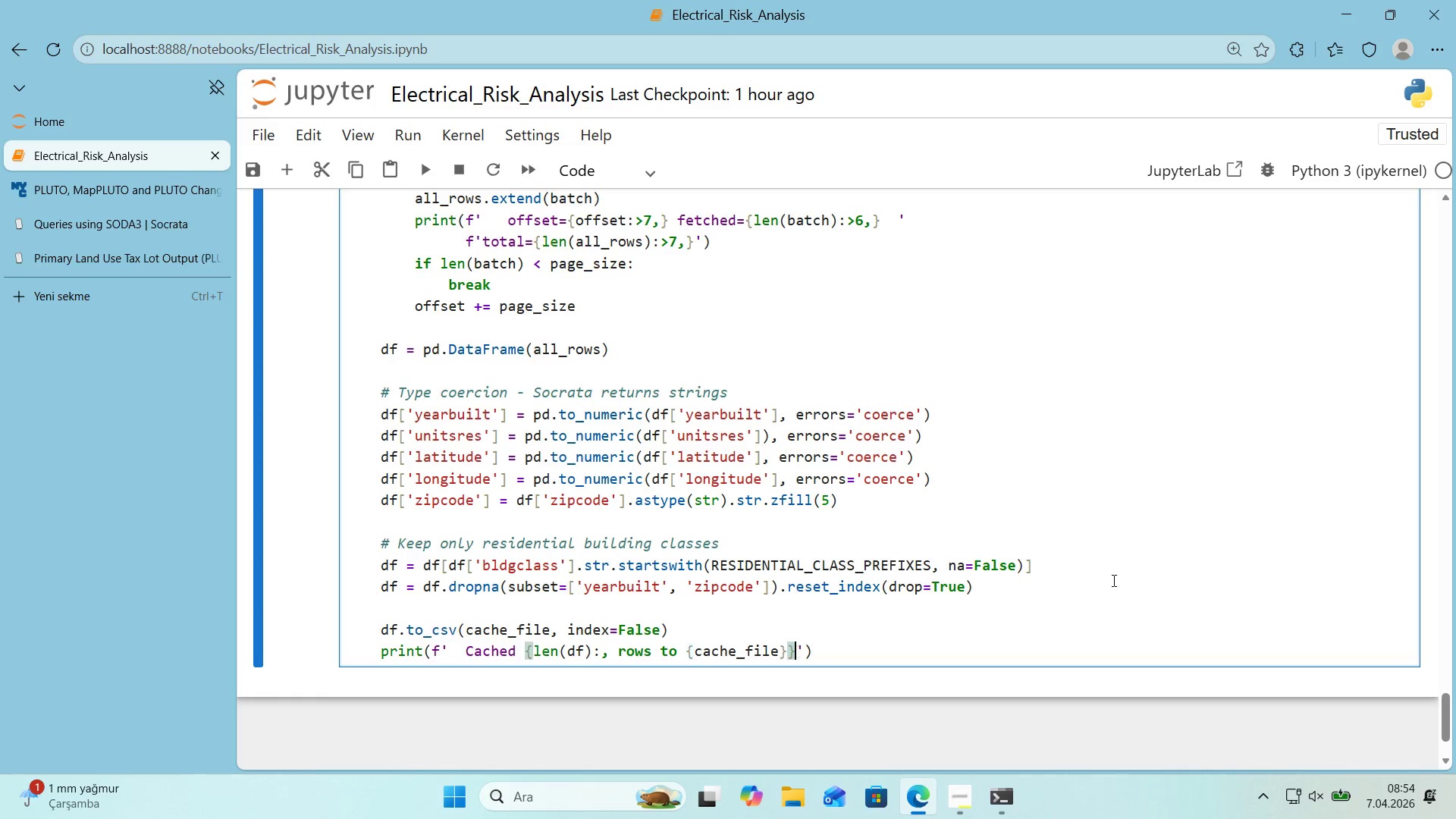 
key(ArrowRight)
 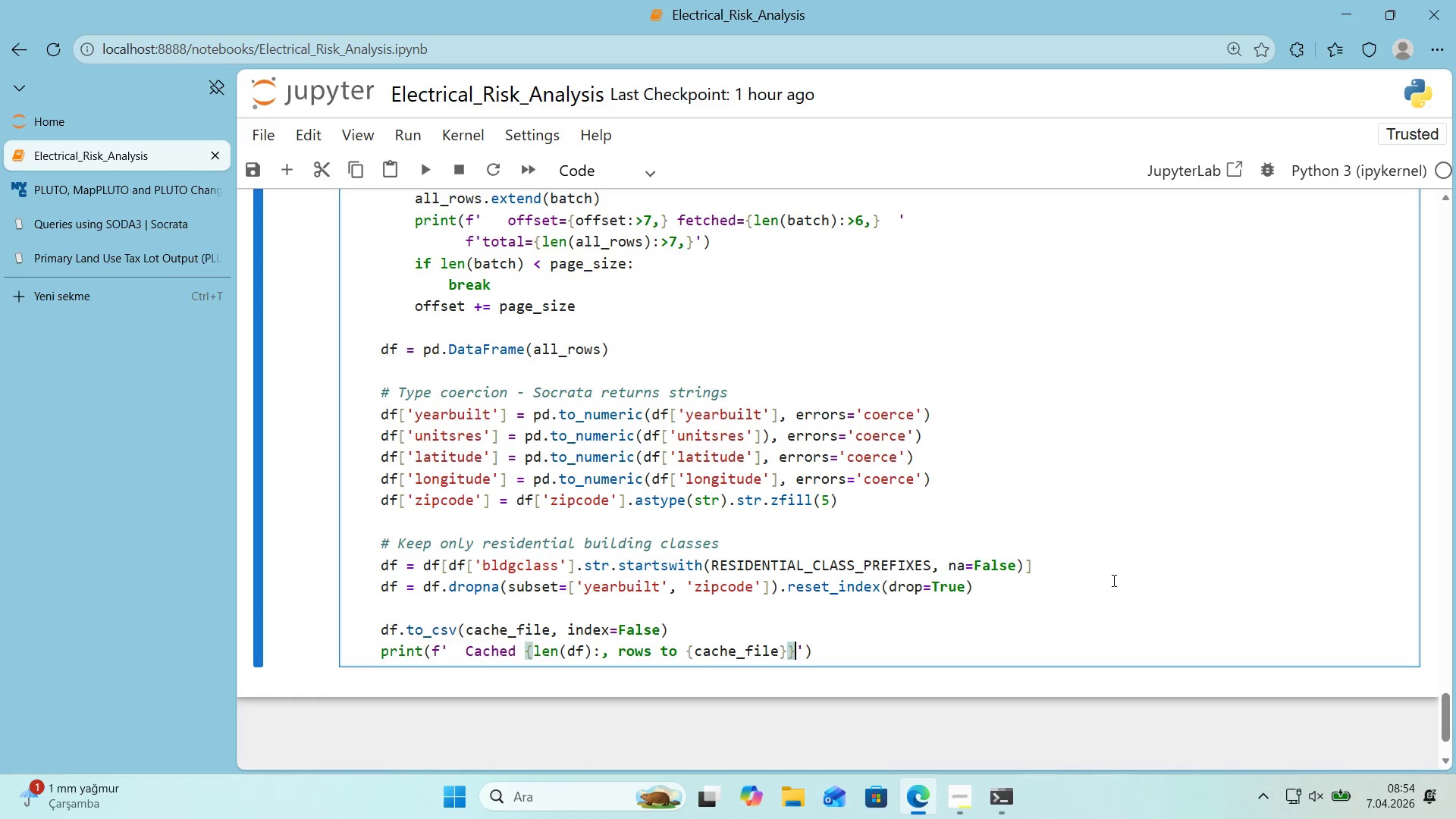 
key(Backspace)
 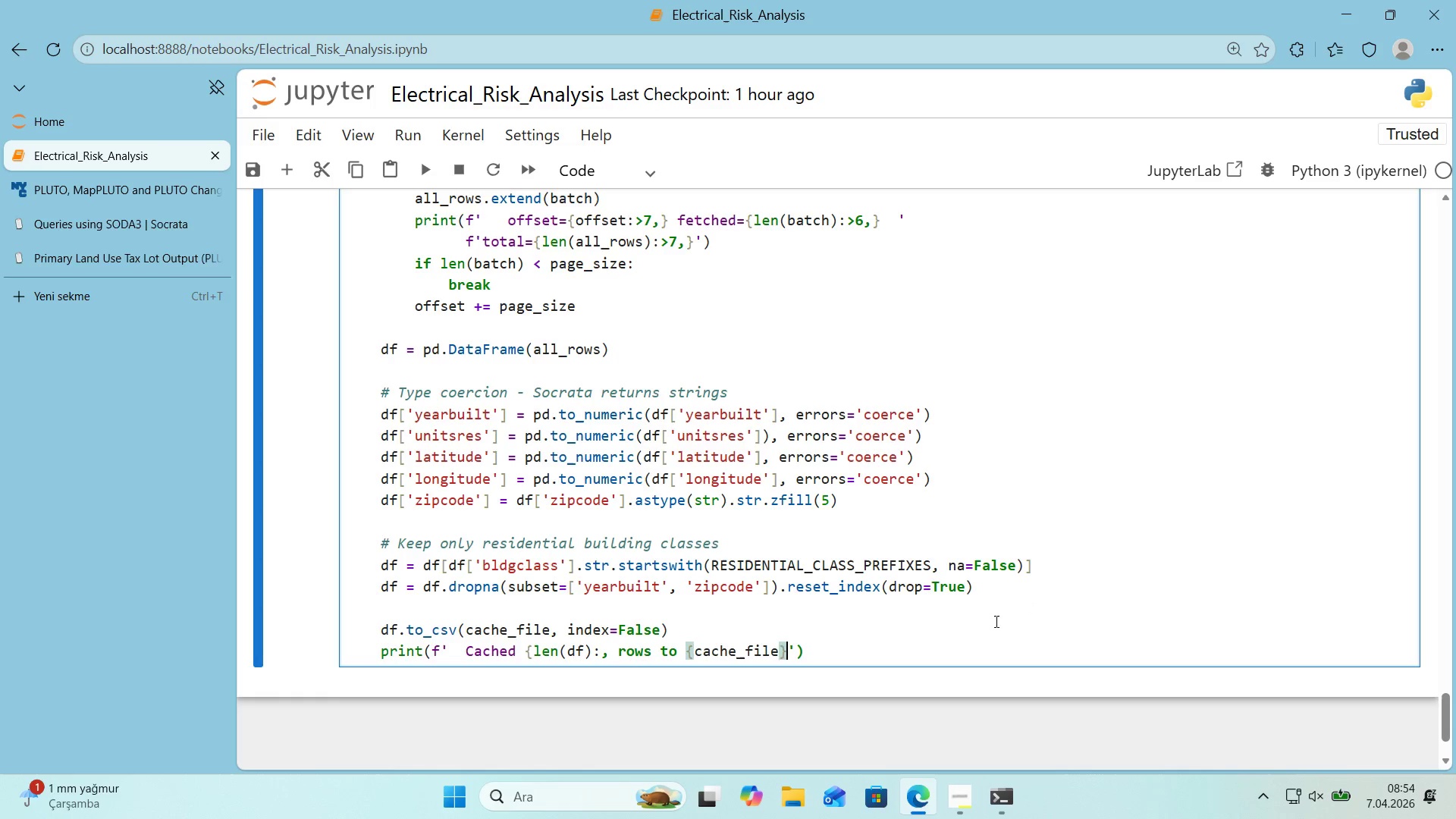 
left_click([608, 647])
 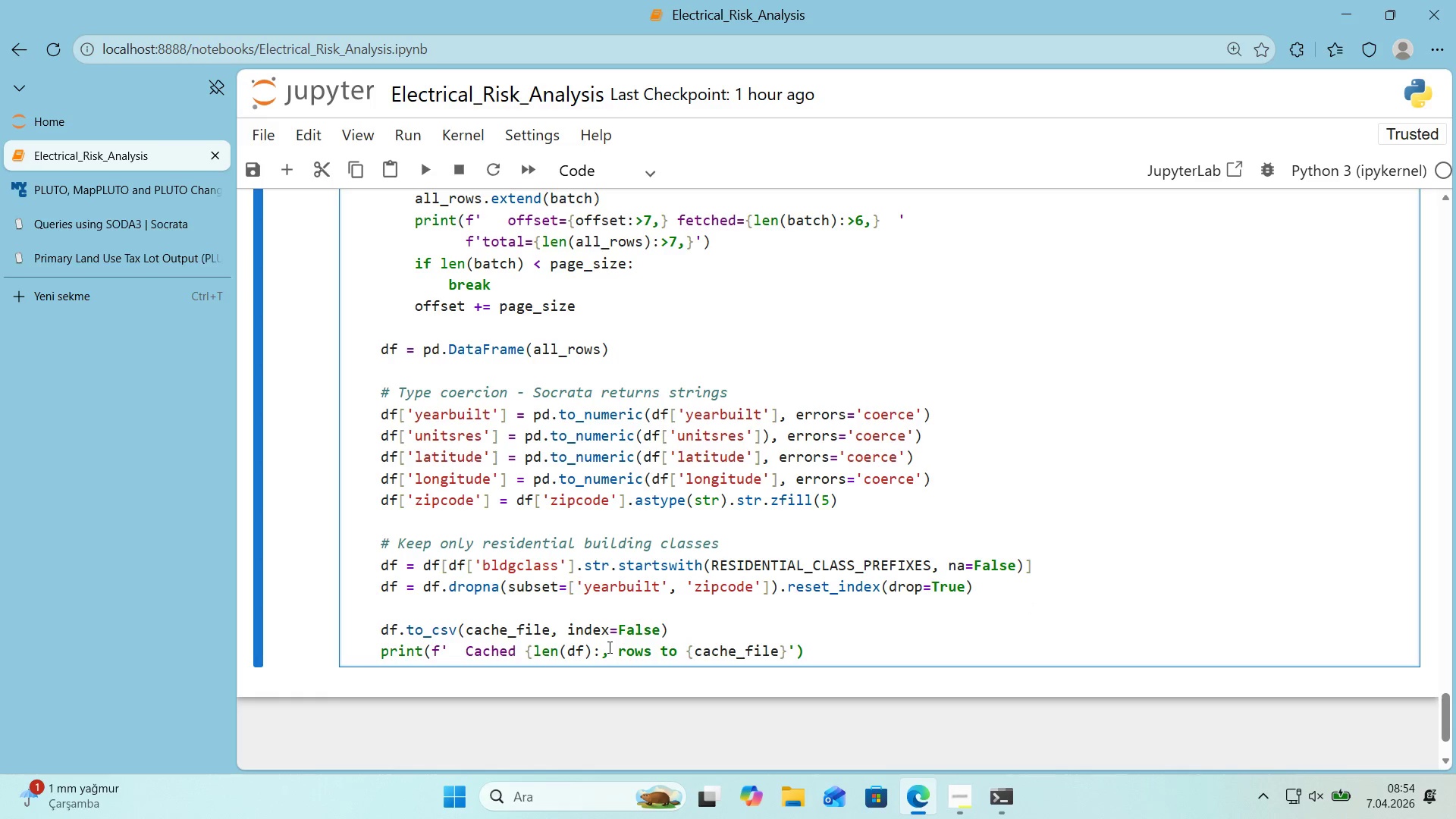 
key(Alt+Control+0)
 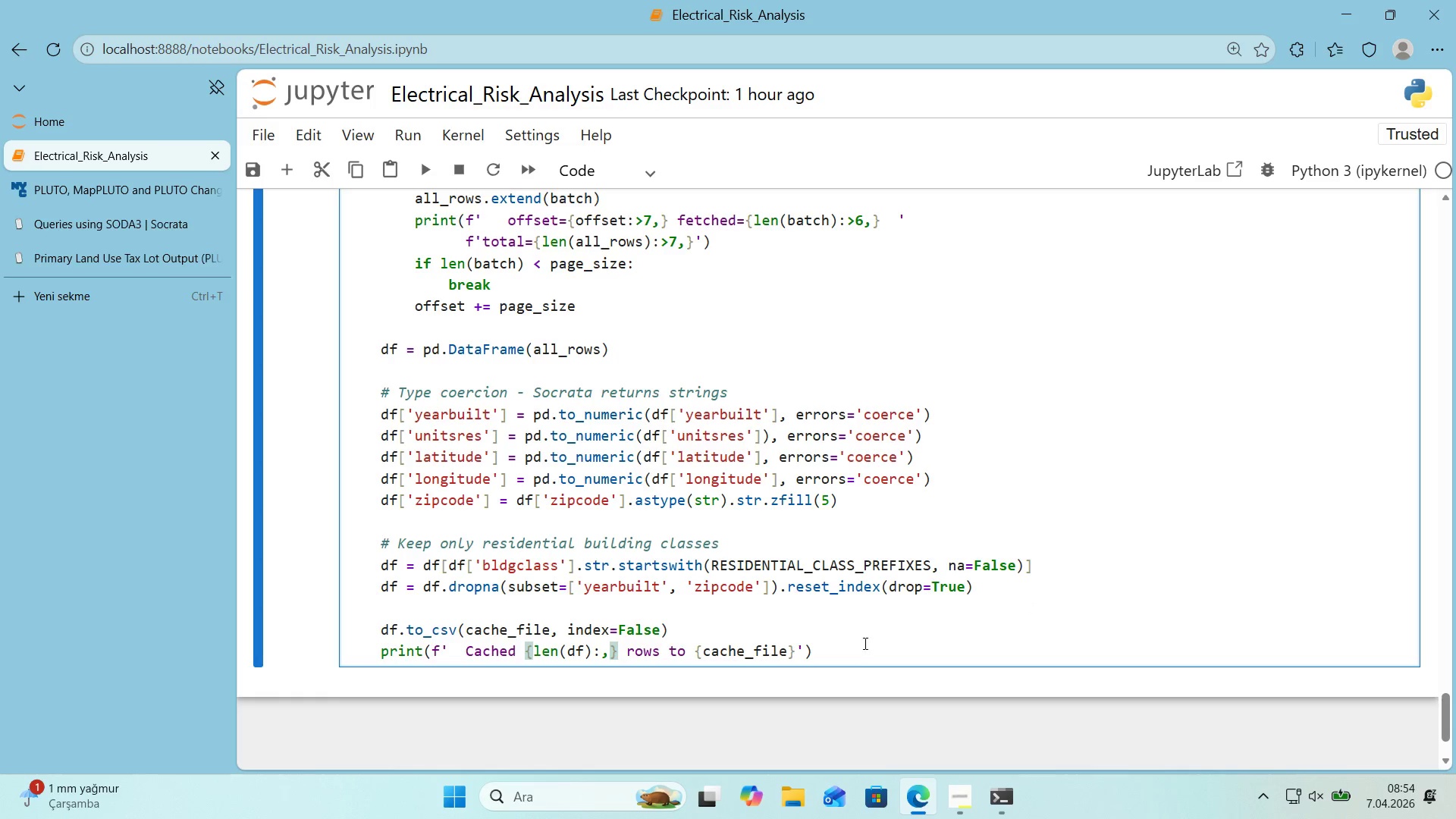 
left_click([864, 657])
 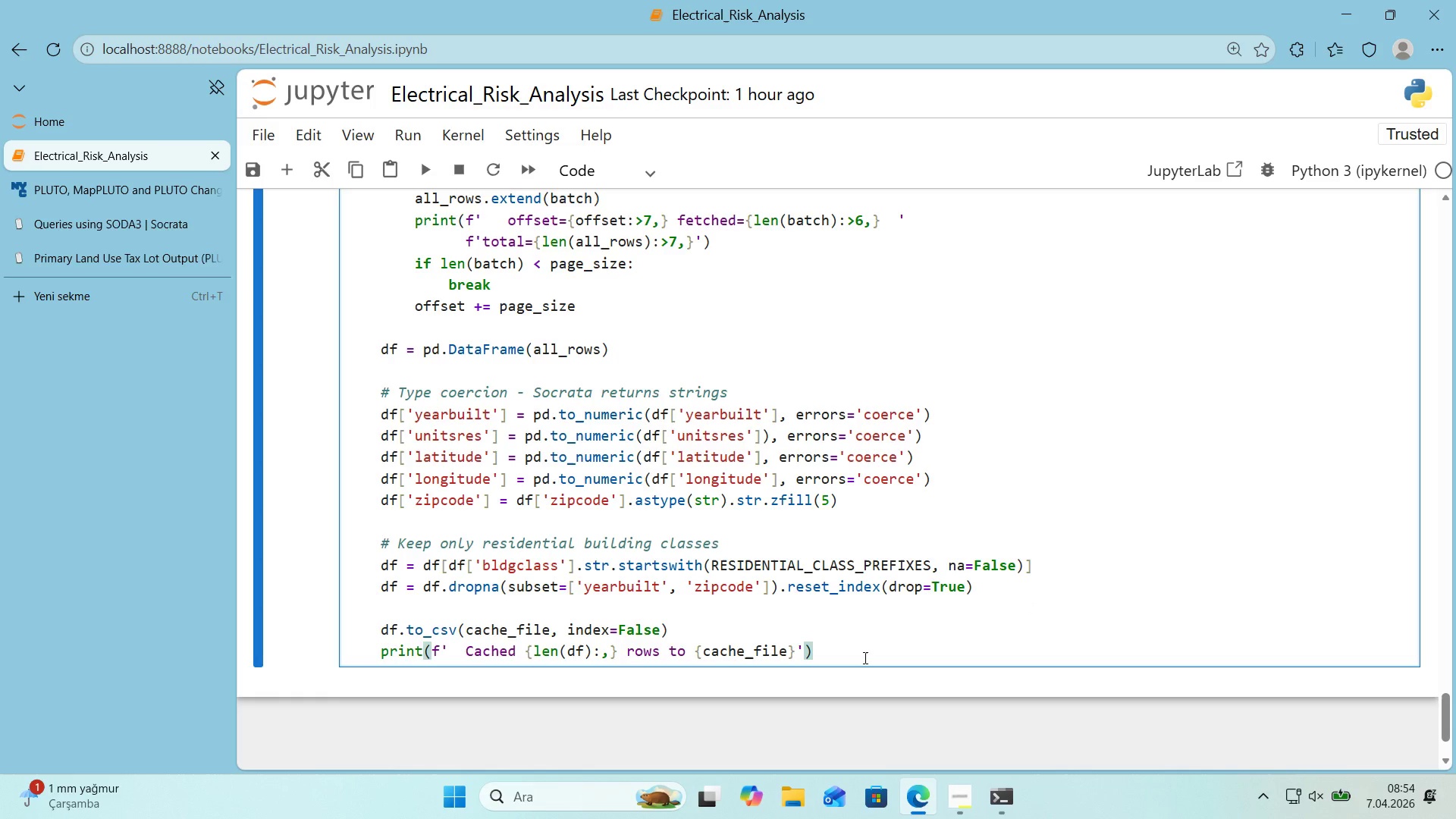 
key(Enter)
 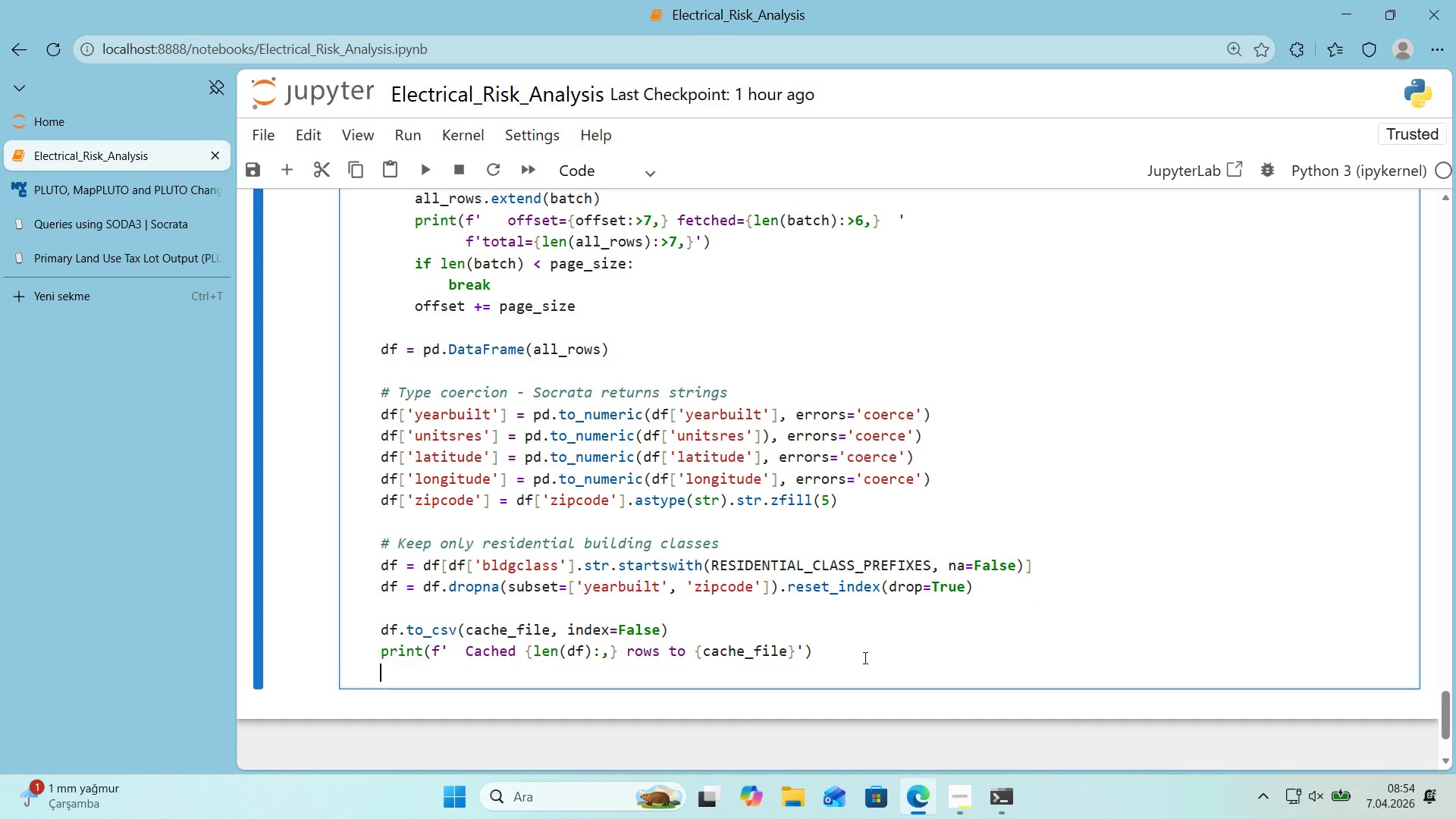 
type(return df)
 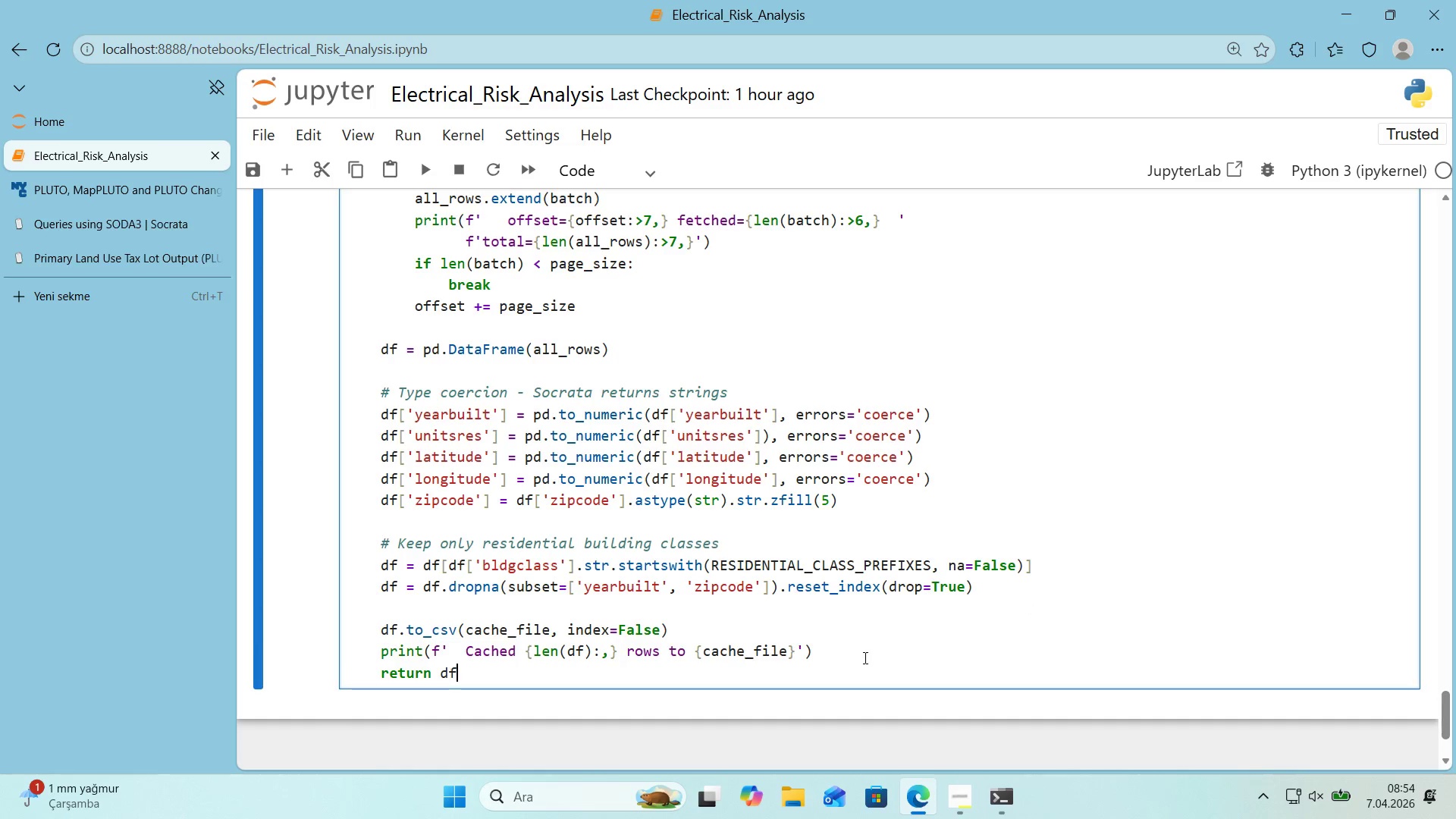 
key(Enter)
 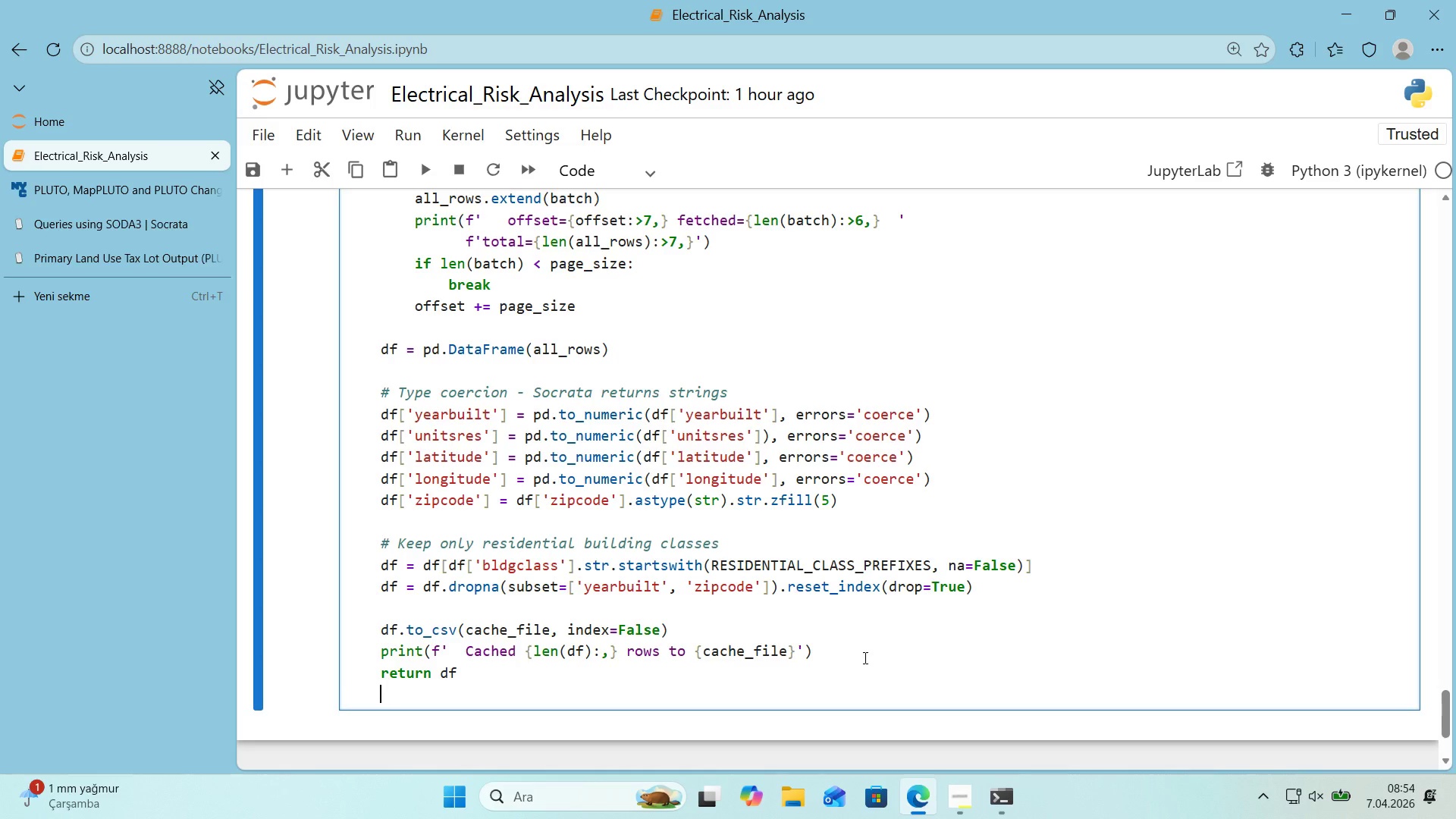 
key(Backspace)
 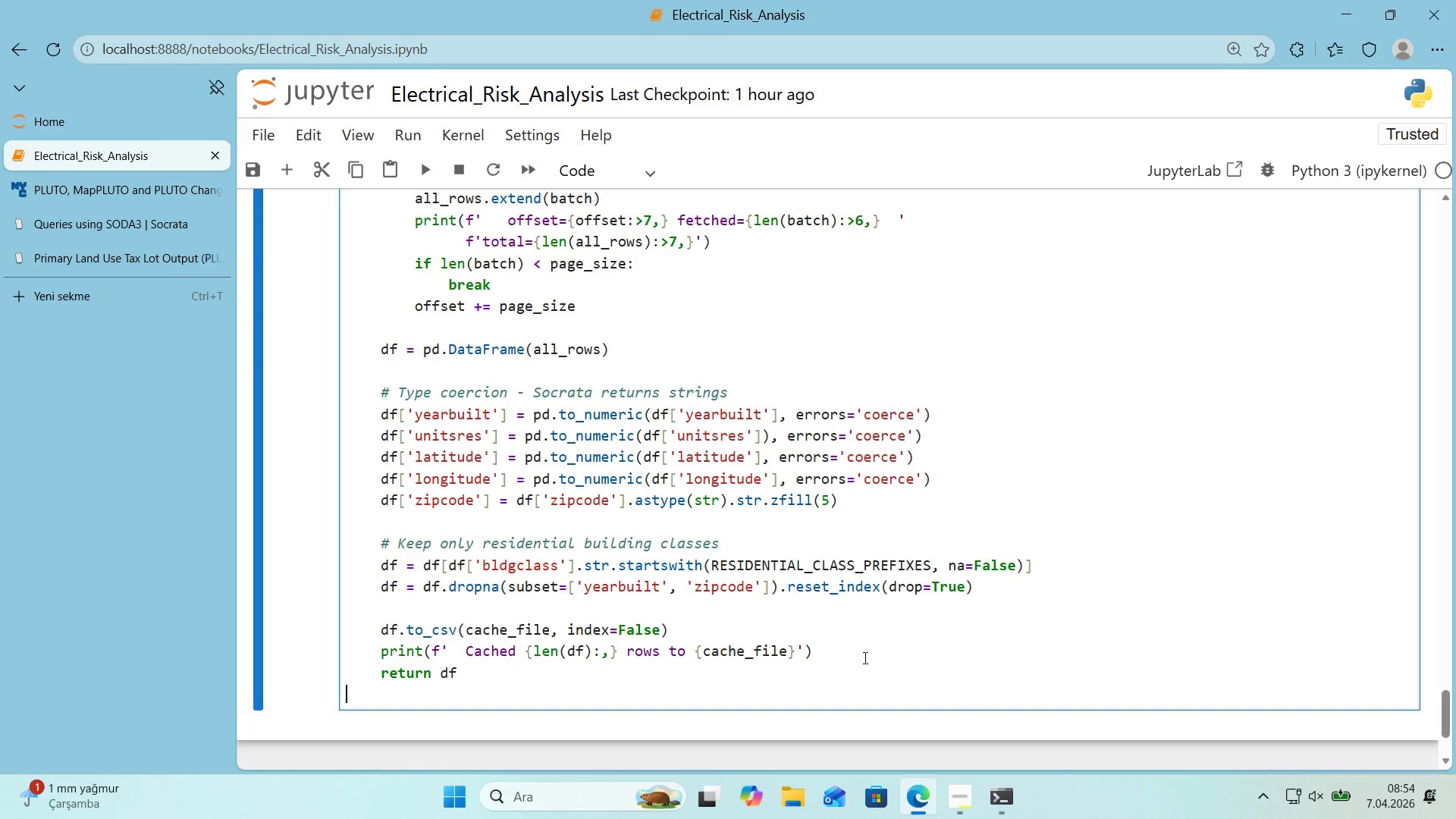 
key(Enter)
 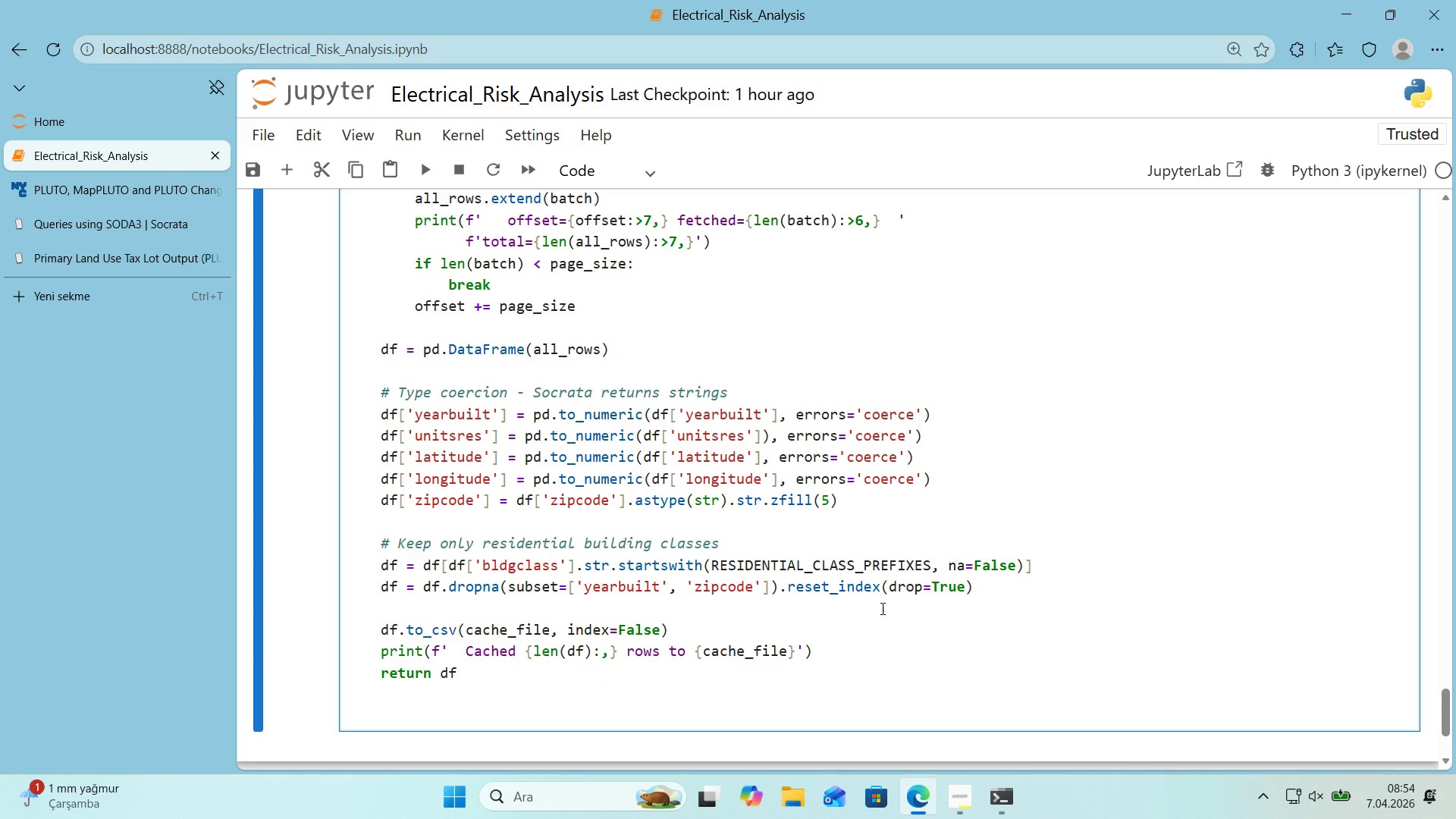 
scroll: coordinate [883, 599], scroll_direction: down, amount: 1.0
 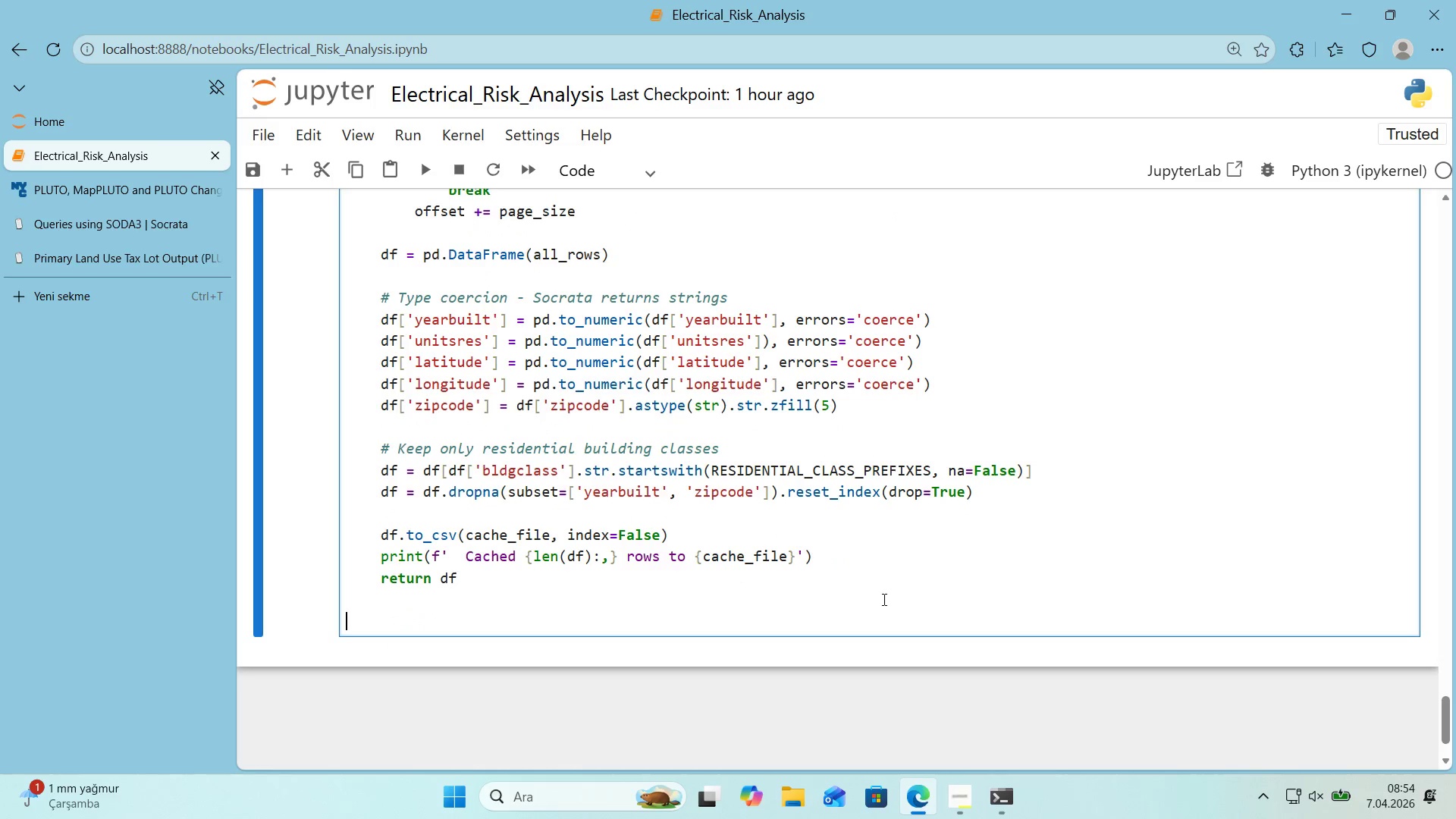 
key(Control+ControlLeft)
 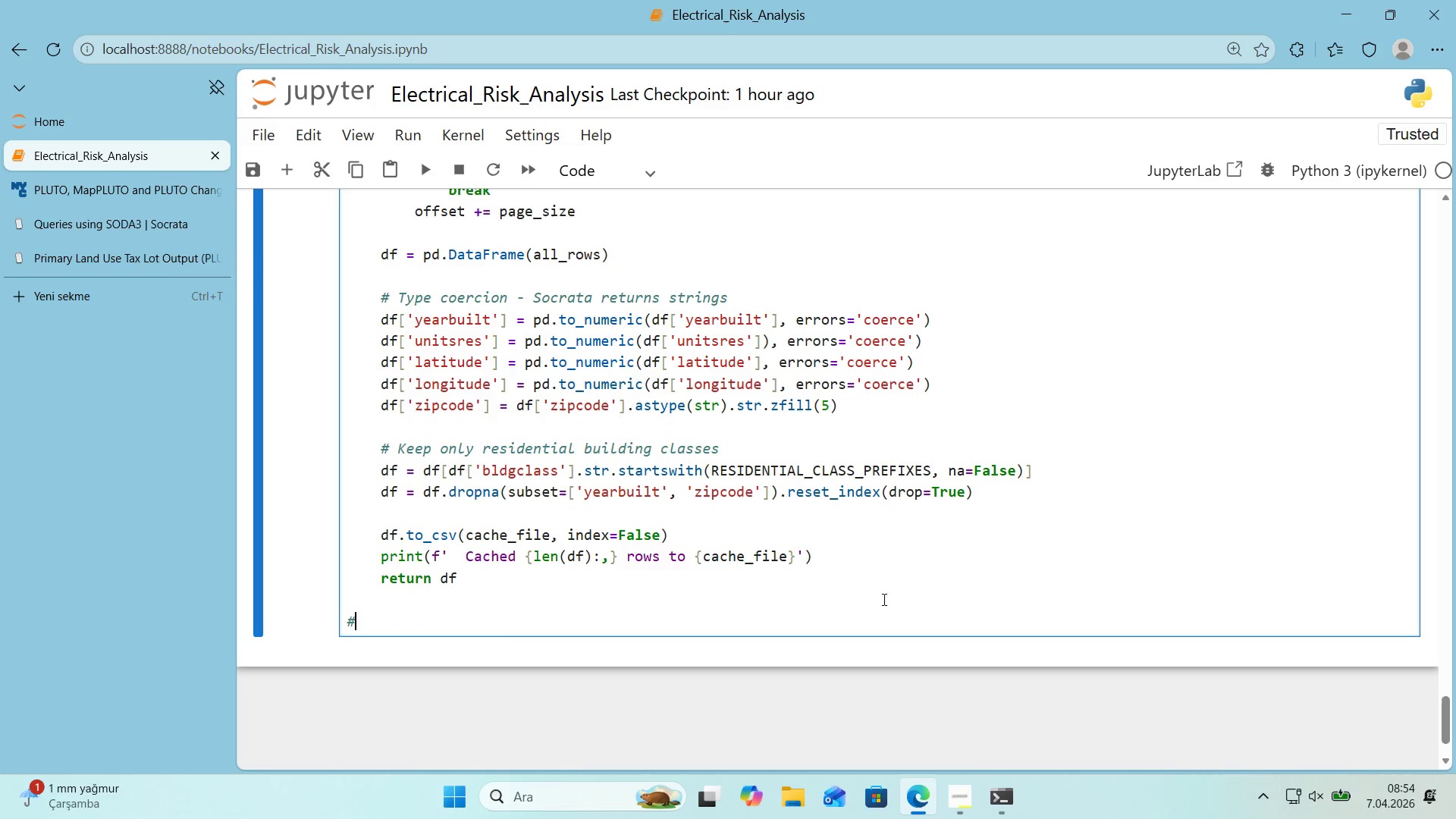 
key(Alt+Control+AltRight)
 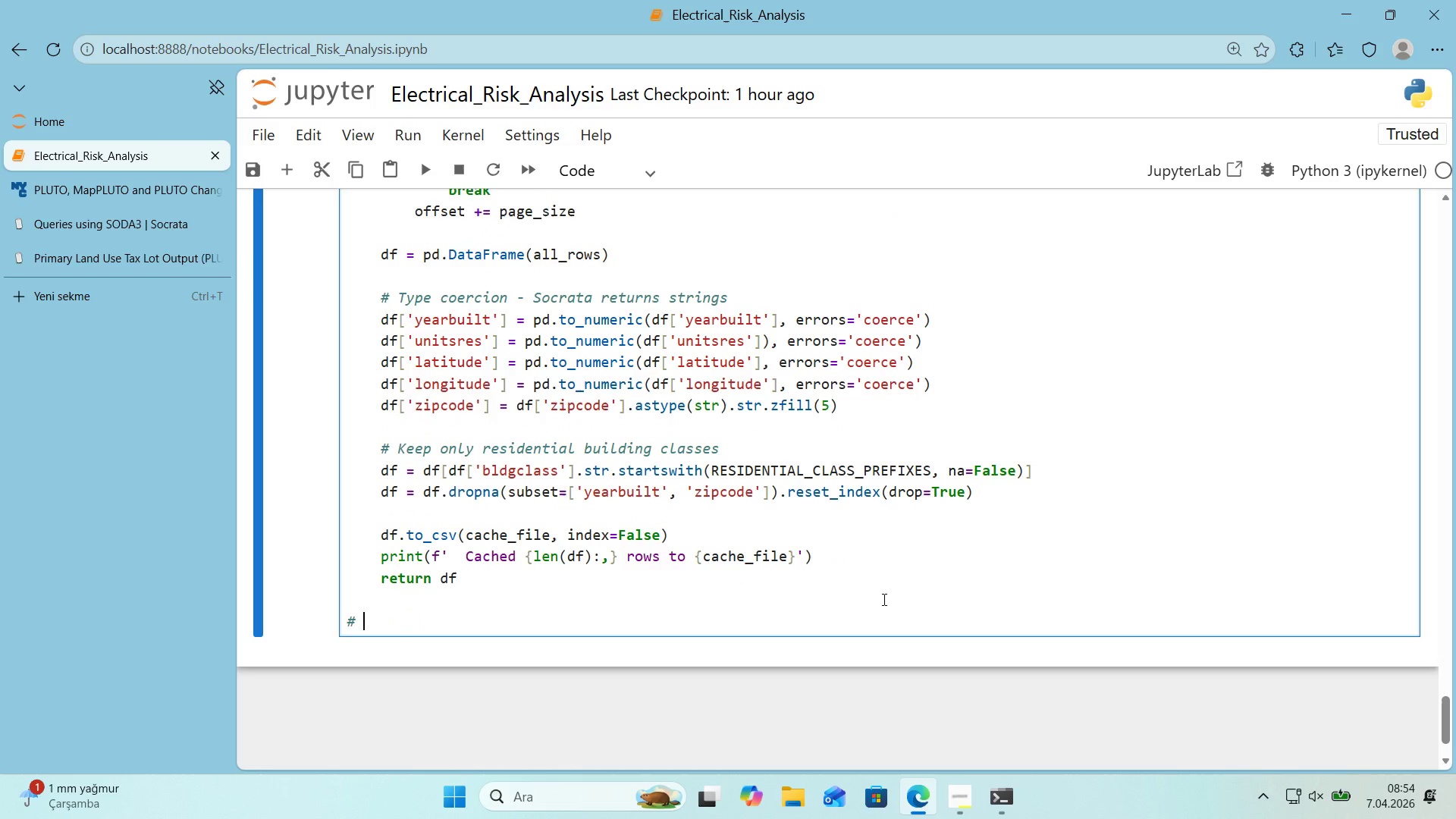 
key(Alt+Control+3)
 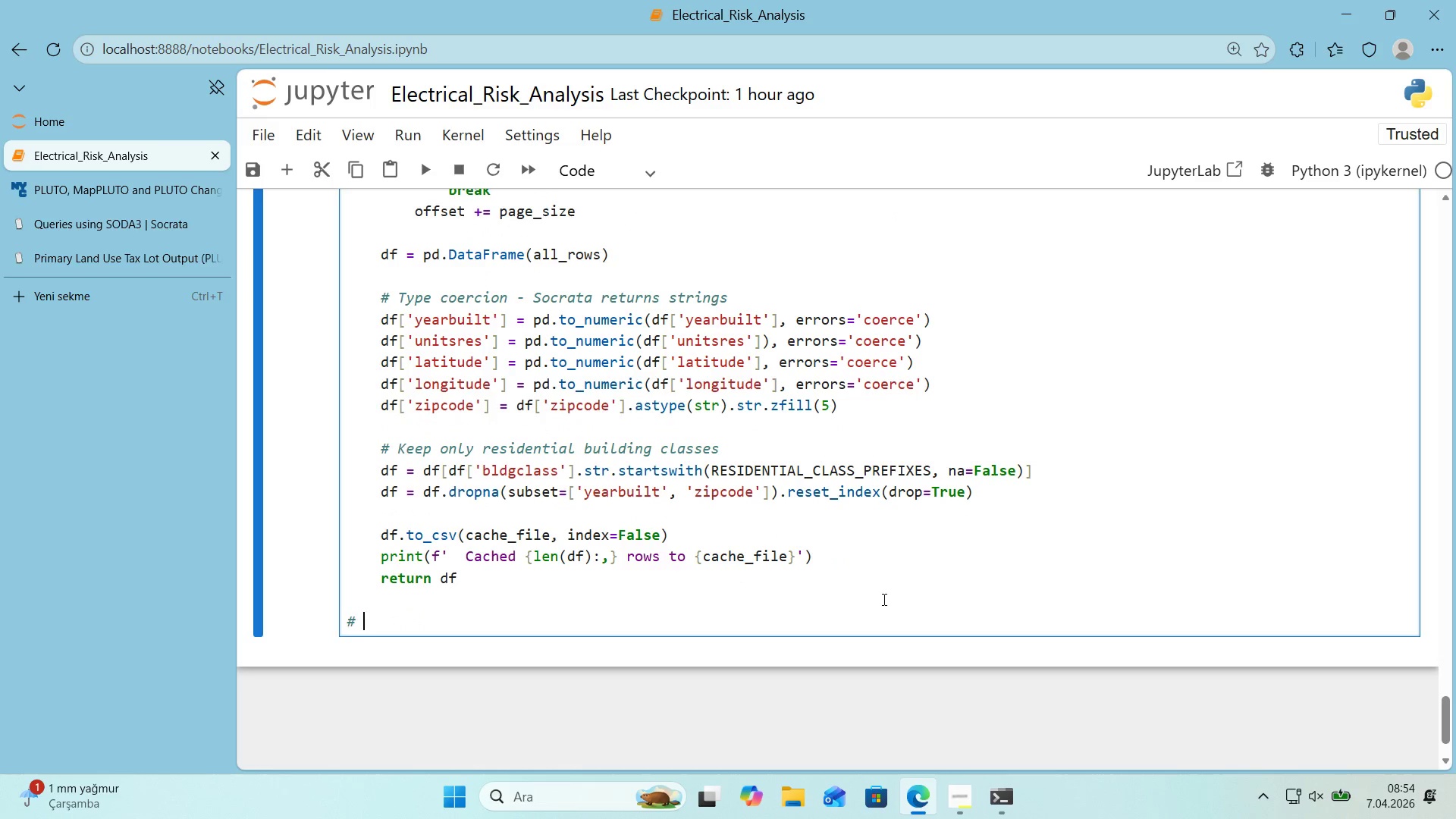 
type( Execute the fetch)
 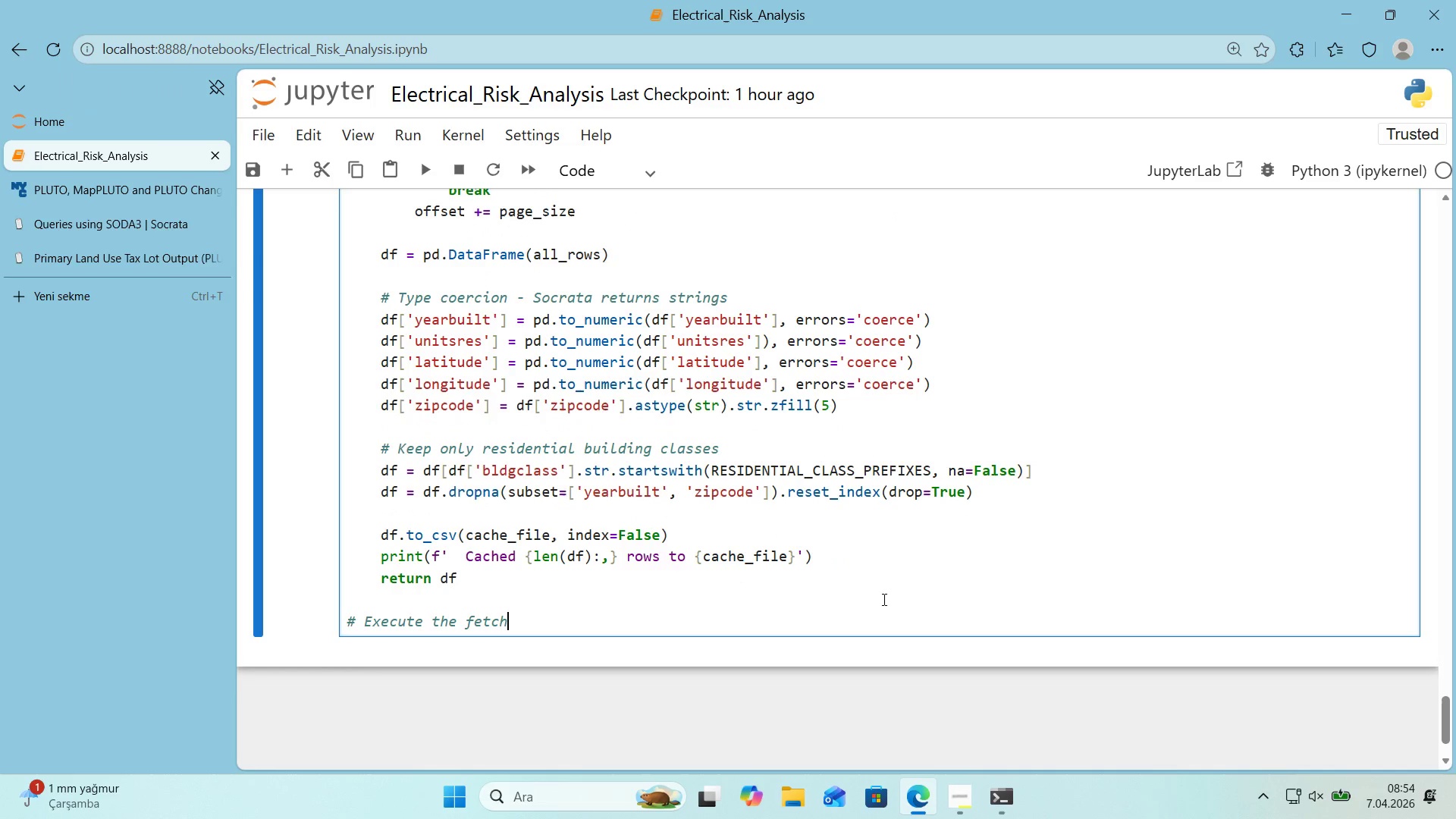 
key(Enter)
 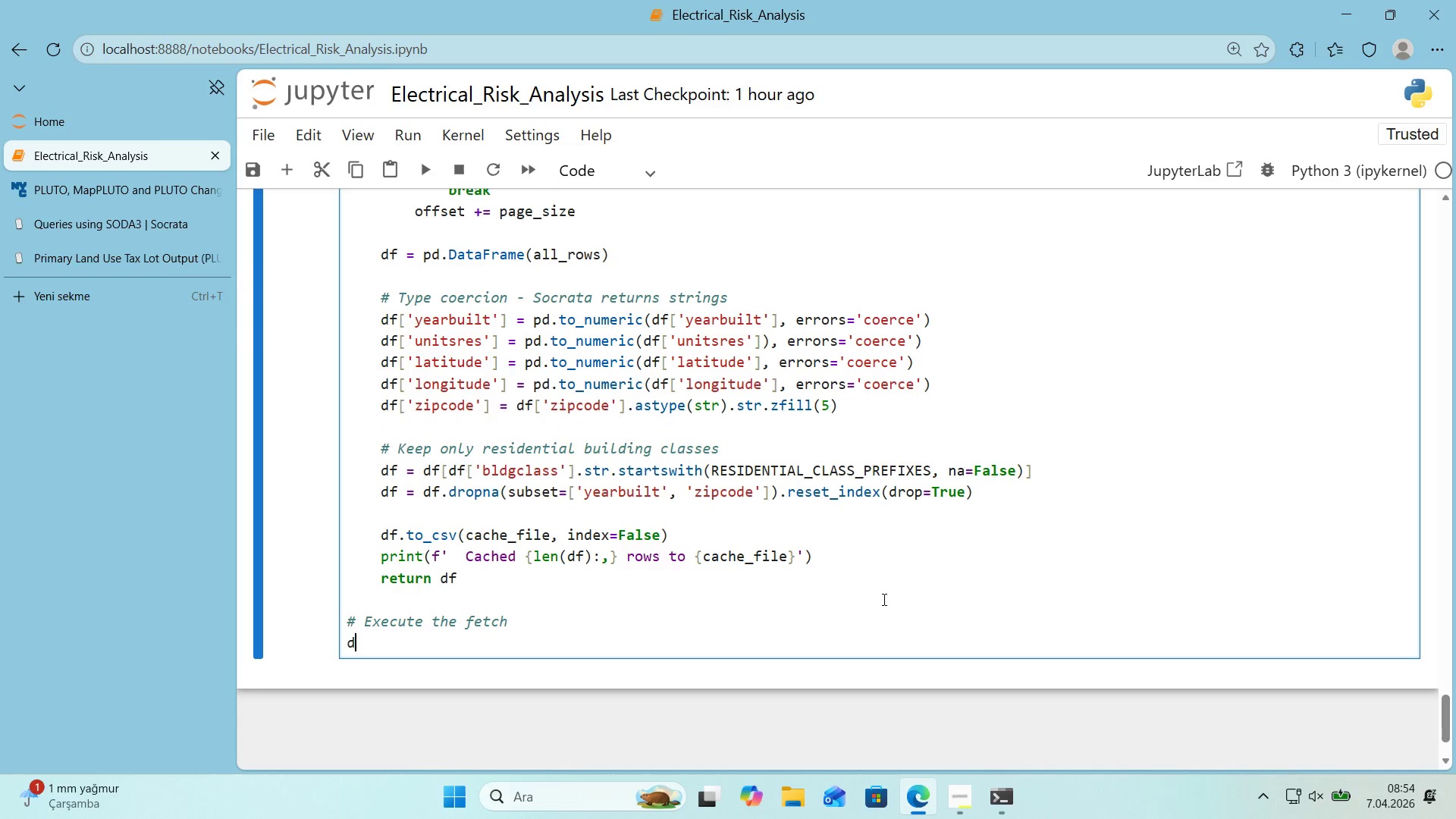 
type(df_pluto ) fetch_pluto_res'denta)
key(Backspace)
type('al*()
 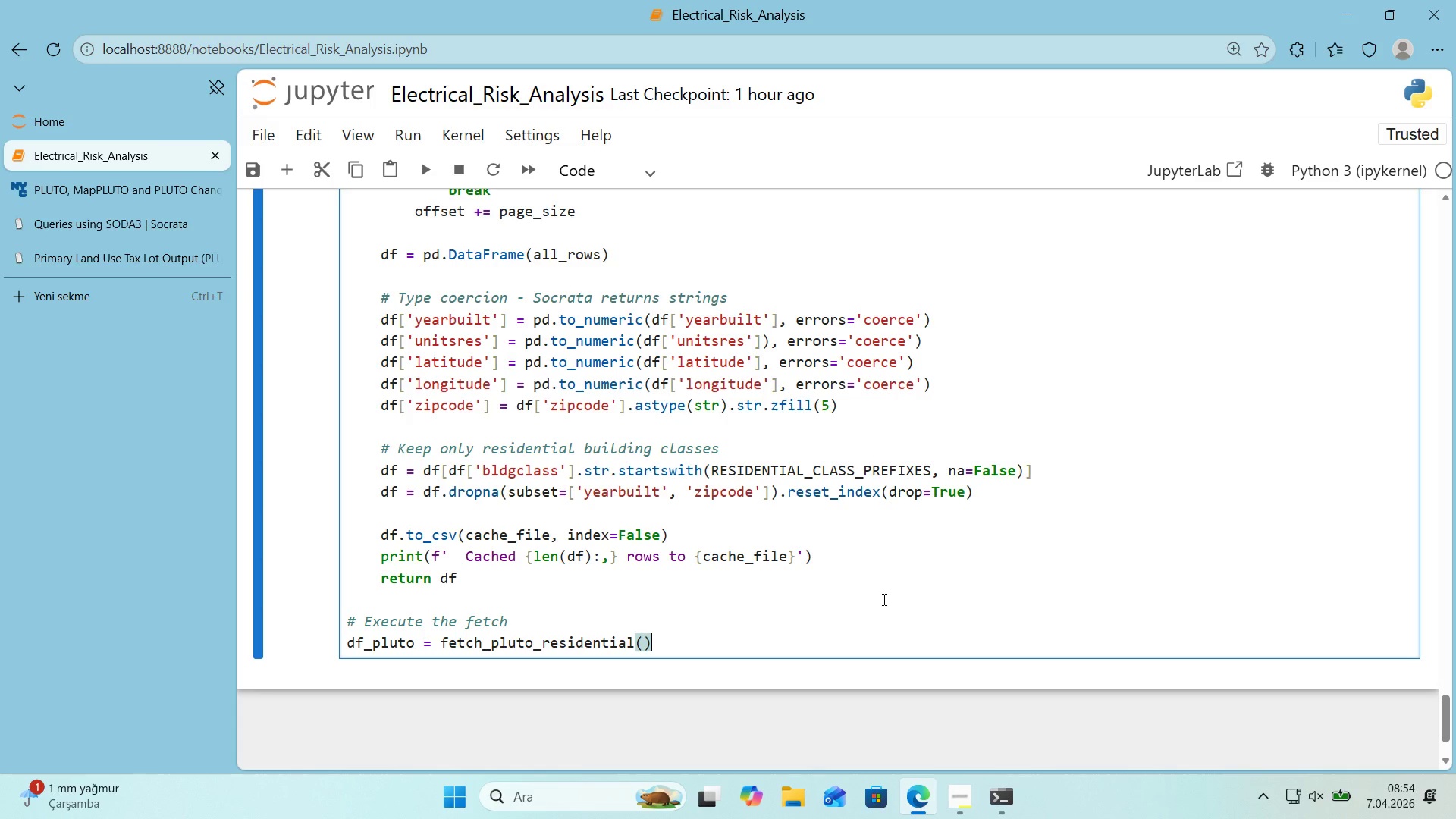 
key(Enter)
 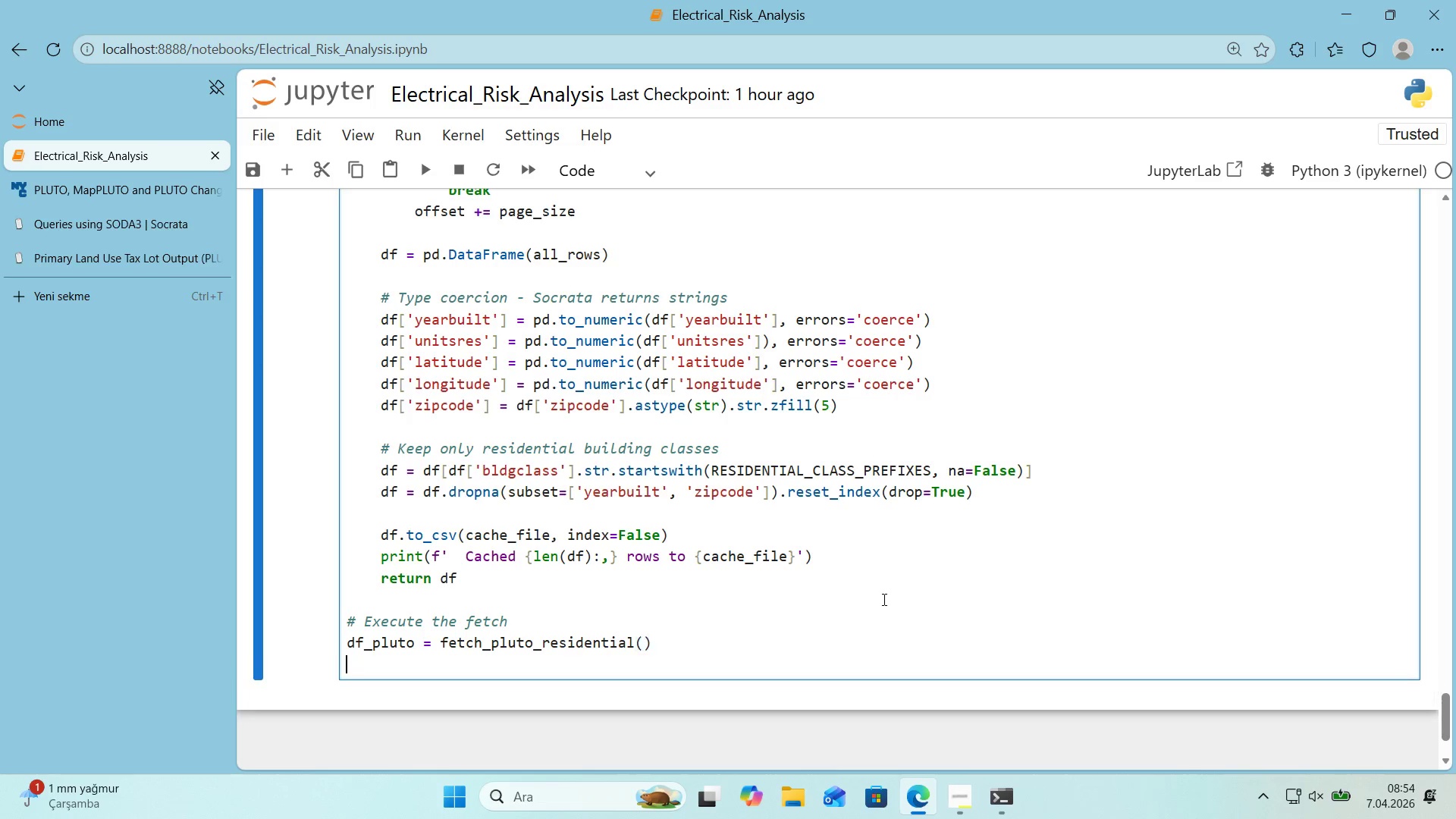 
key(Enter)
 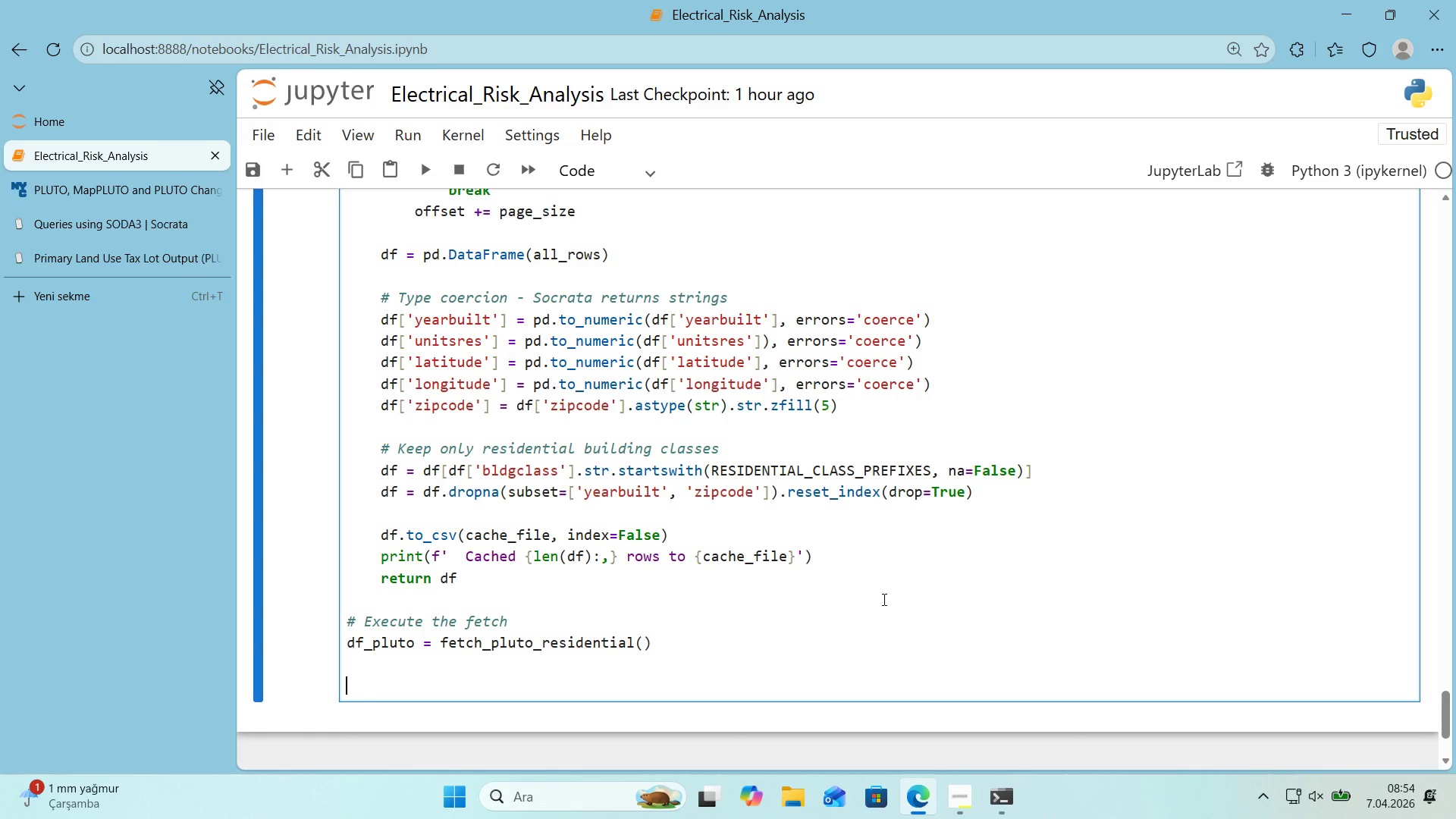 
type(pr'nt*()
 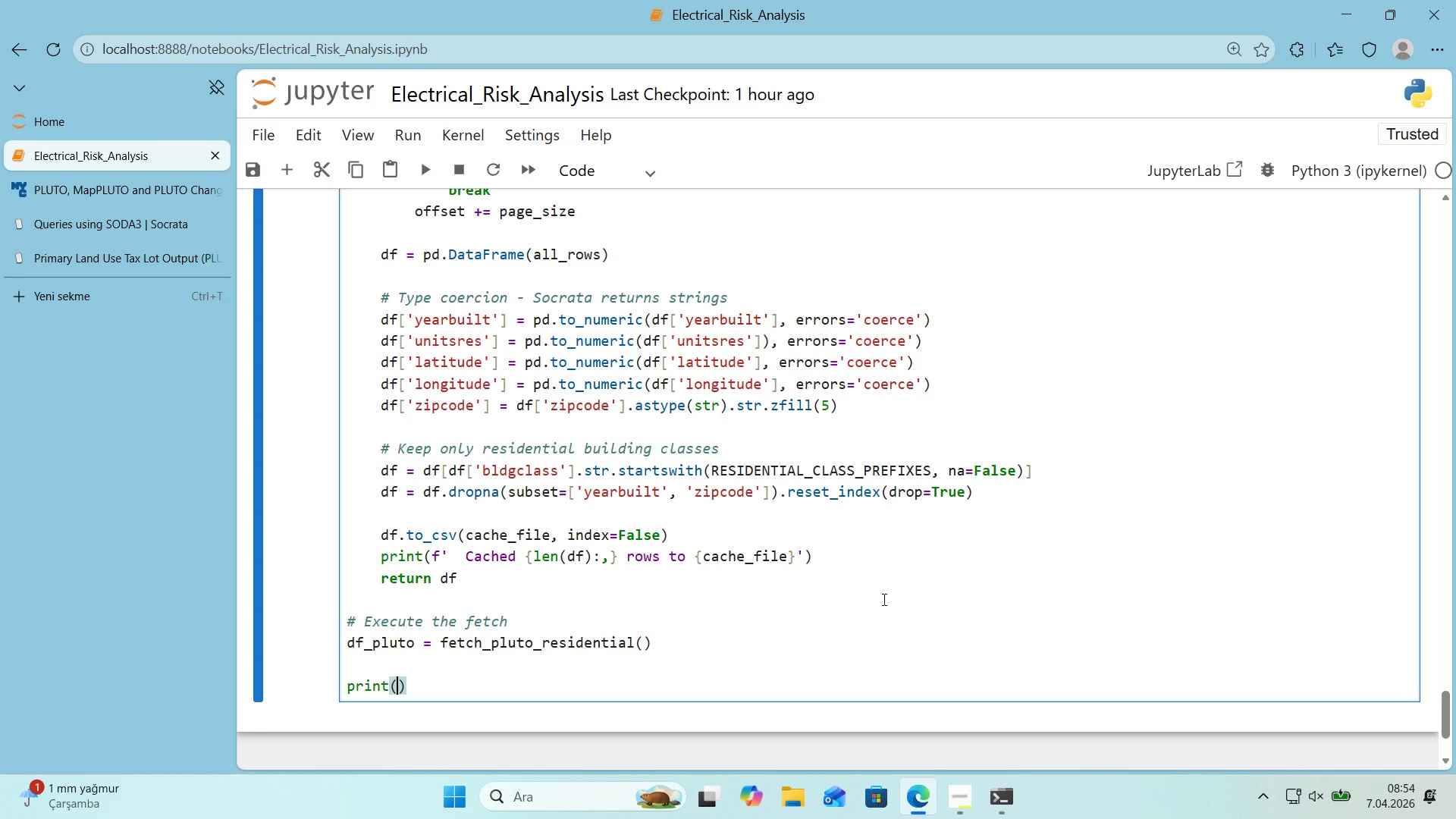 
 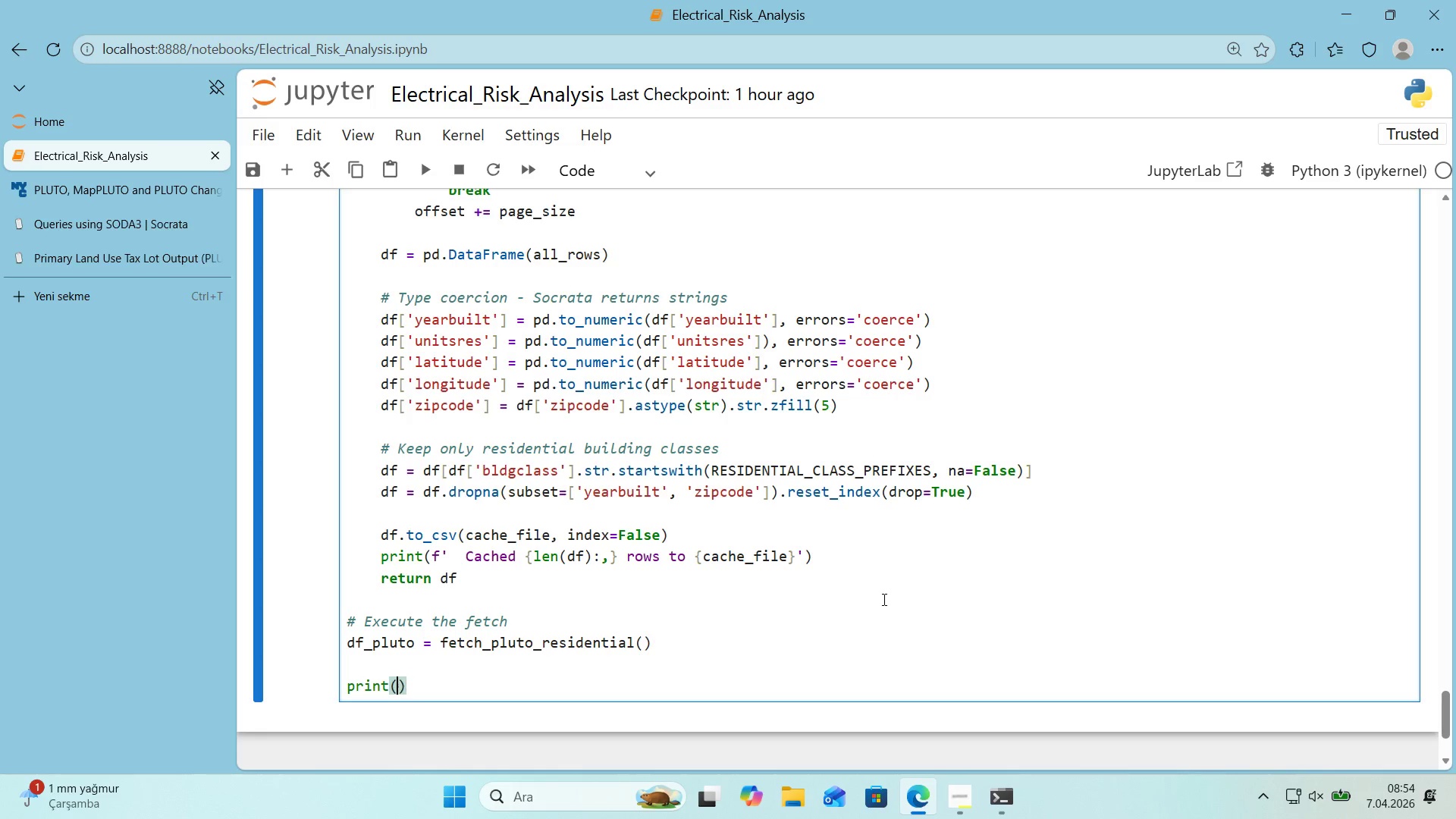 
key(ArrowLeft)
 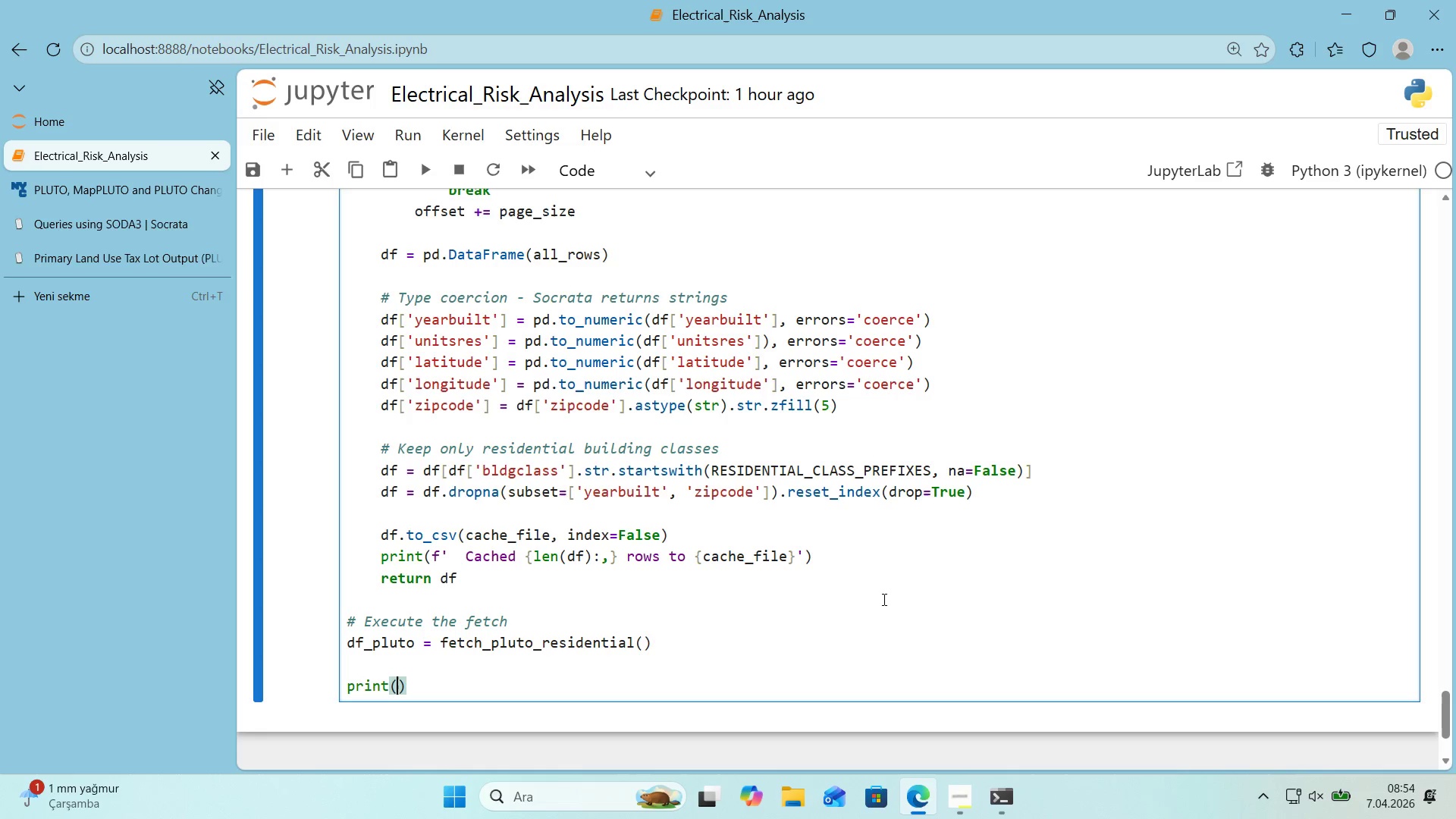 
type(f@@)
 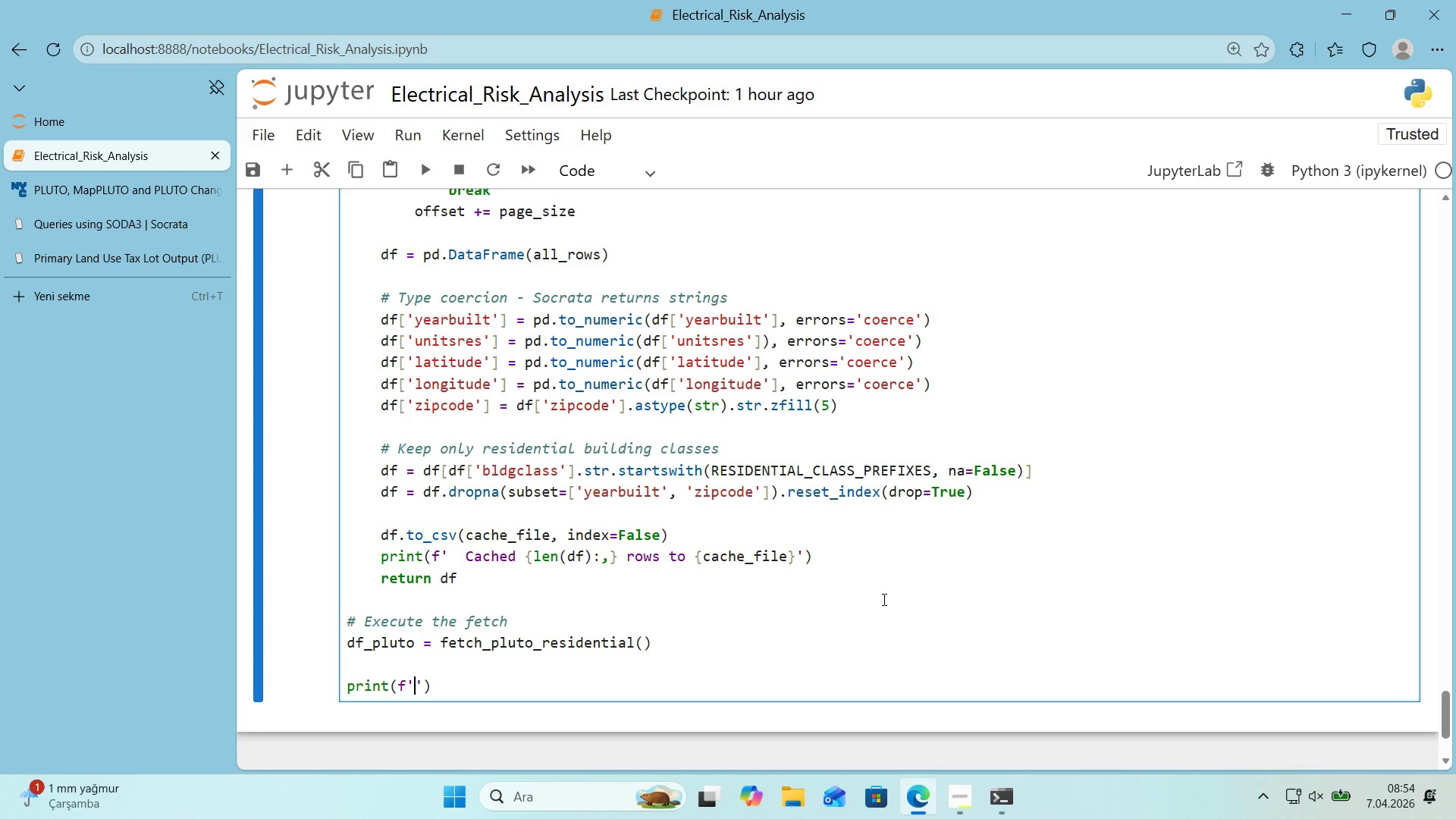 
 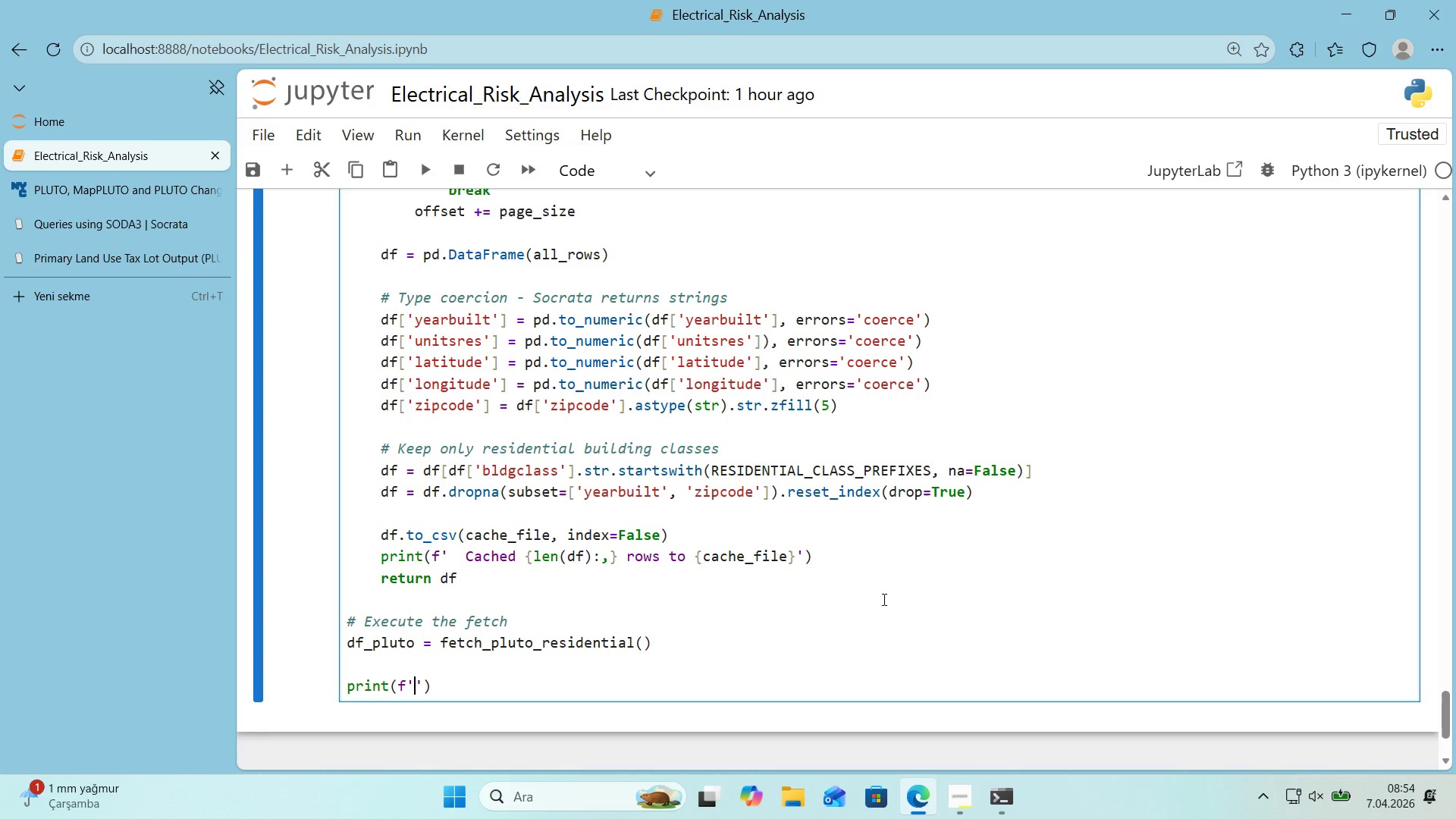 
key(ArrowLeft)
 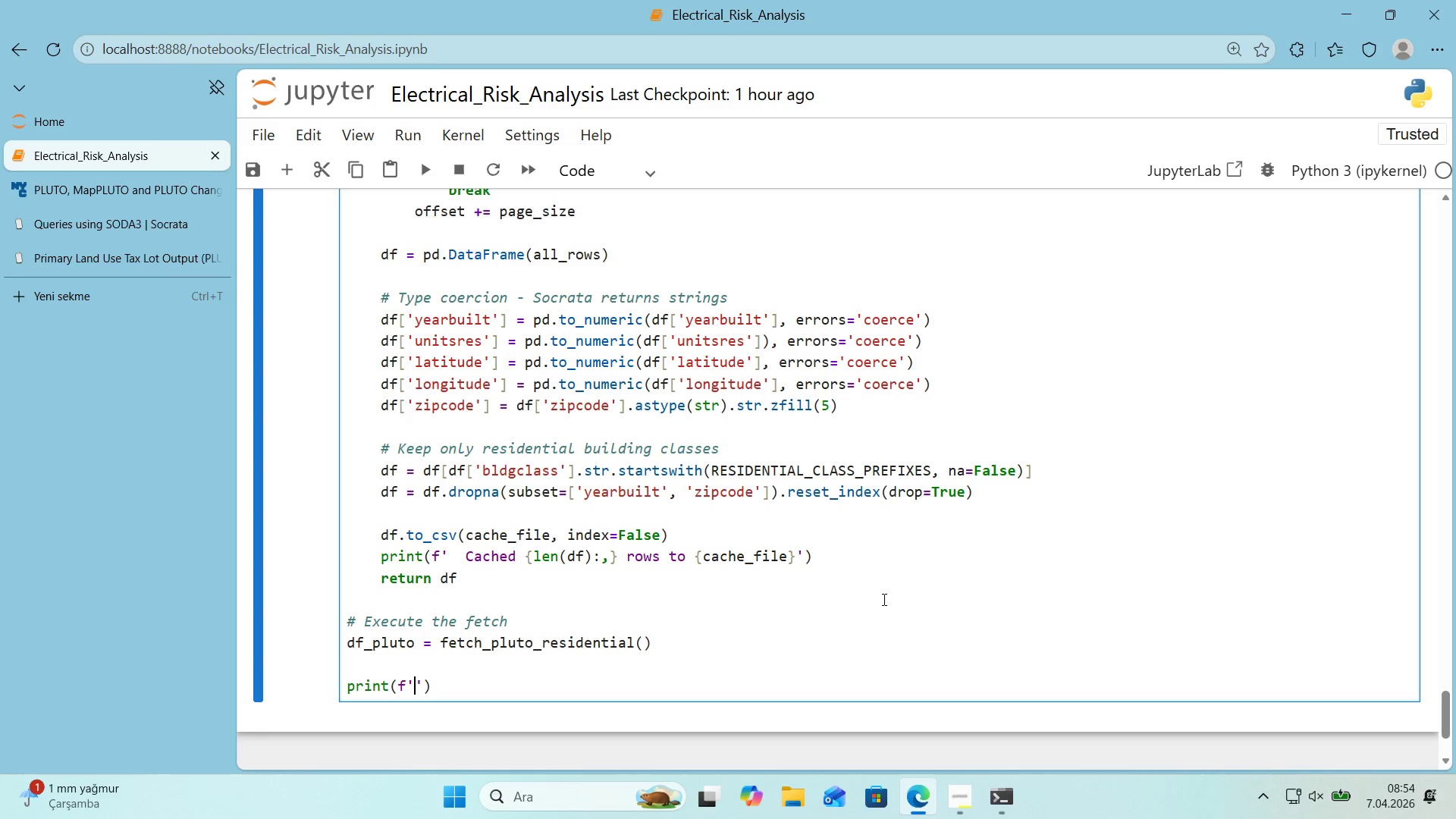 
key(Alt+Control+IntlYen)
 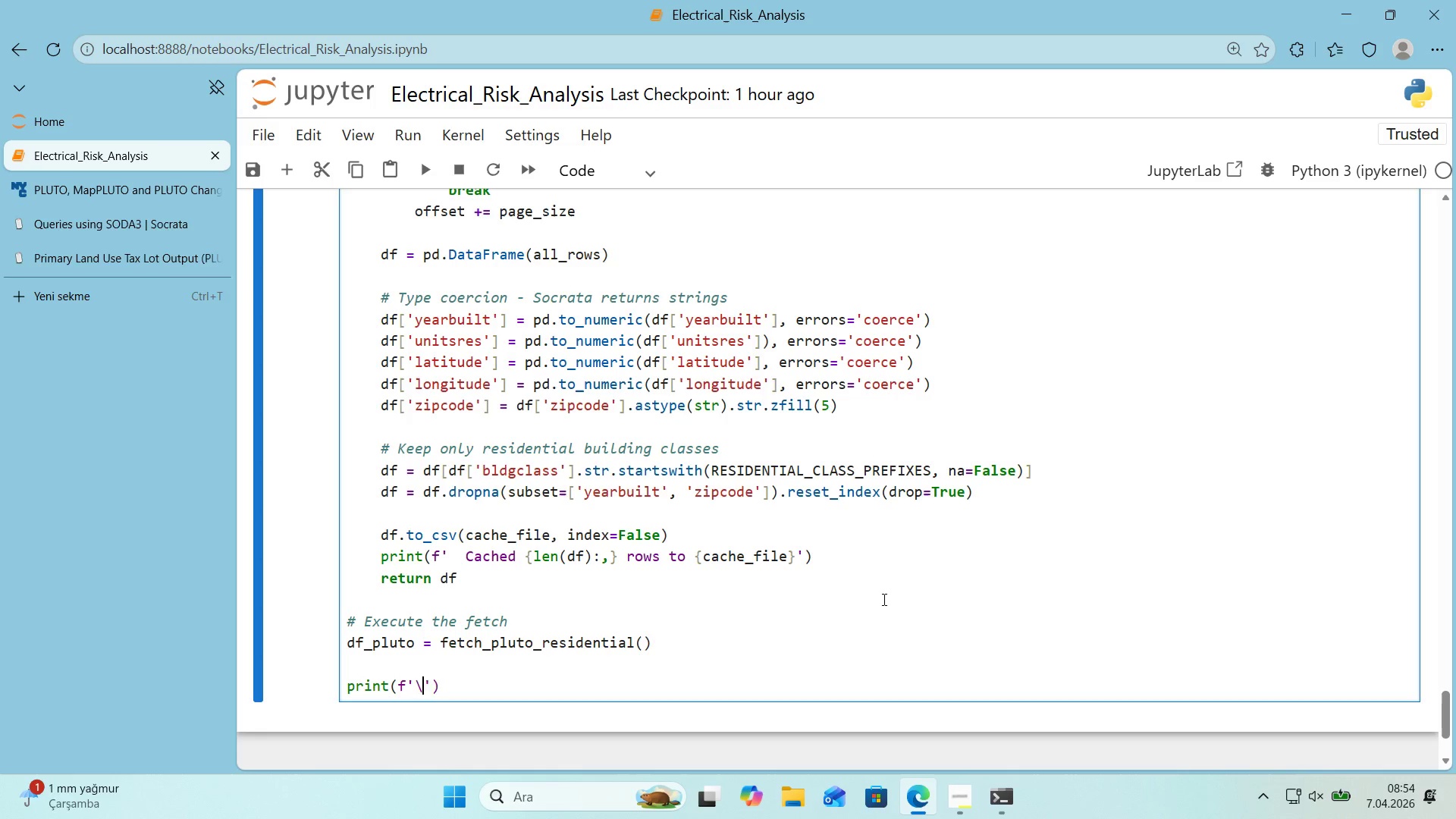 
type(nPLUTO Res'dent'al Dataset>)
 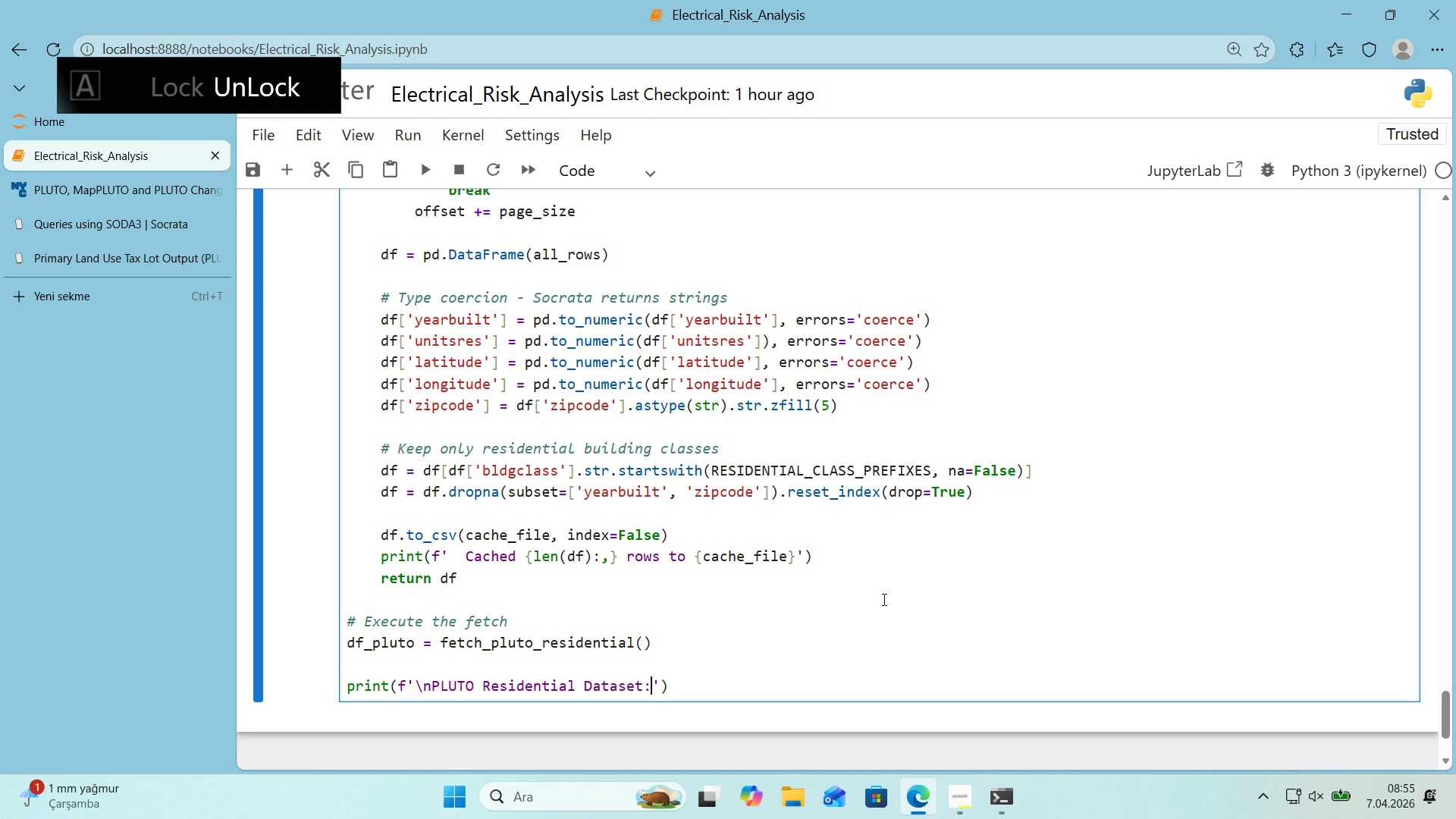 
scroll: coordinate [906, 597], scroll_direction: down, amount: 1.0
 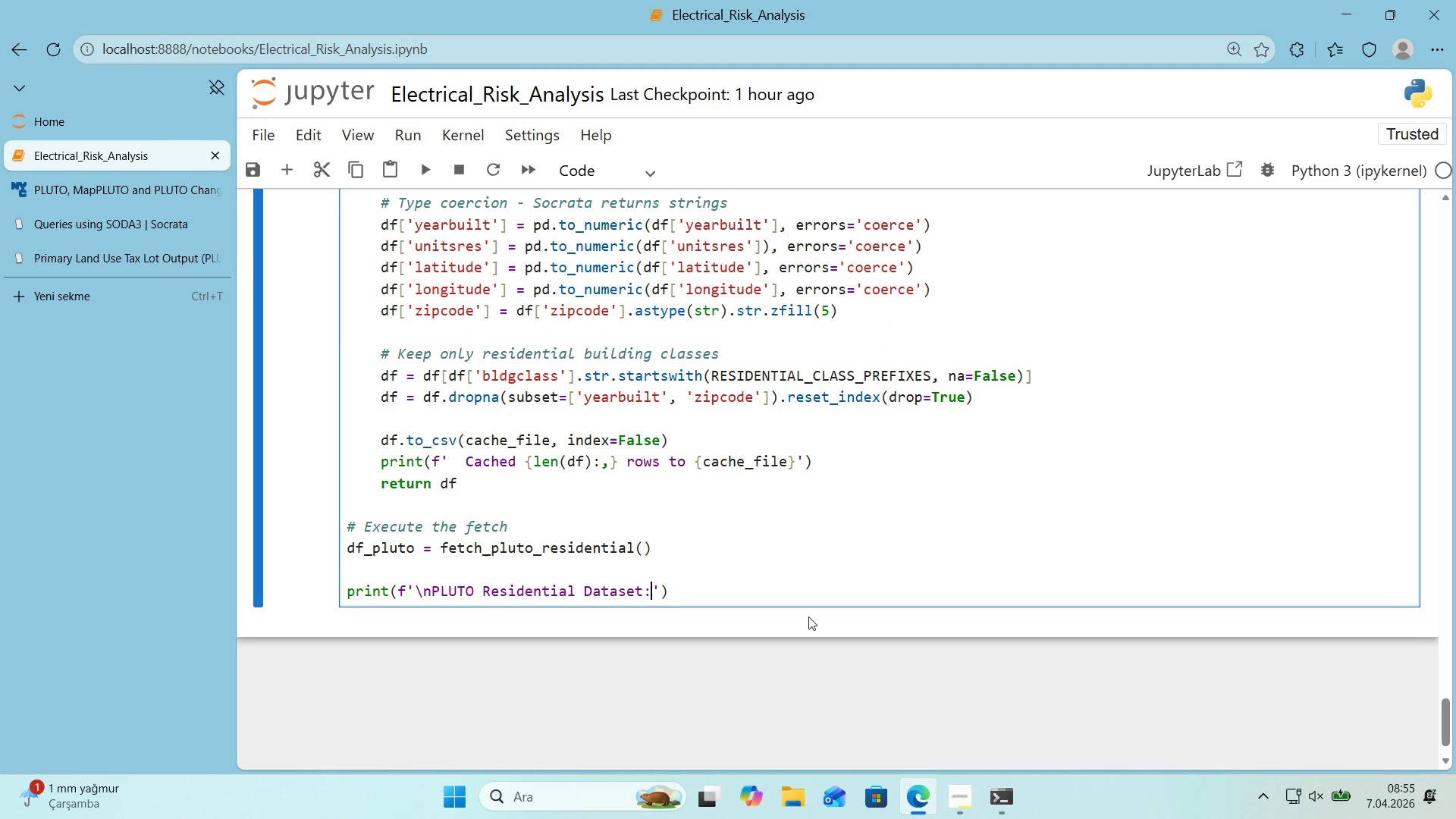 
left_click([774, 592])
 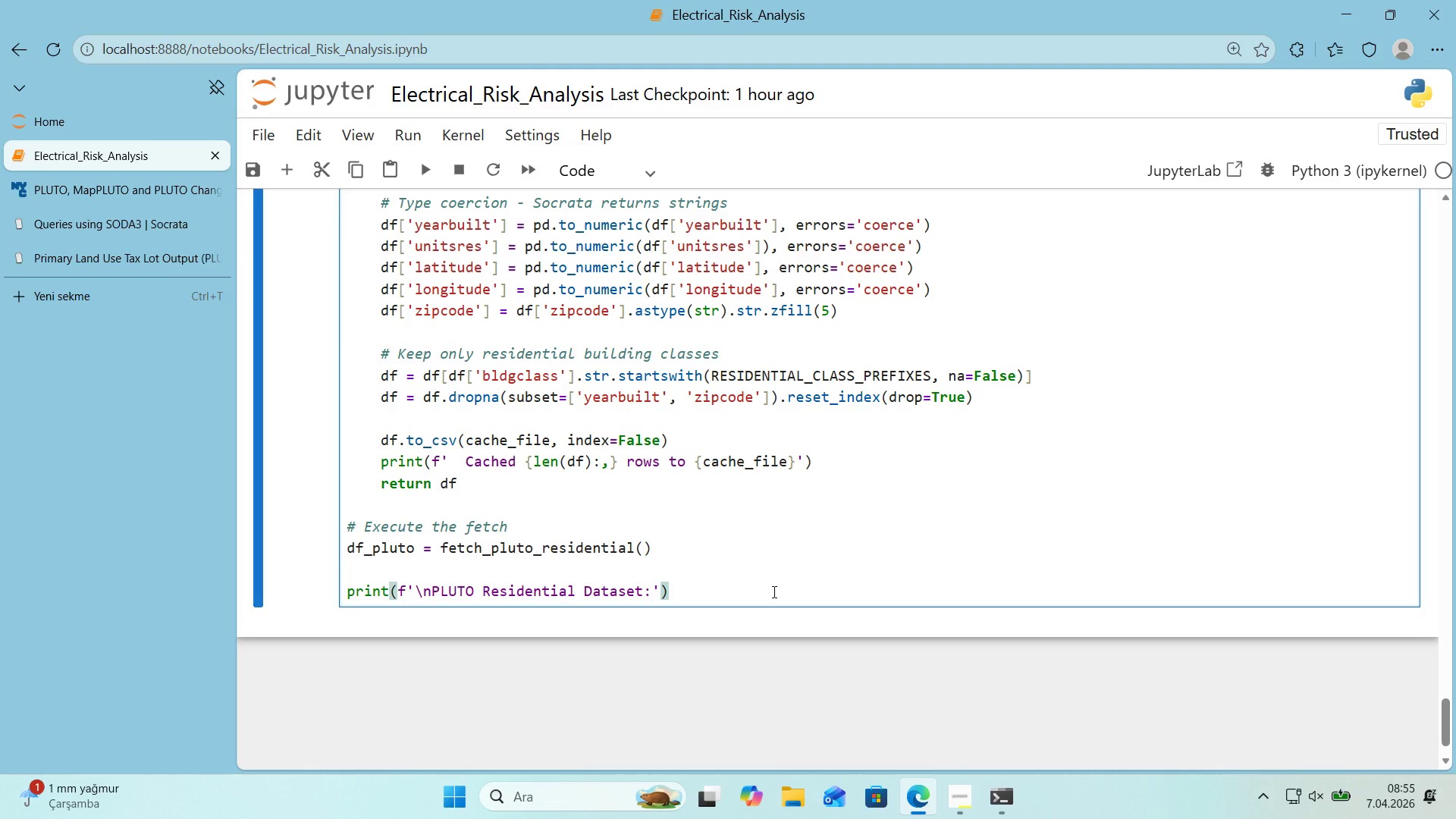 
key(Enter)
 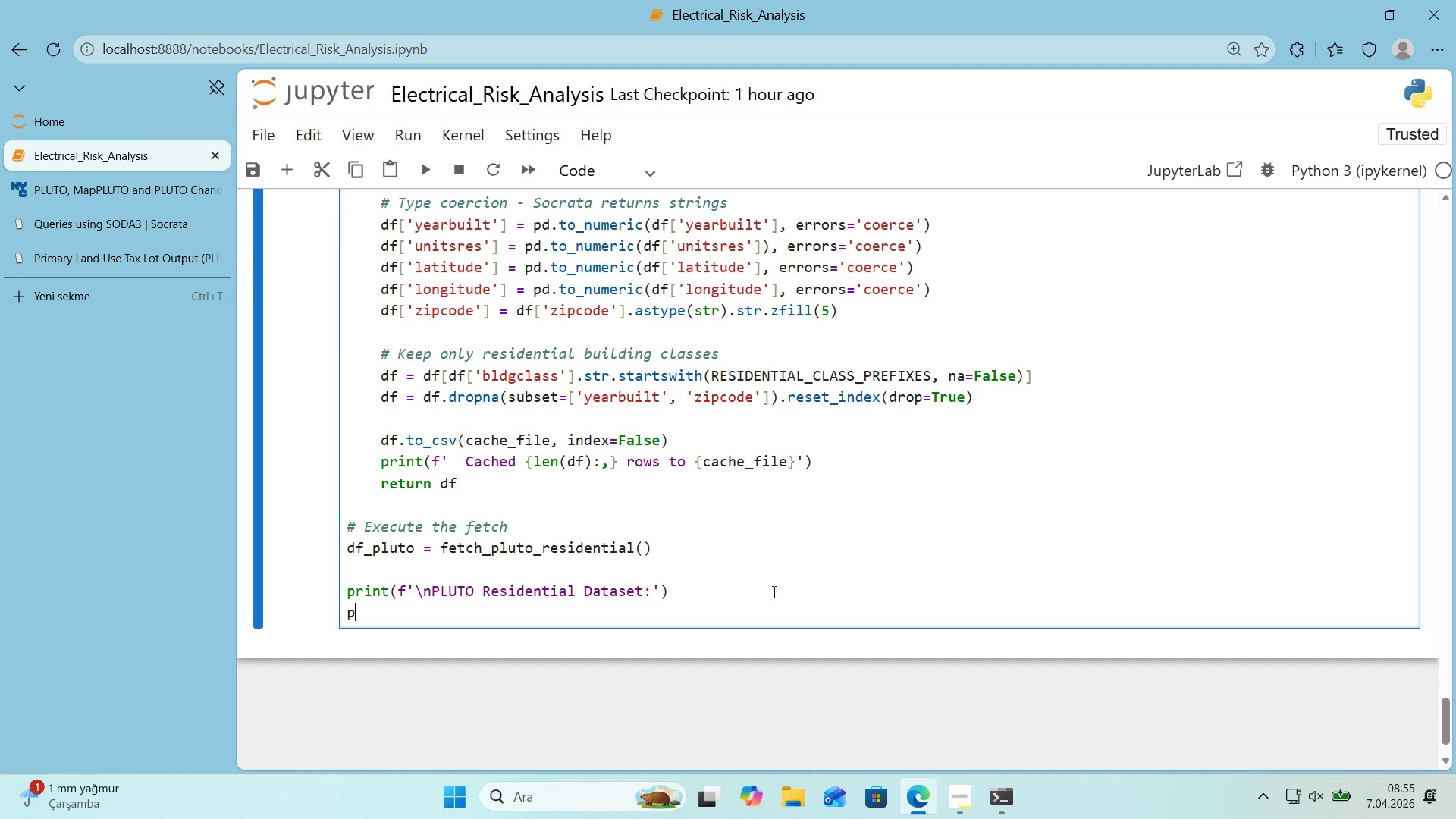 
type(pr'nt*()
 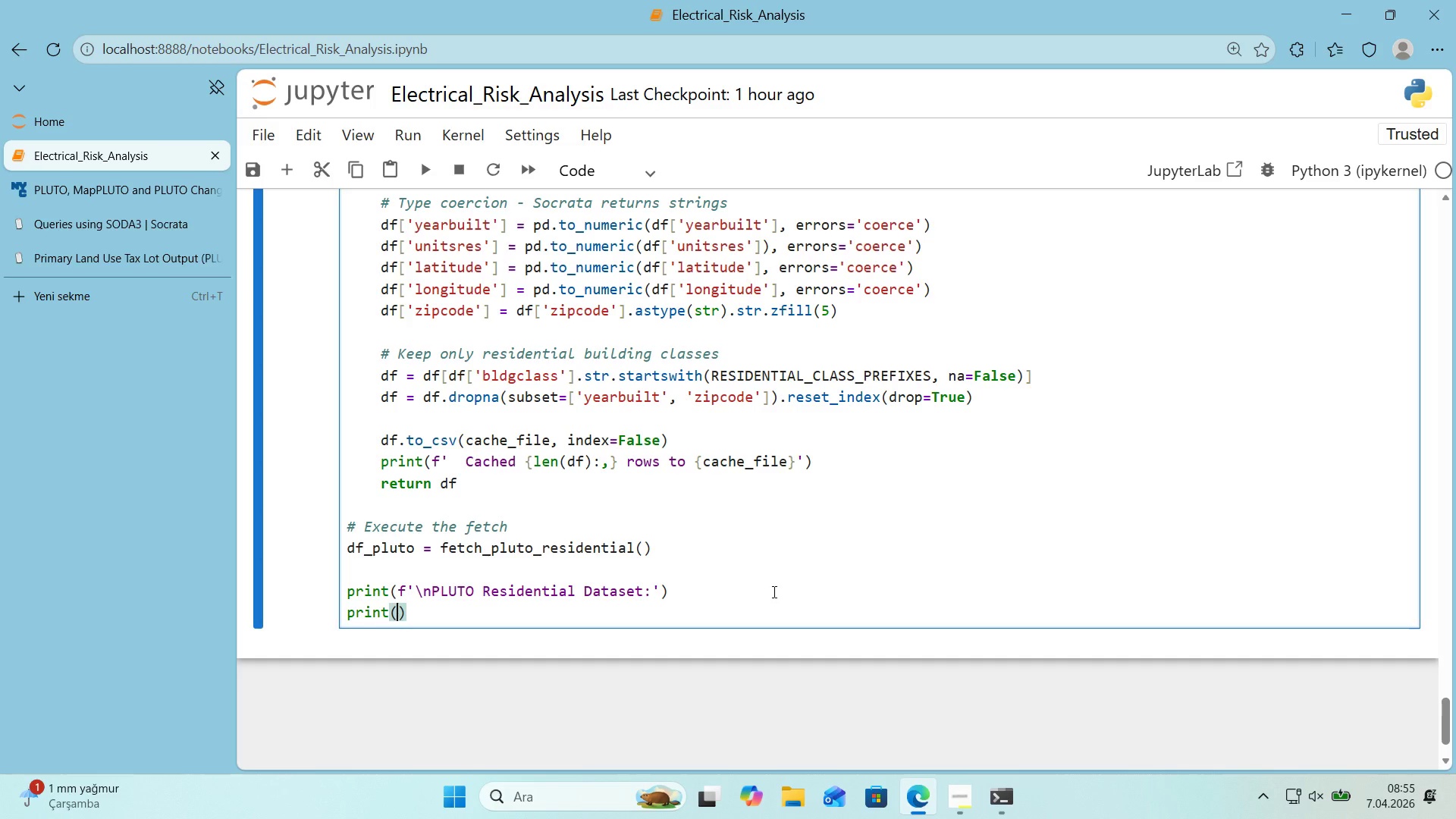 
 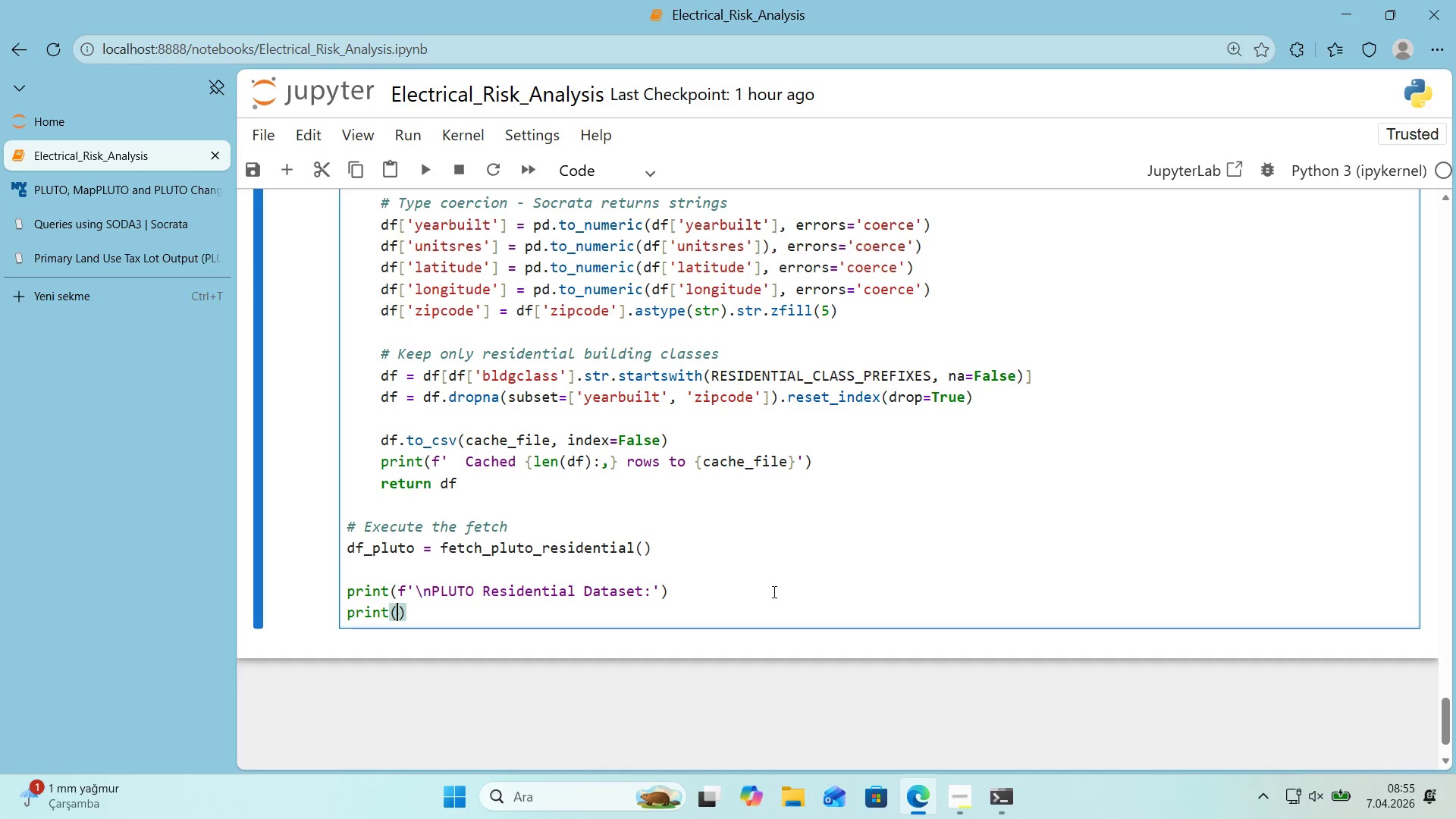 
key(ArrowLeft)
 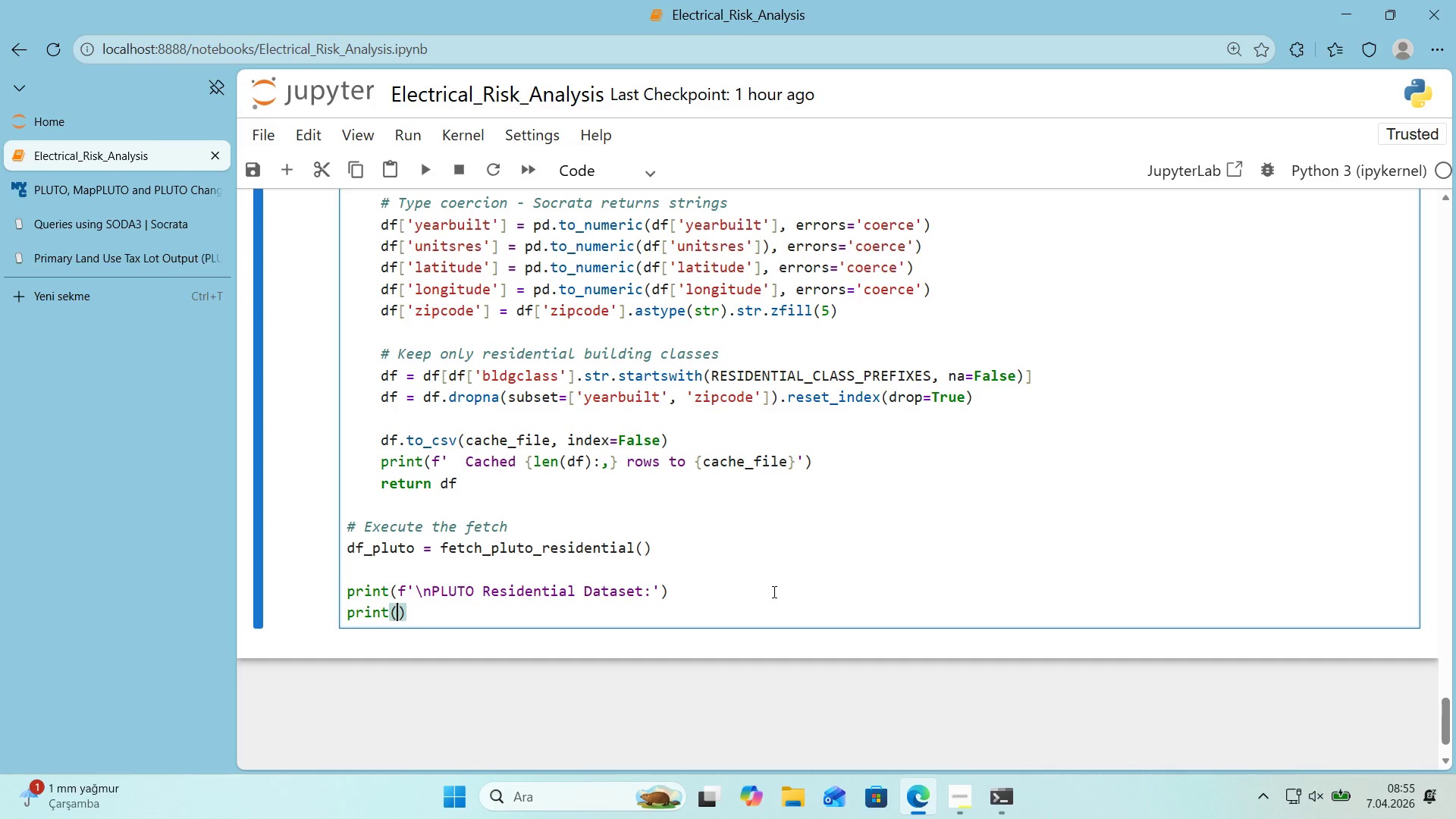 
type(f@@)
 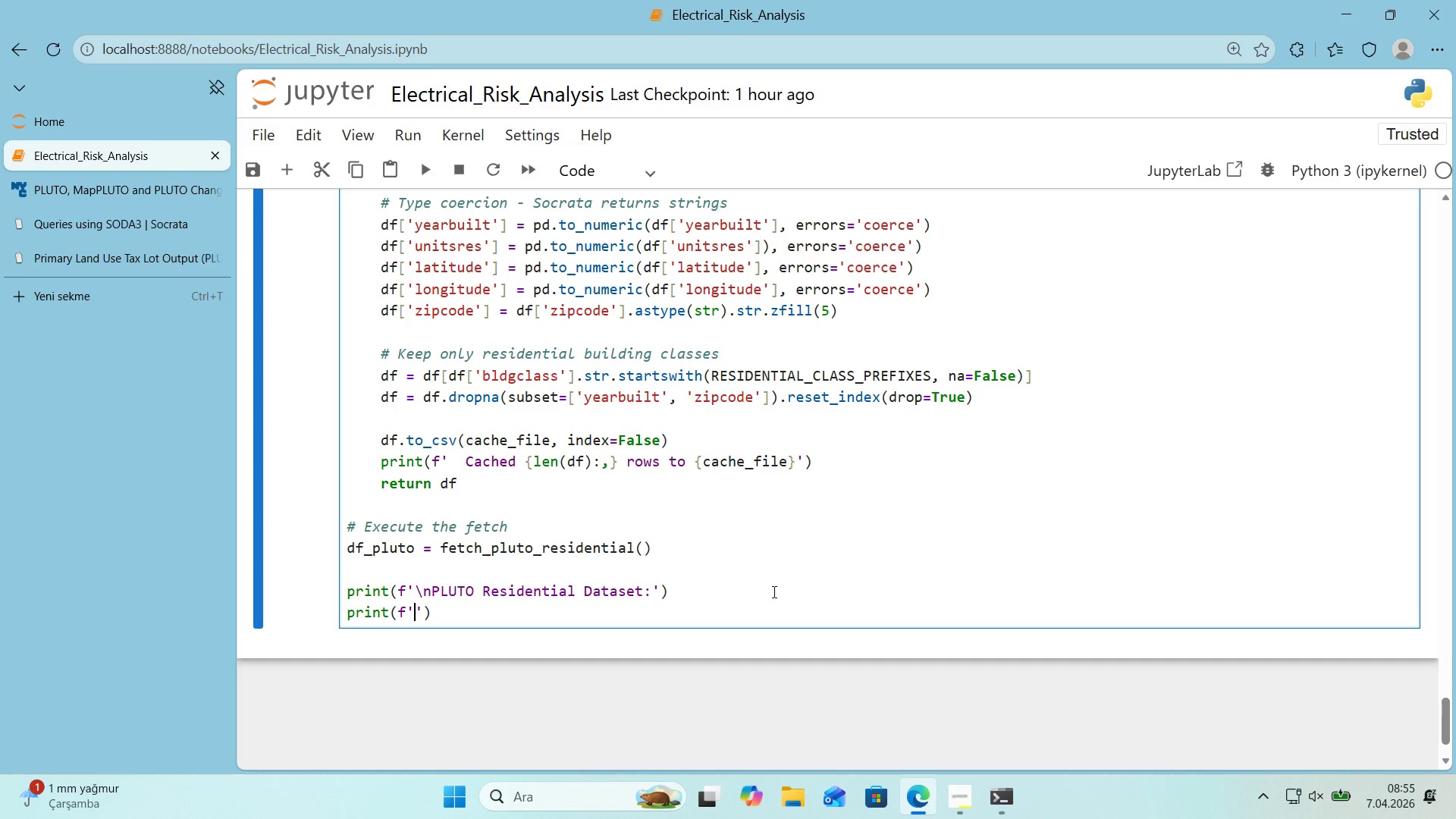 
 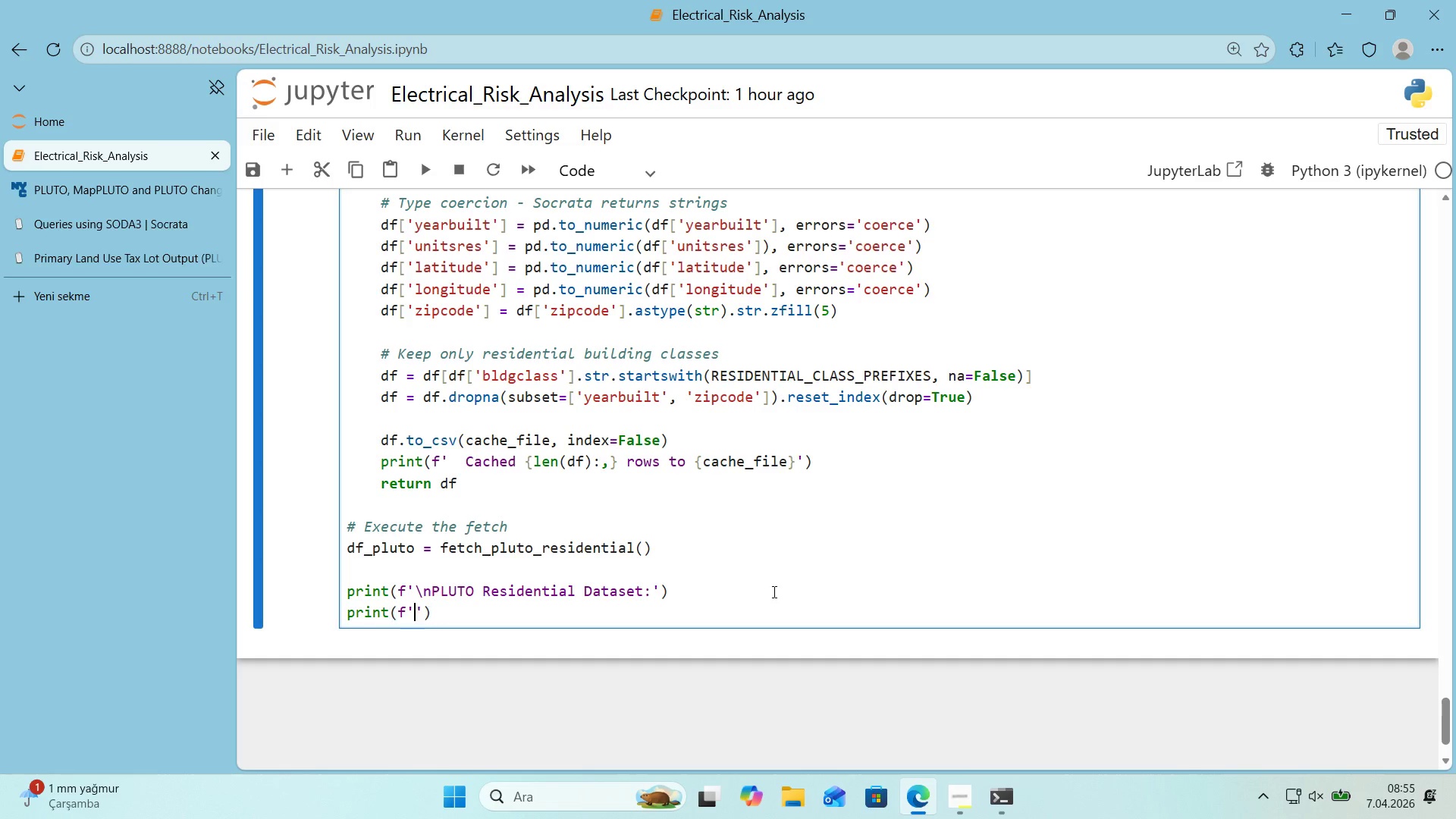 
key(ArrowLeft)
 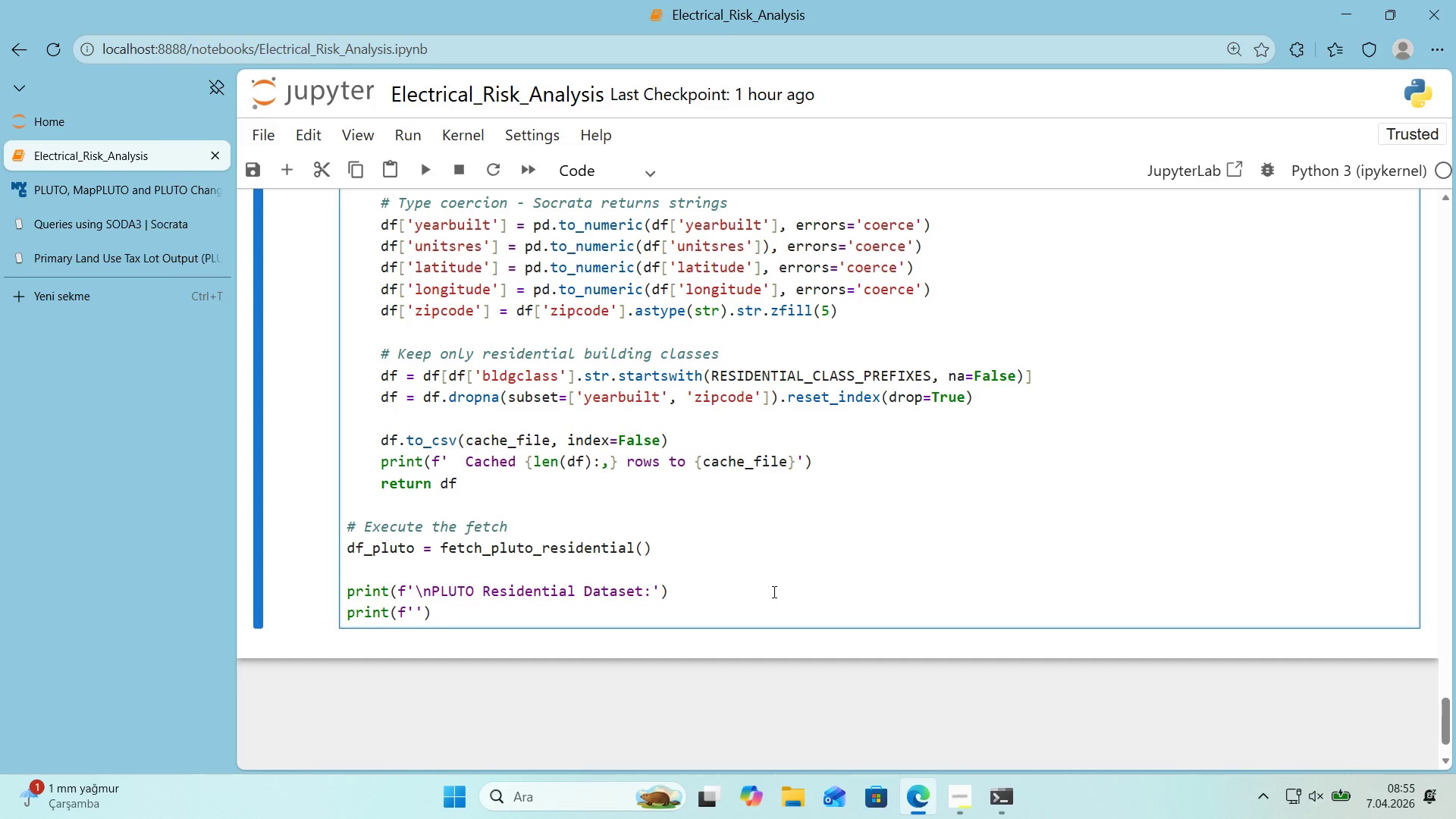 
type(  Shape>  )
 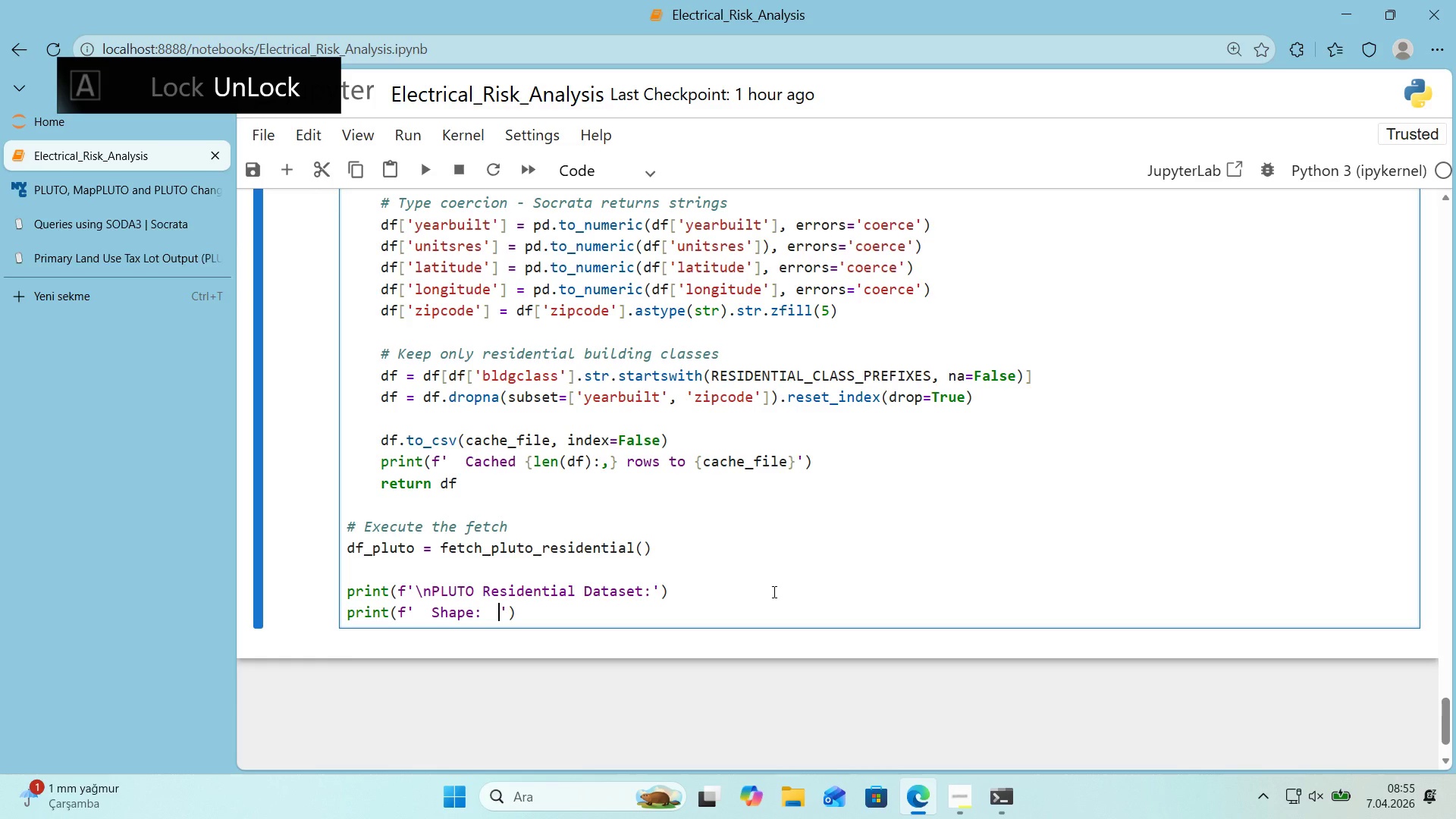 
key(Alt+Control+7)
 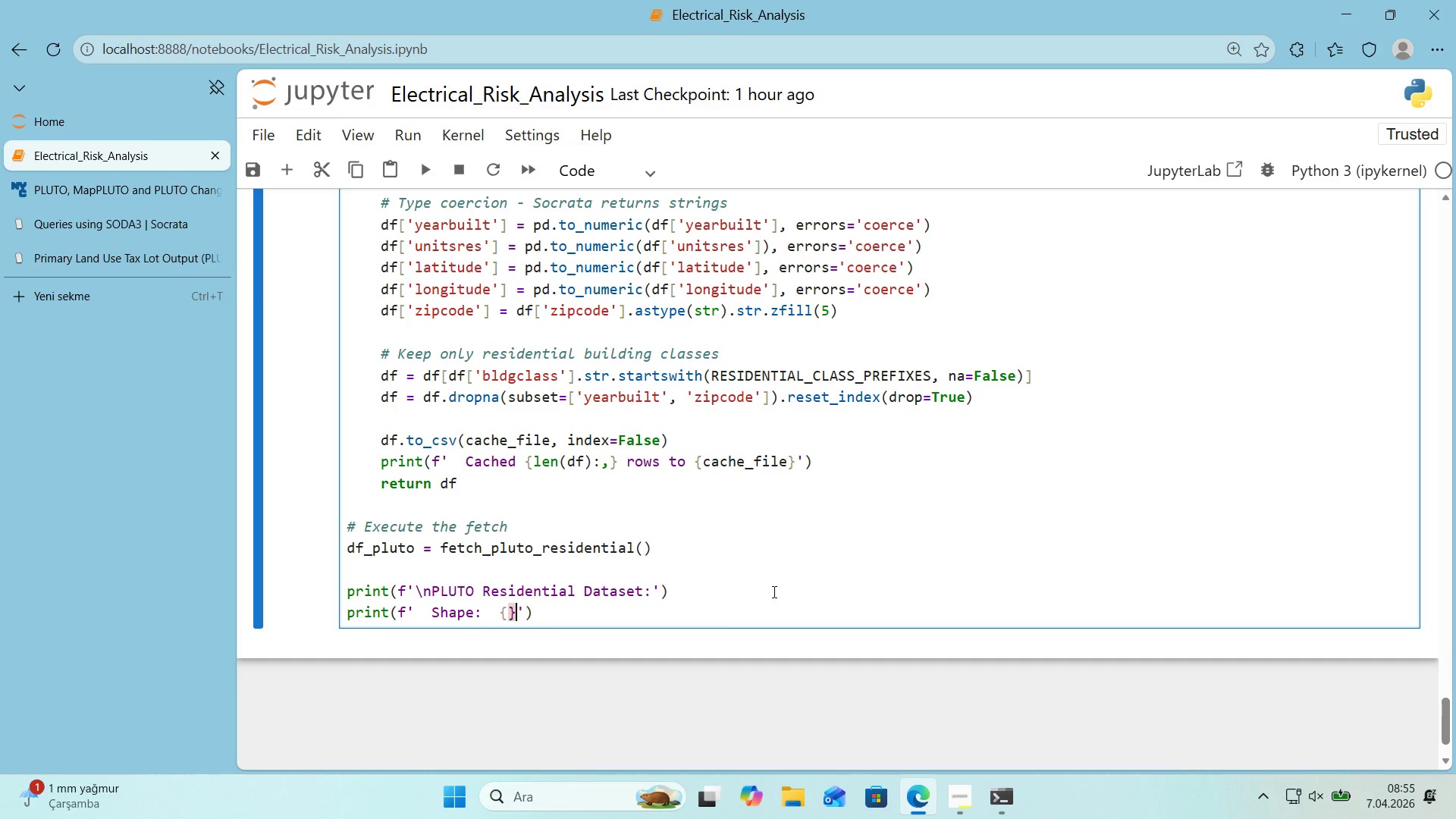 
key(Alt+Control+0)
 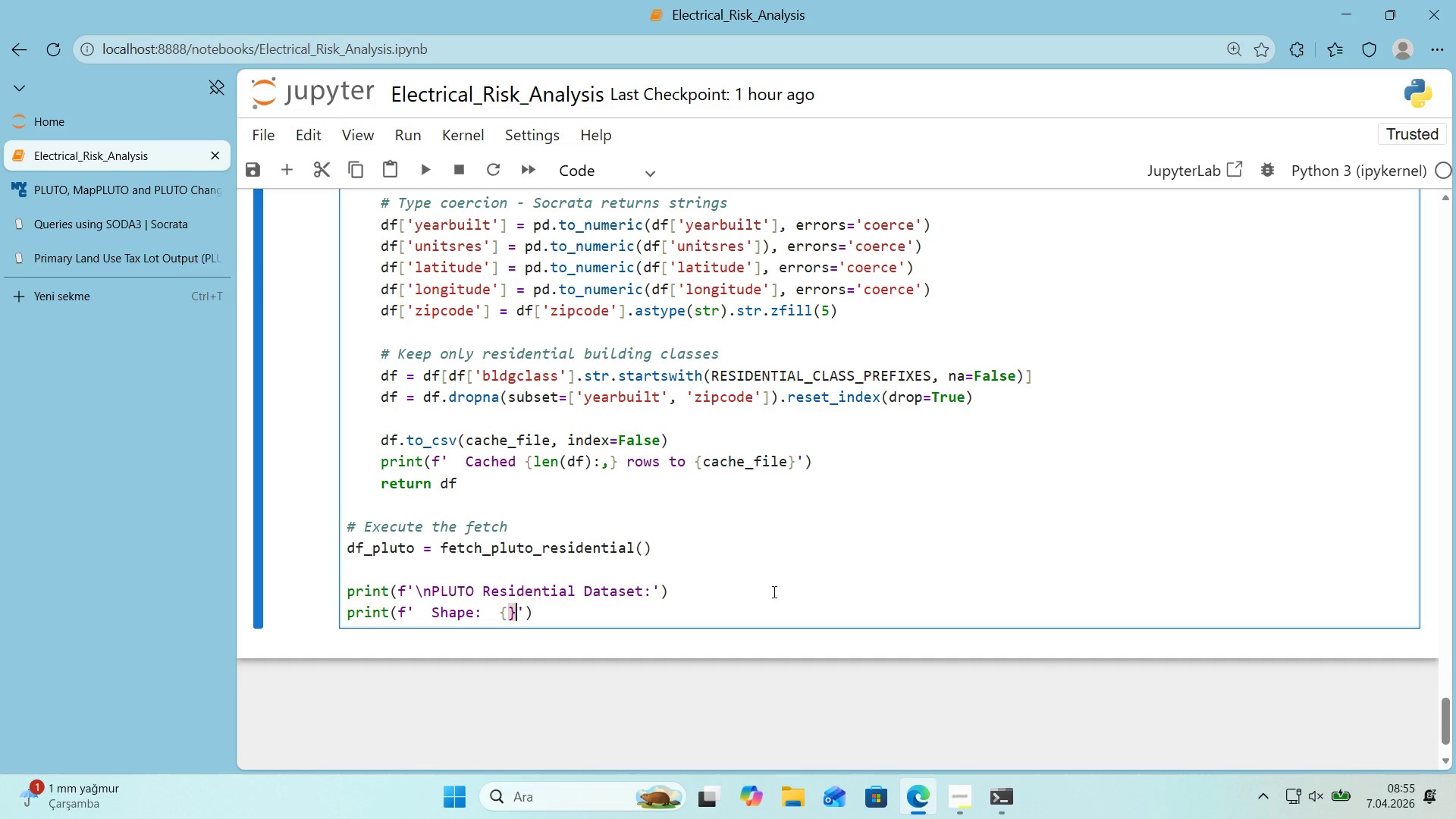 
key(ArrowLeft)
 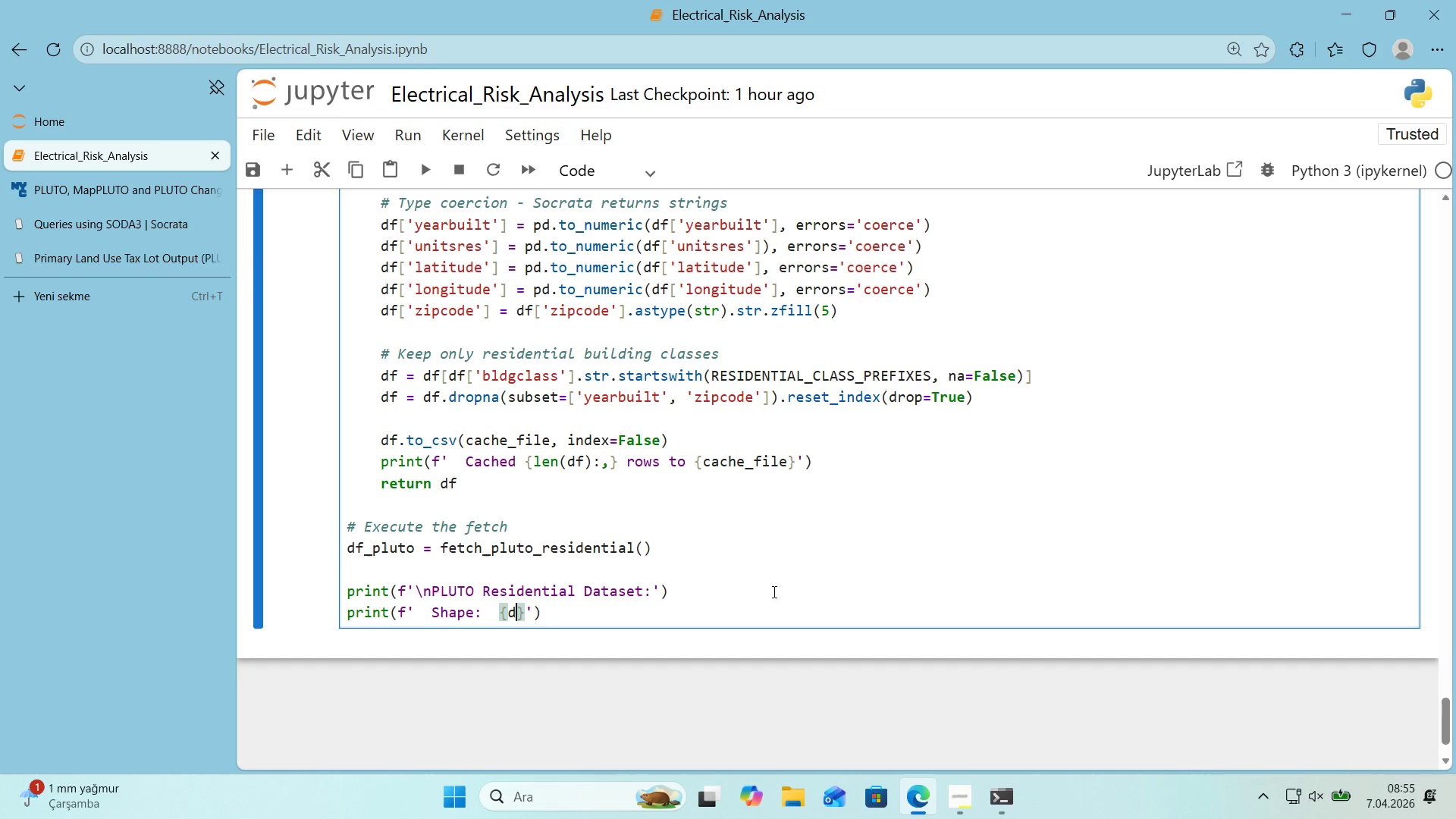 
type(df_pluto.shape)
 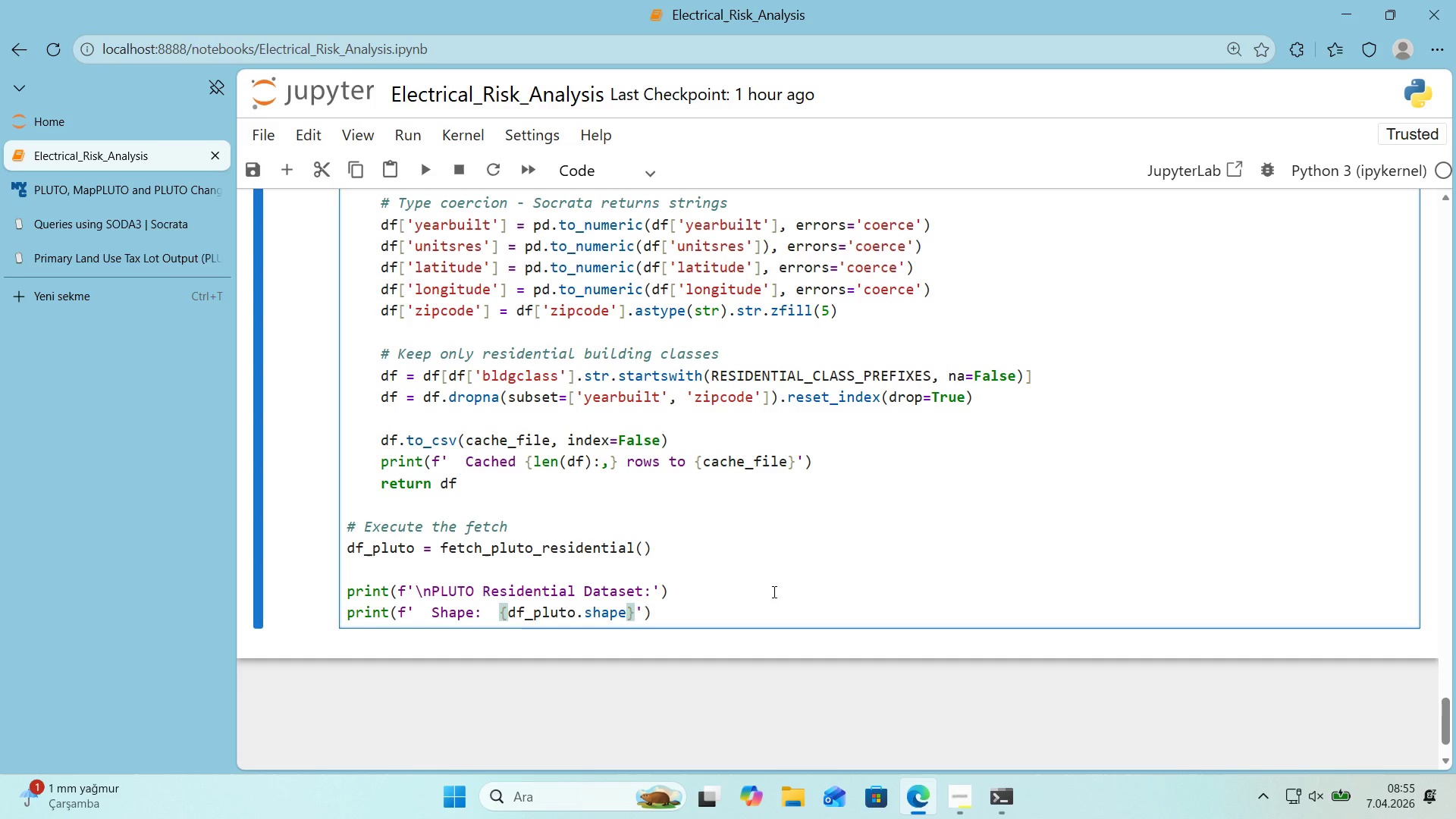 
key(ArrowRight)
 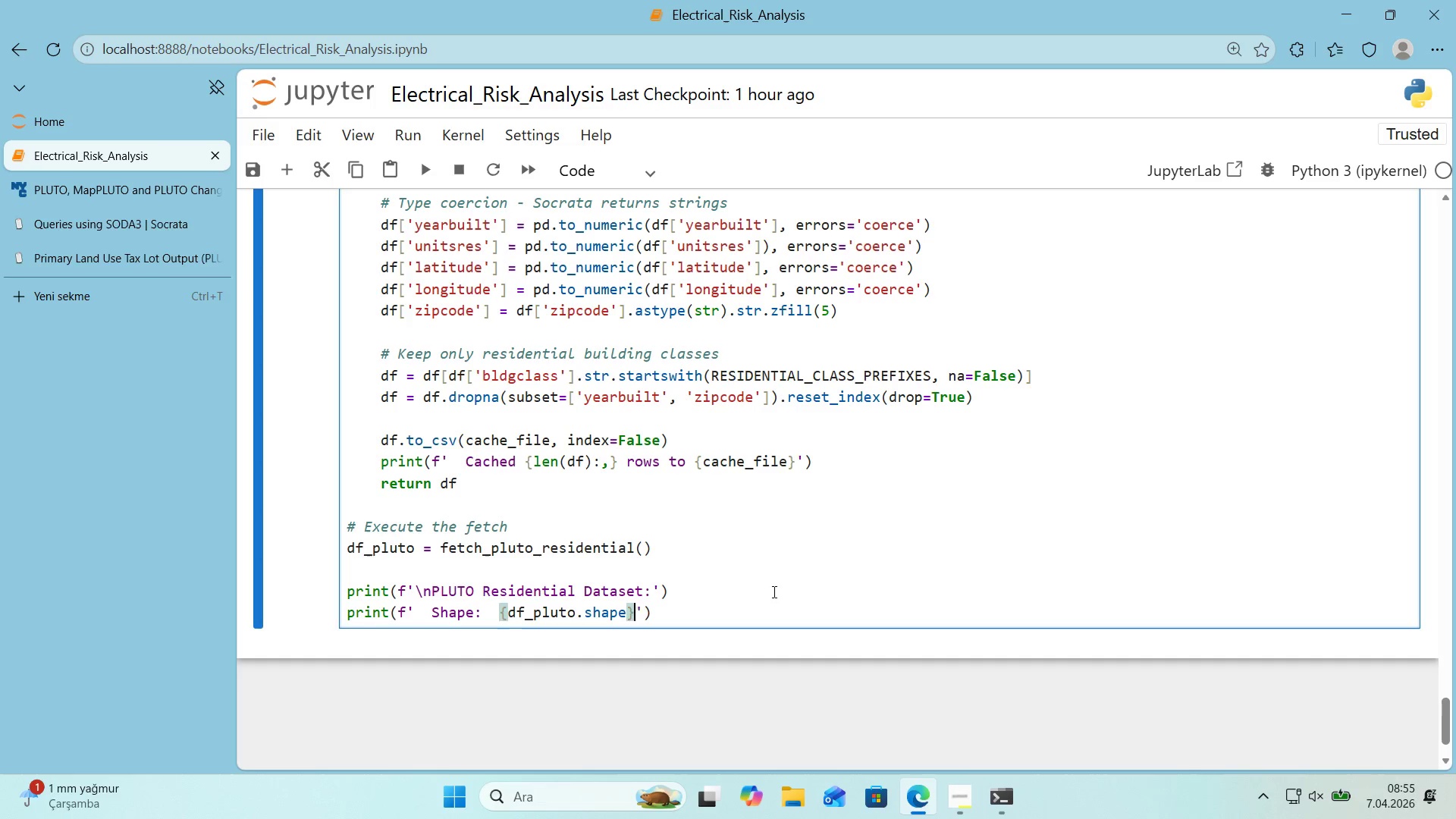 
key(ArrowRight)
 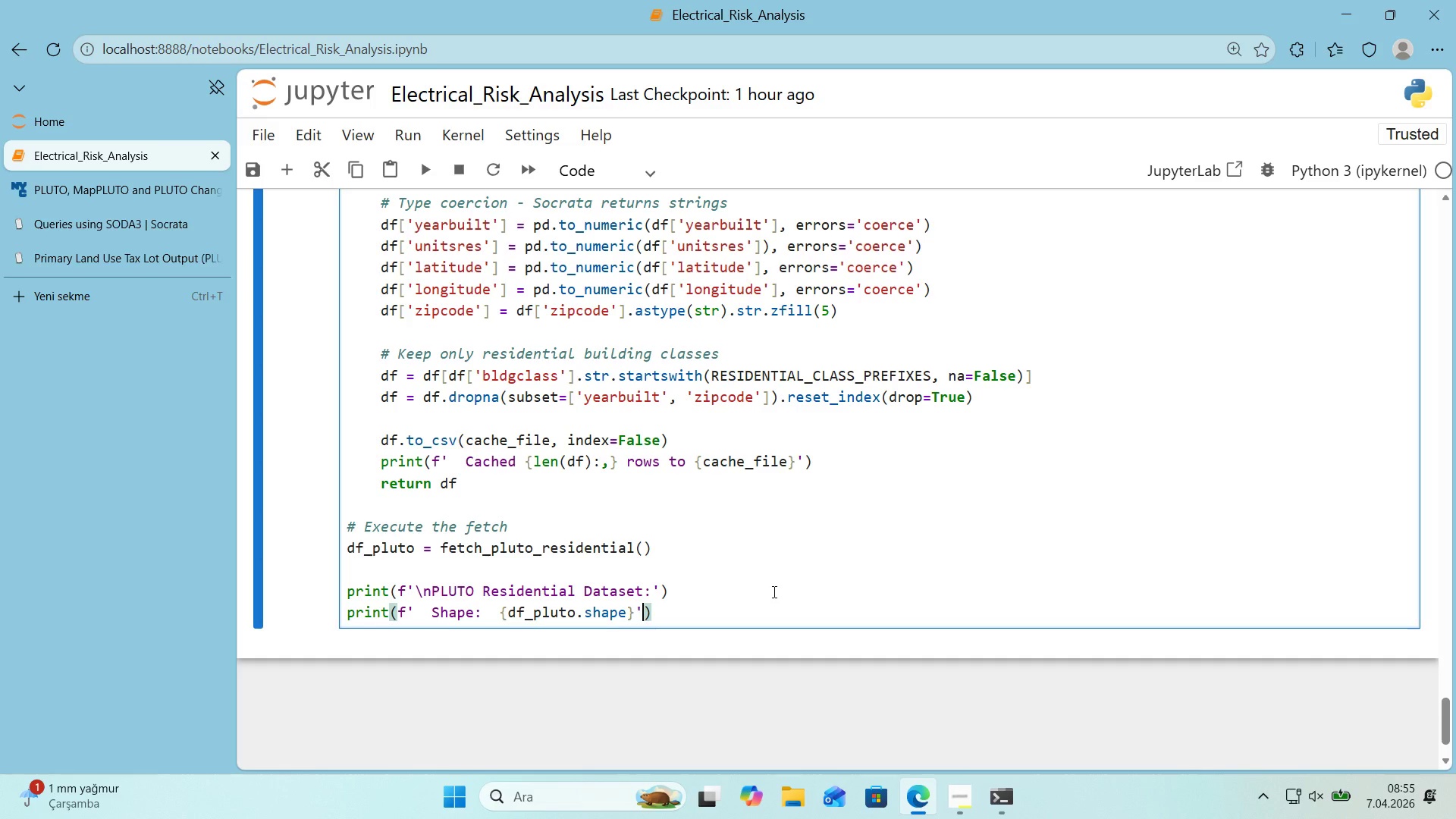 
key(ArrowRight)
 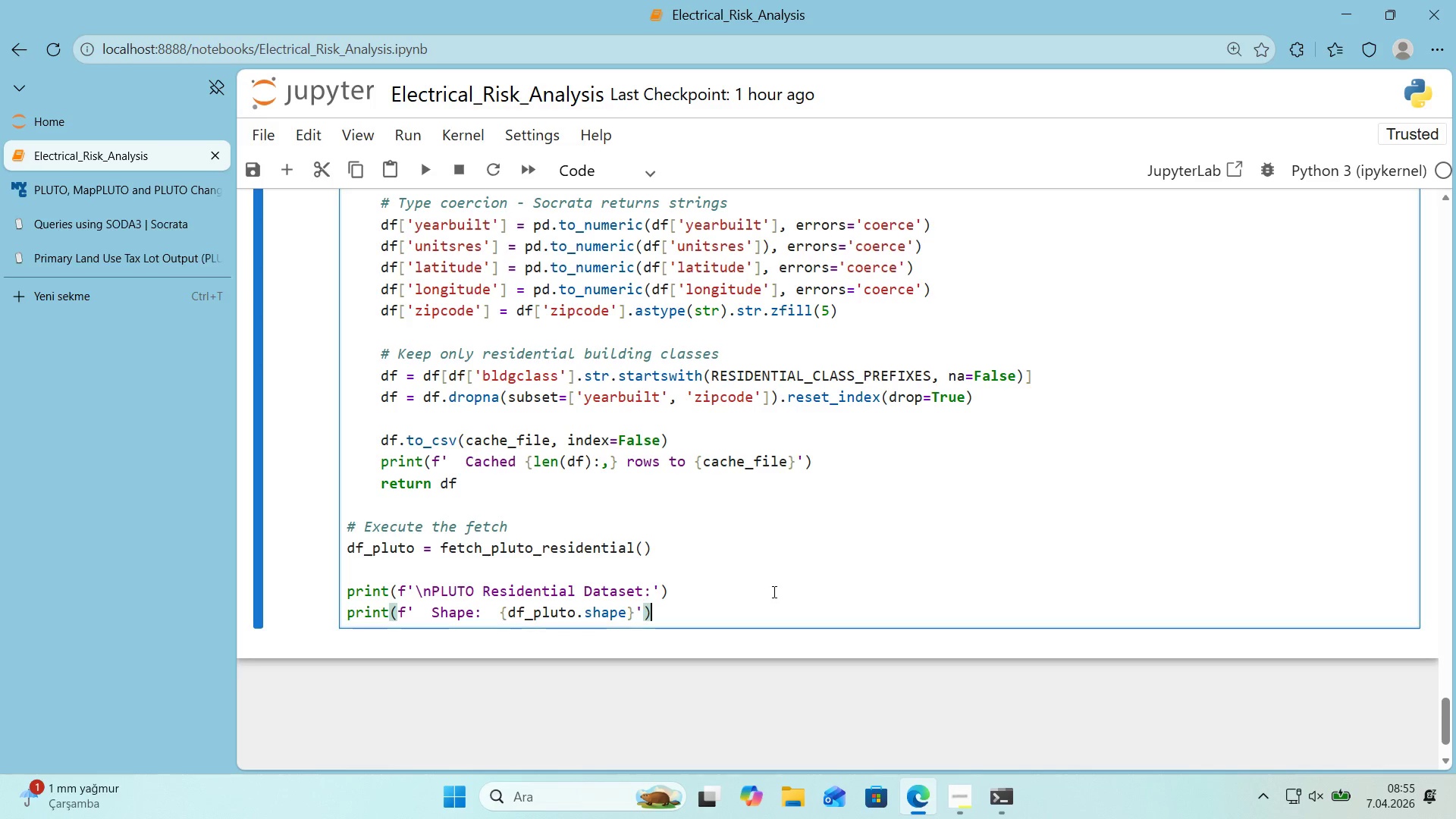 
key(Enter)
 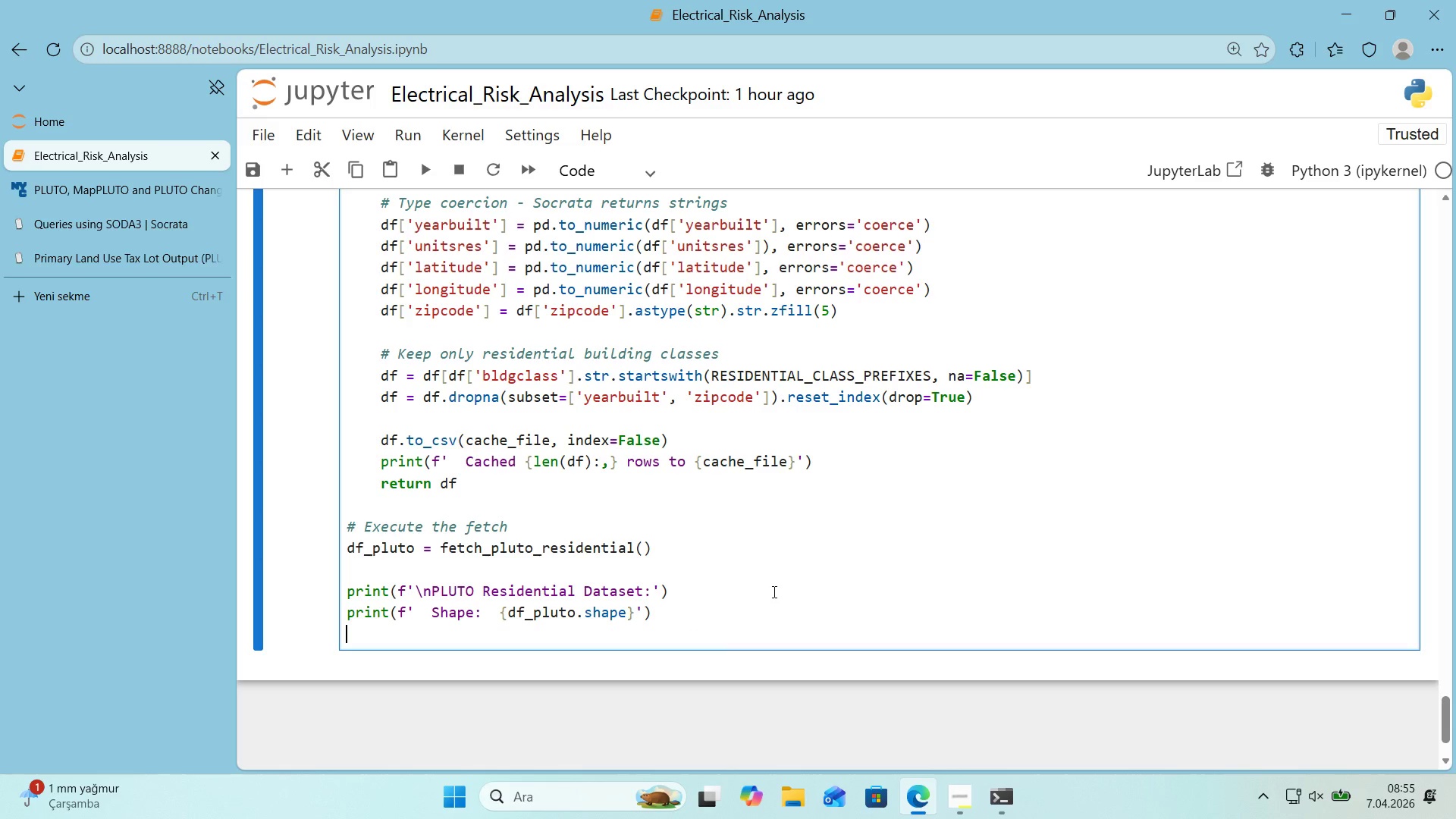 
type(pr'nt*()
 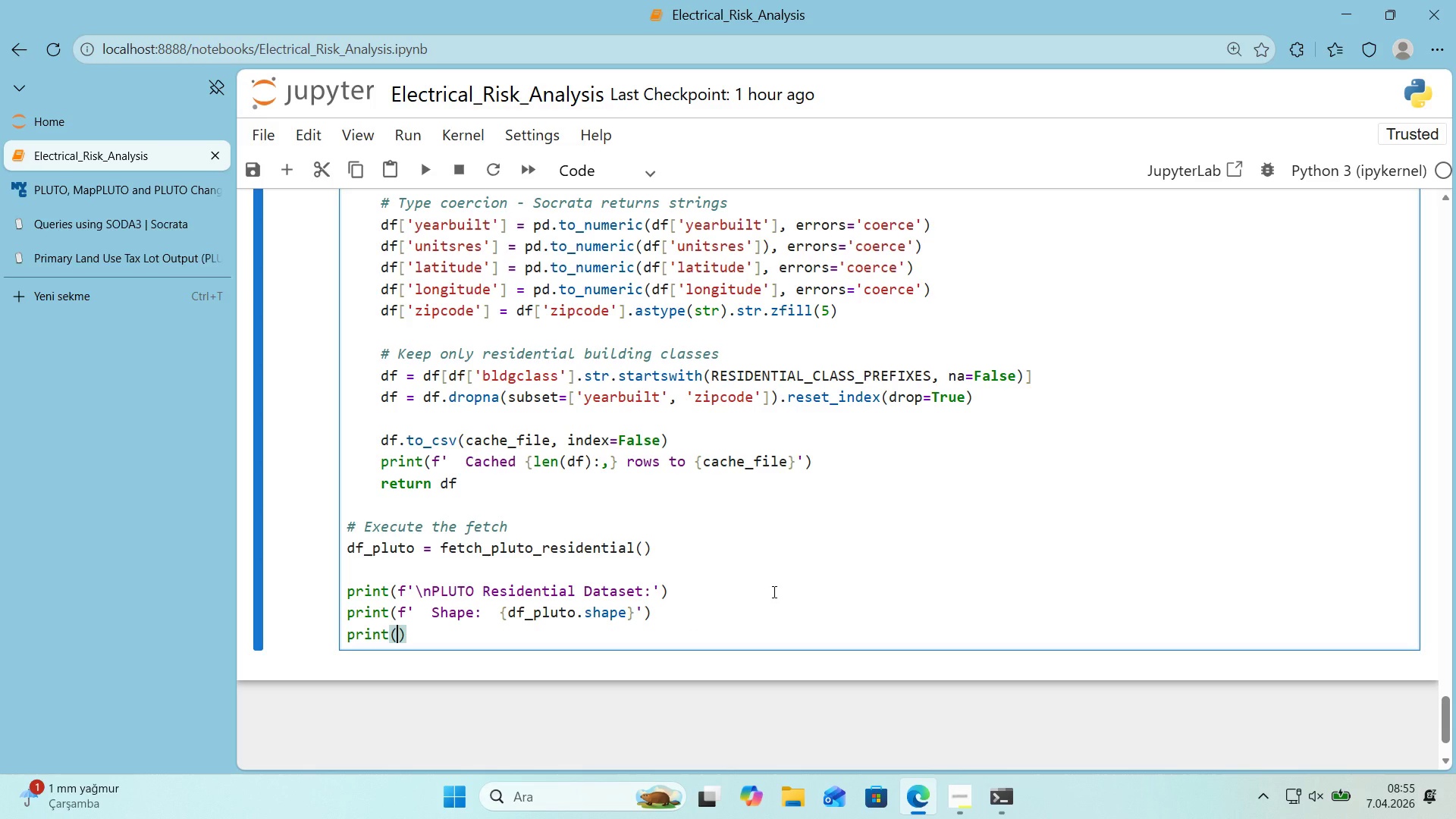 
 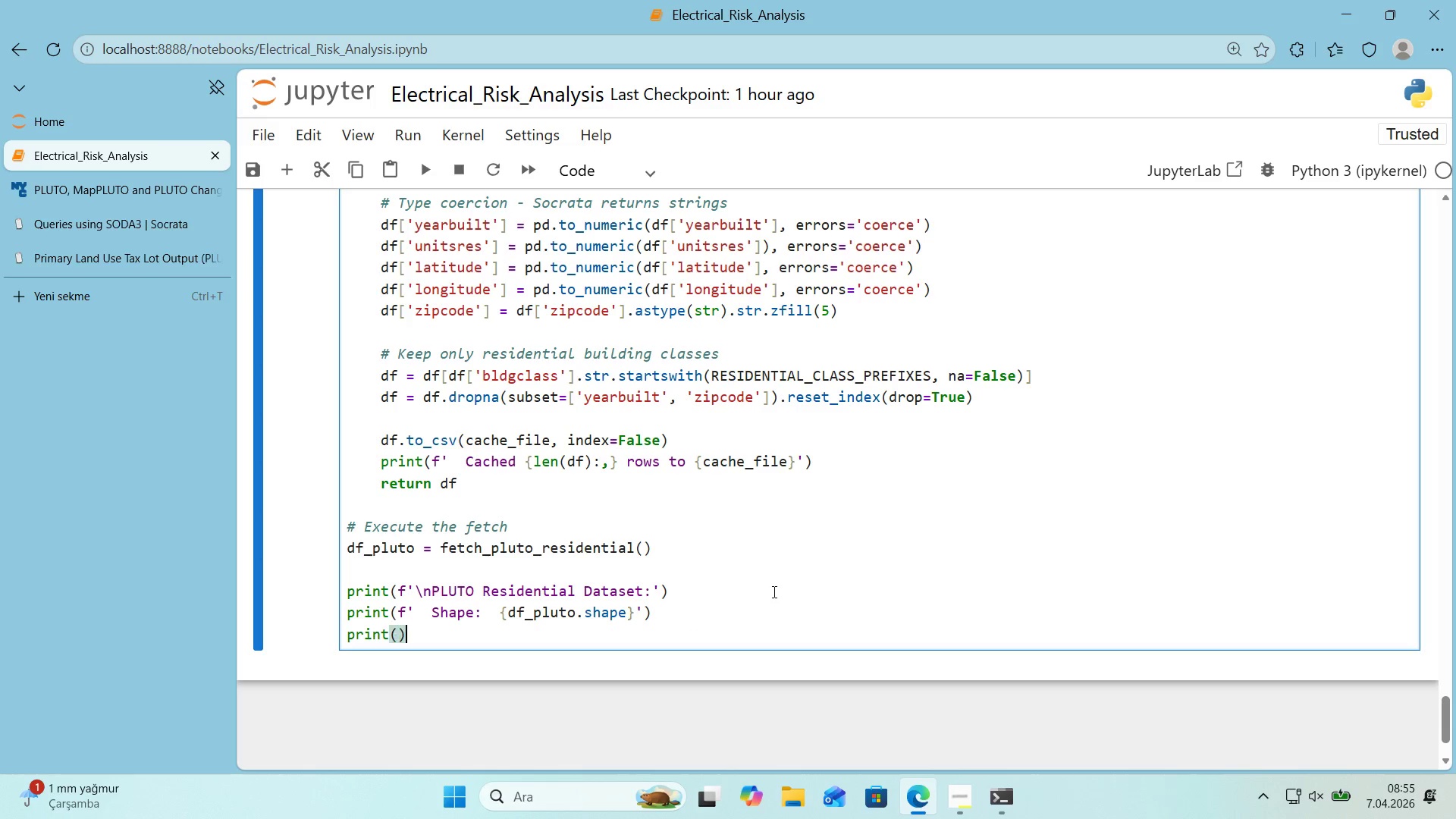 
key(ArrowLeft)
 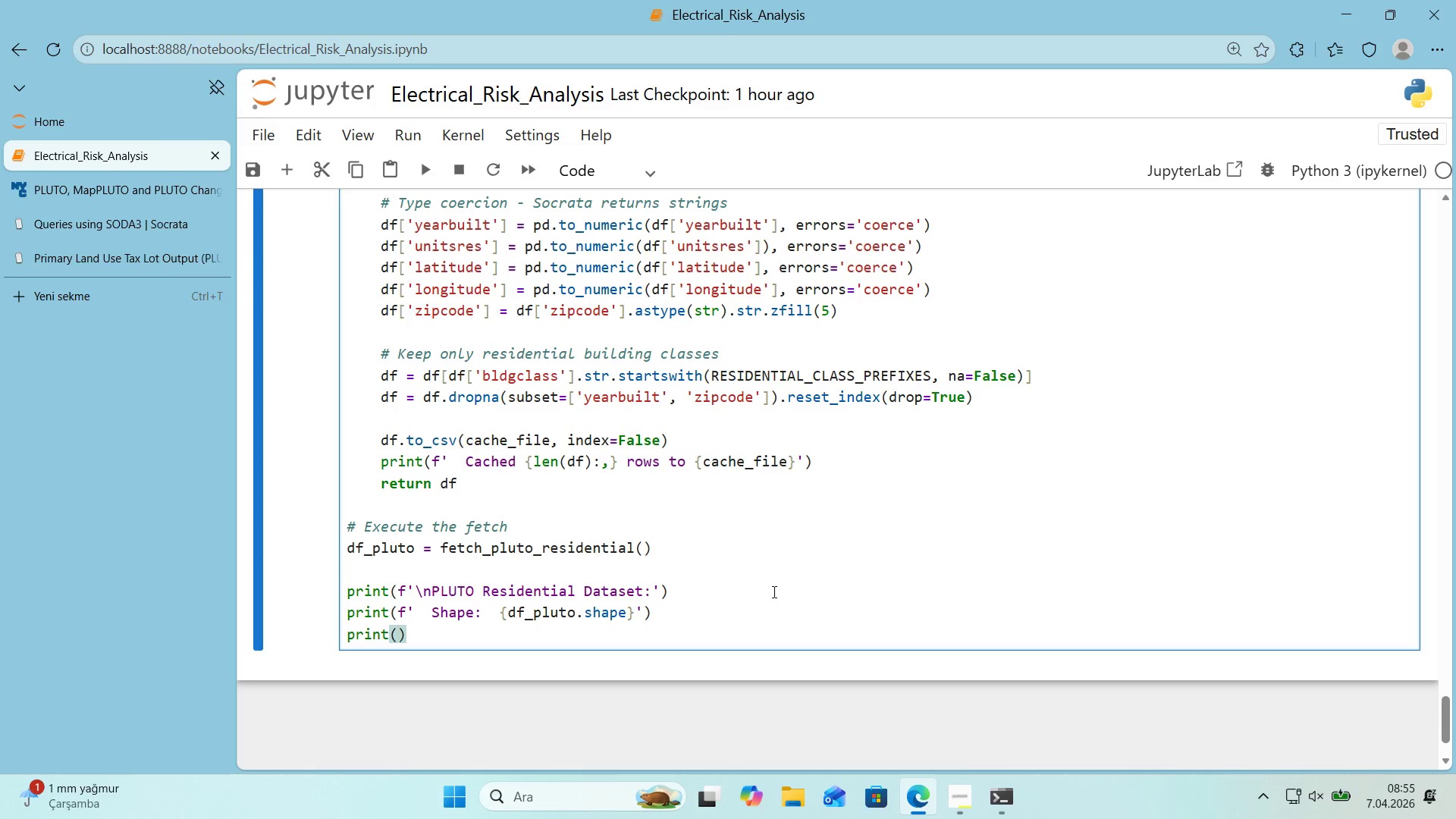 
type(f@@)
 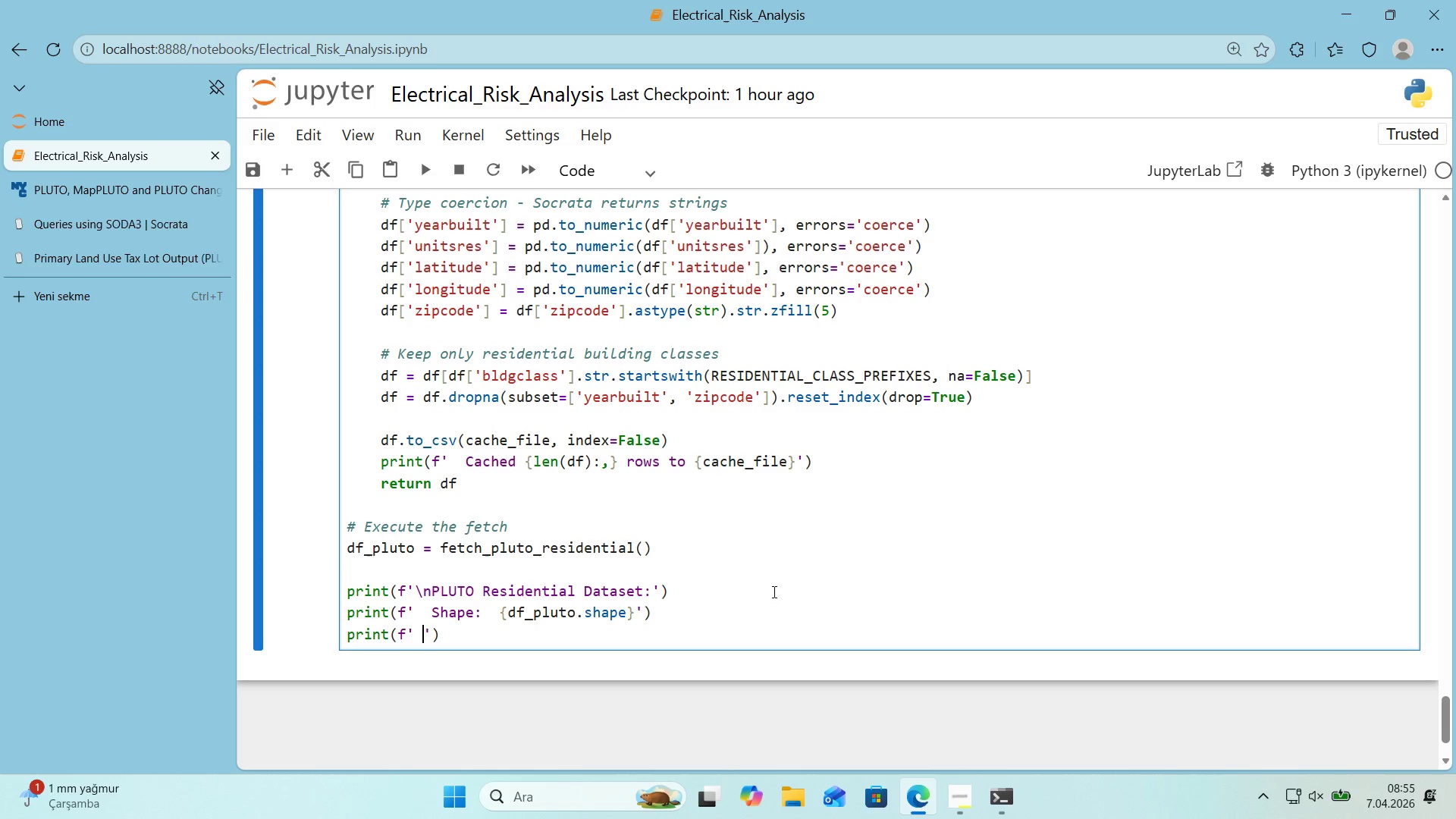 
 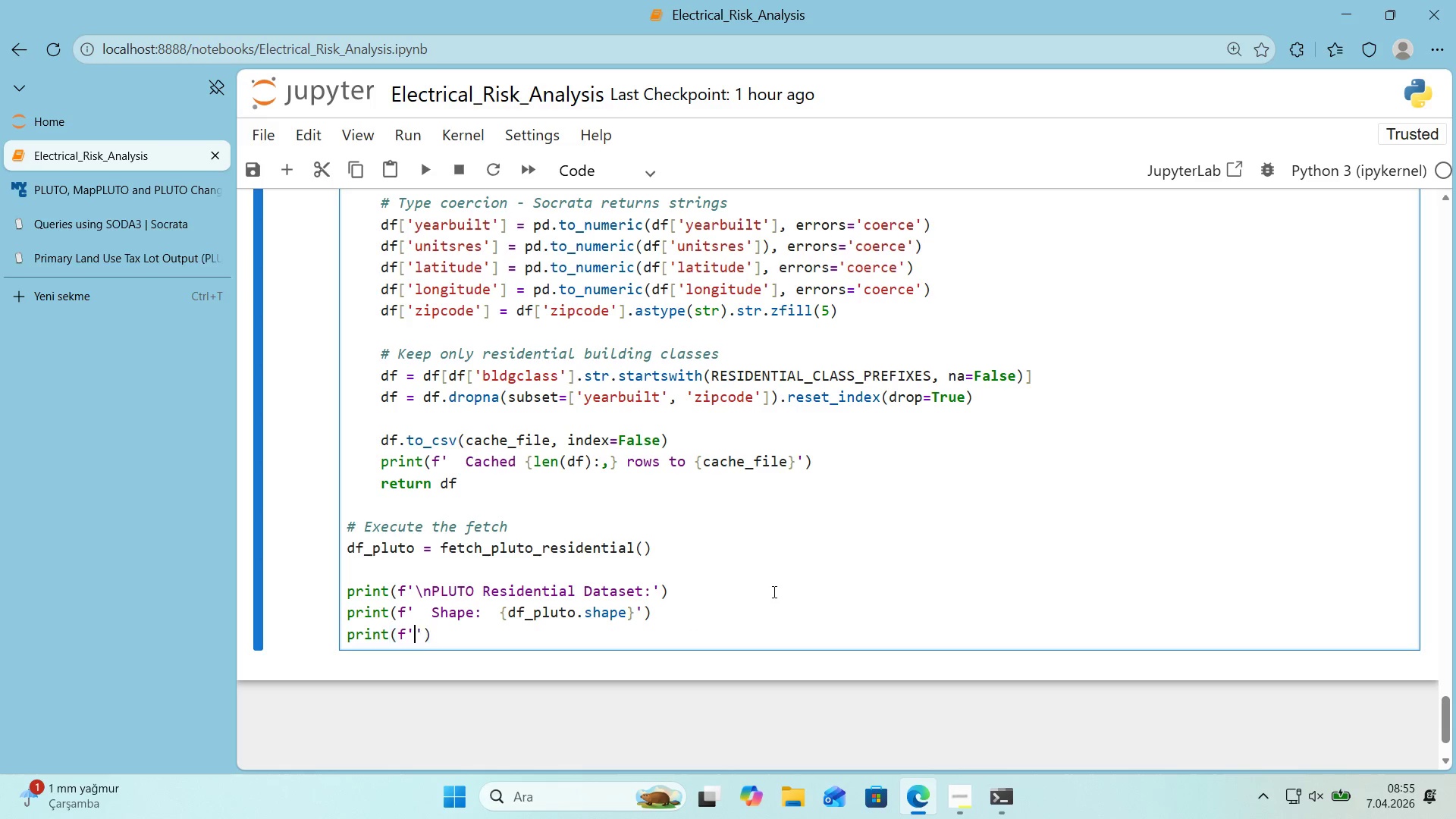 
key(ArrowLeft)
 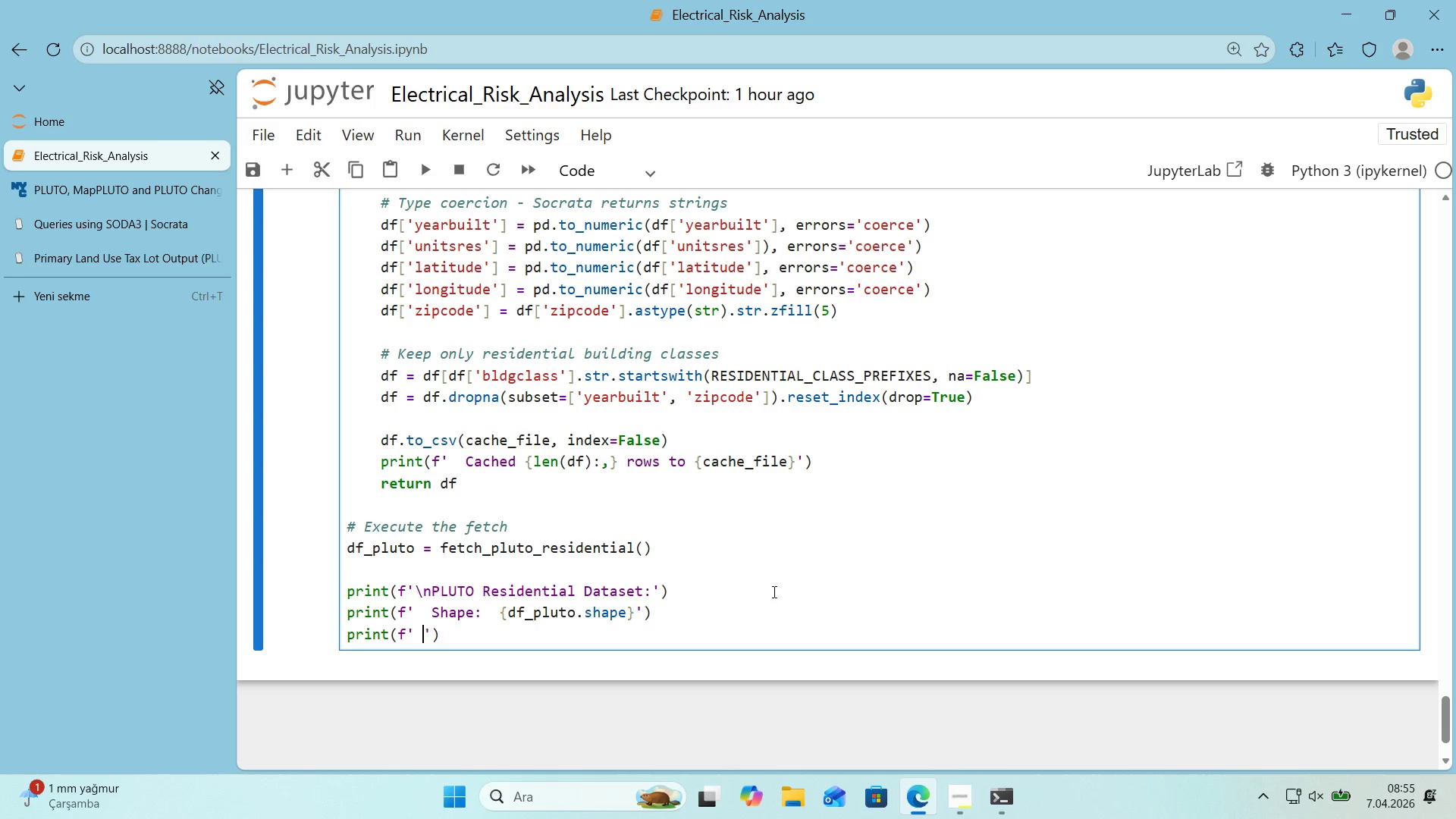 
type(  Columns> )
 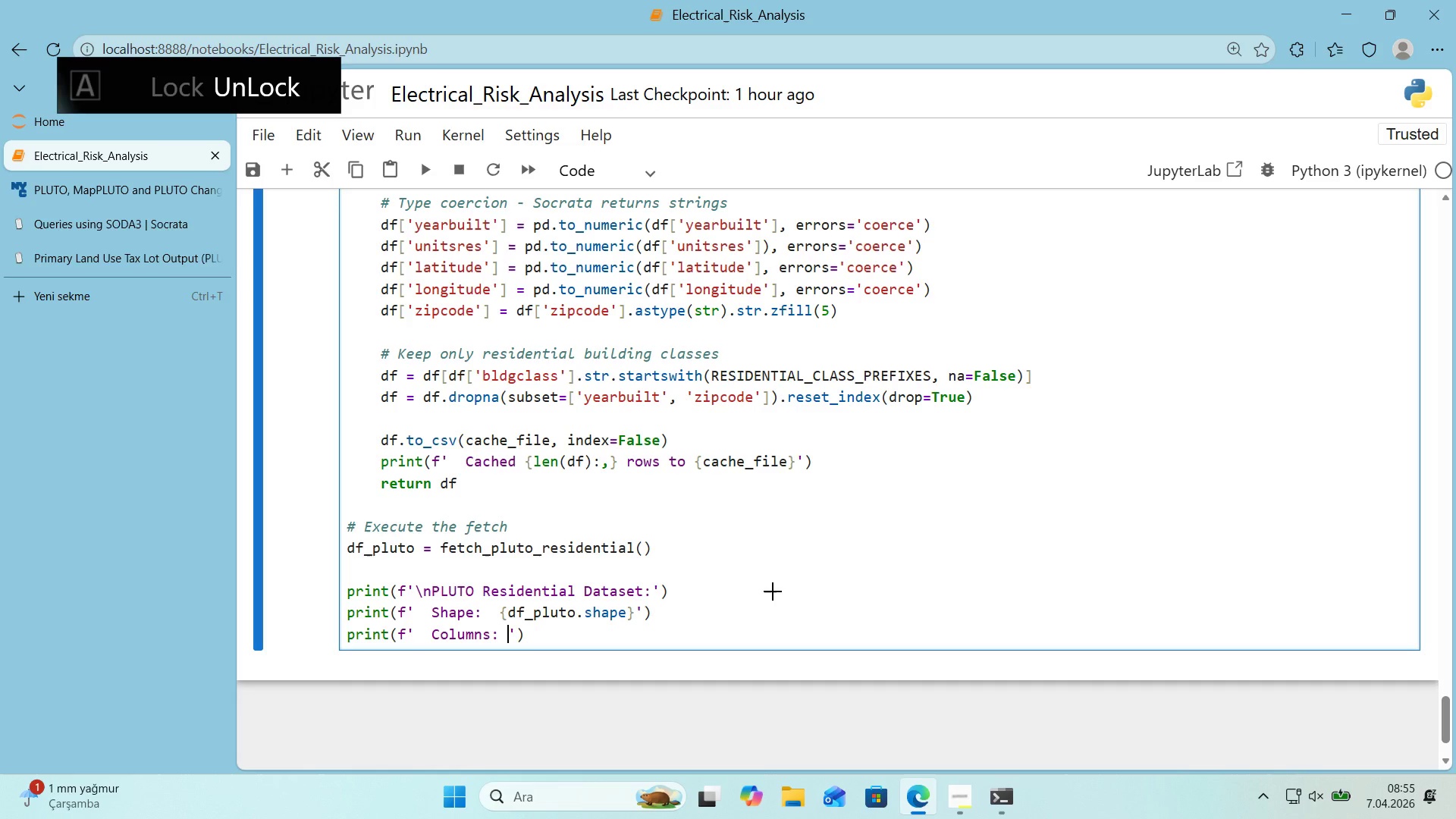 
key(Alt+Control+7)
 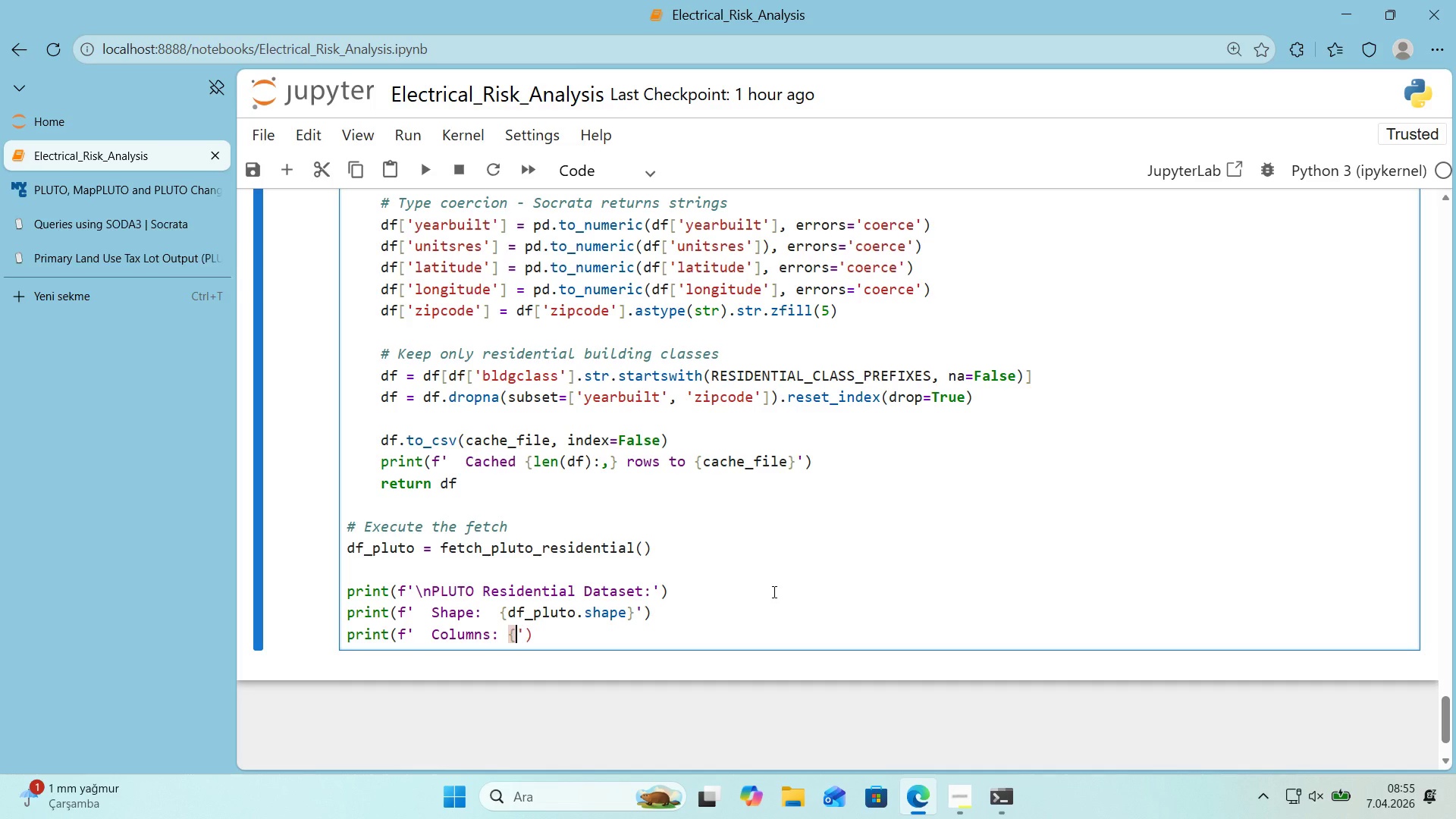 
key(Alt+Control+0)
 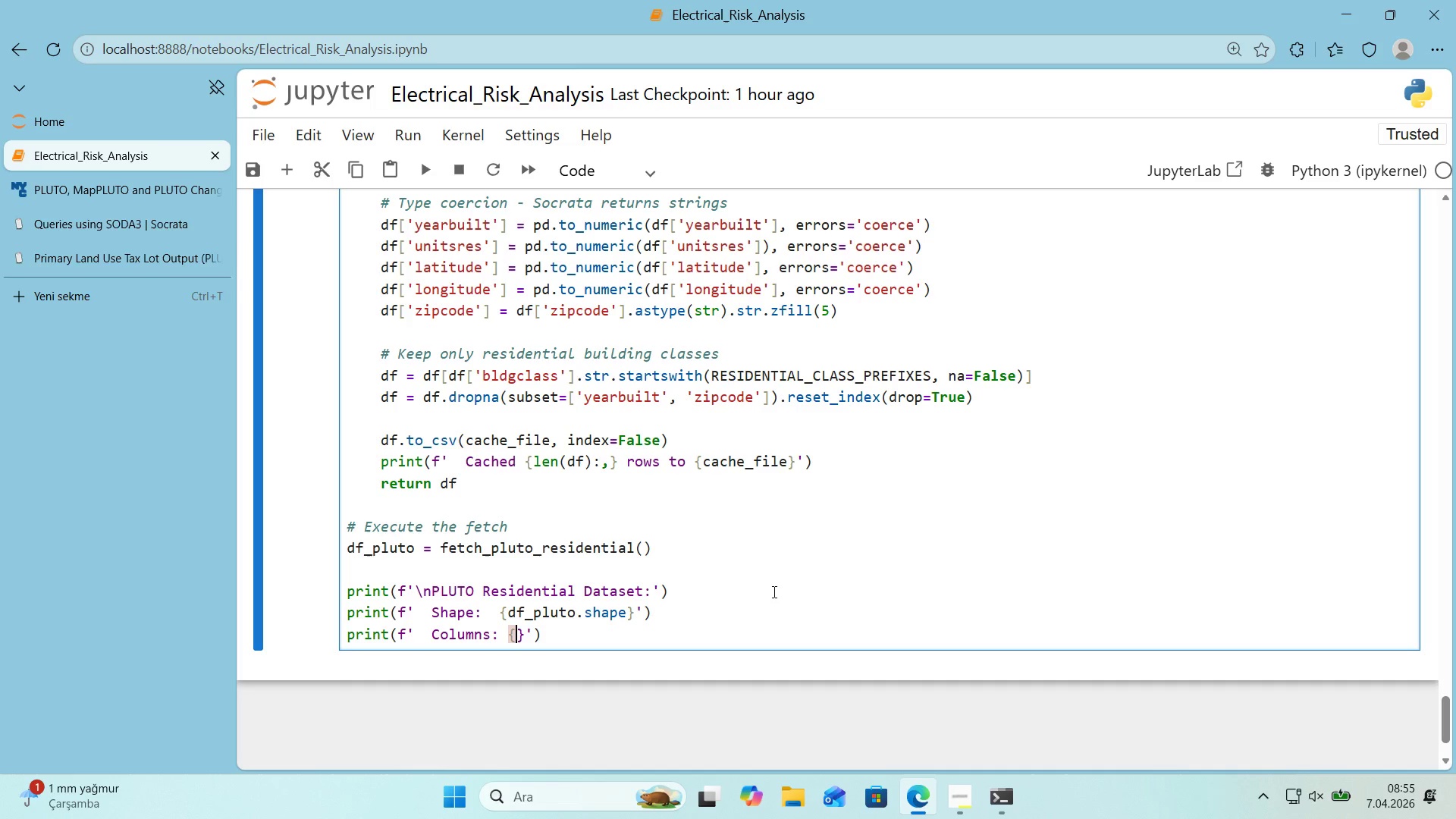 
key(ArrowLeft)
 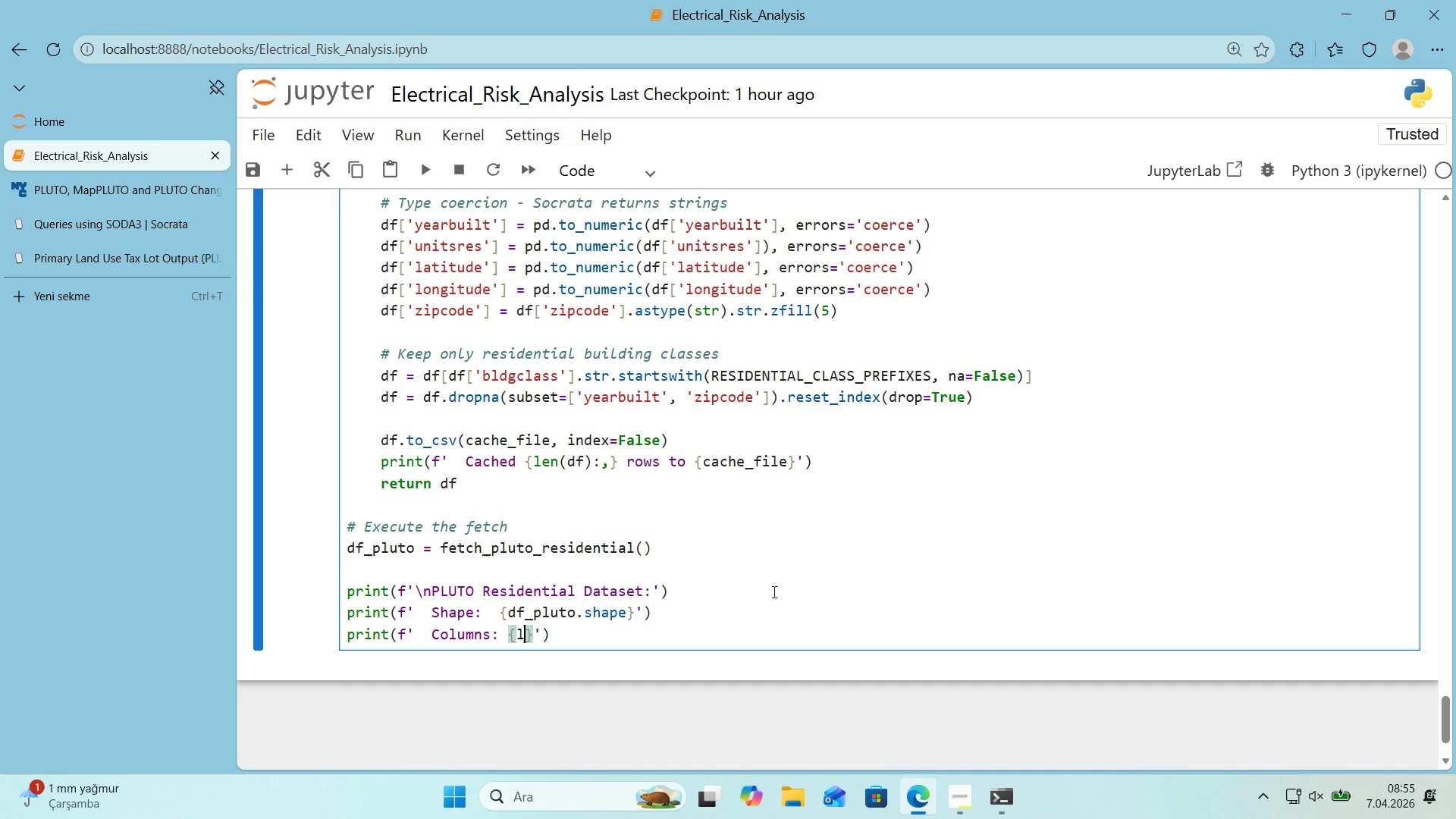 
type(l'st*()
 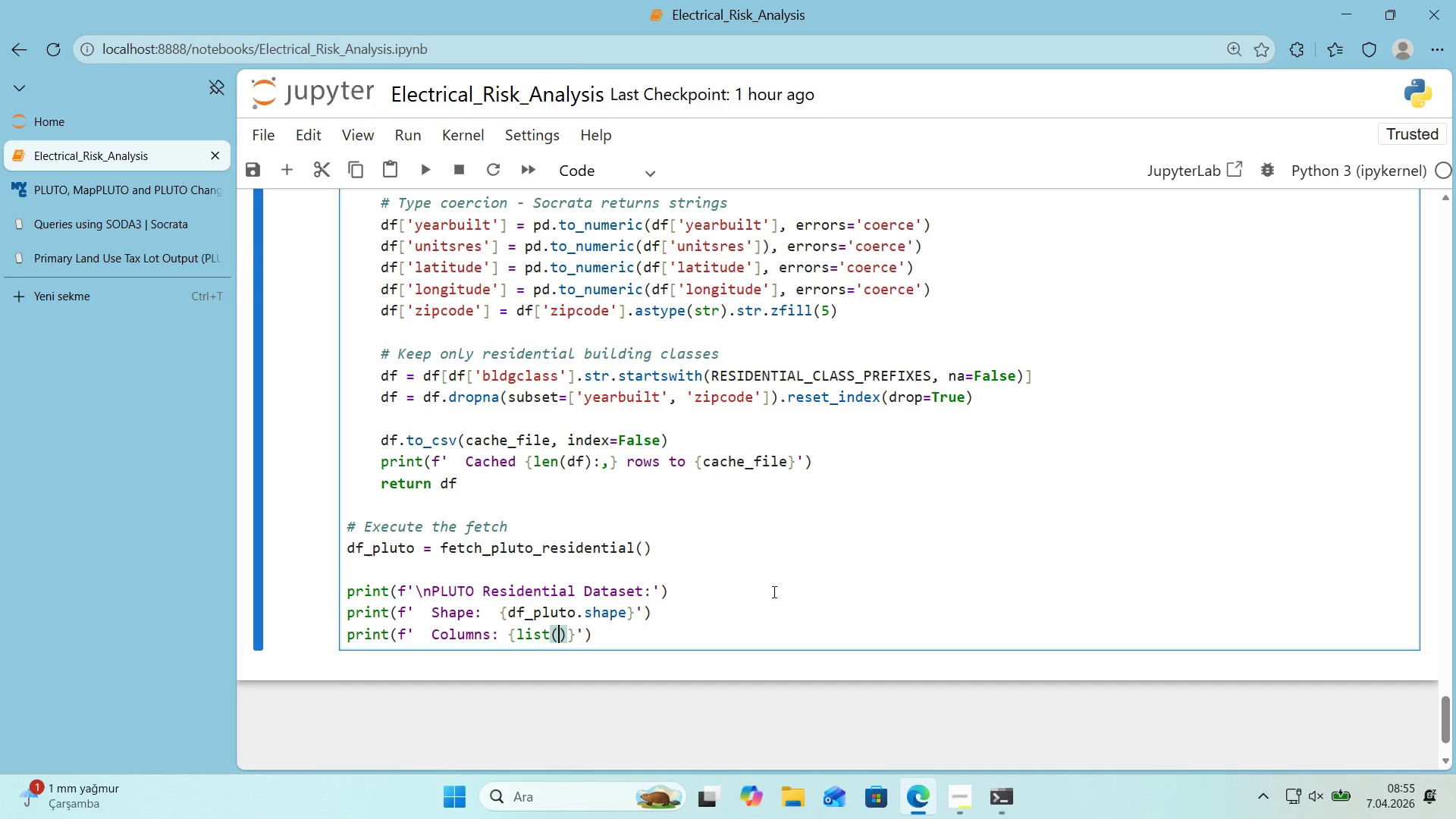 
 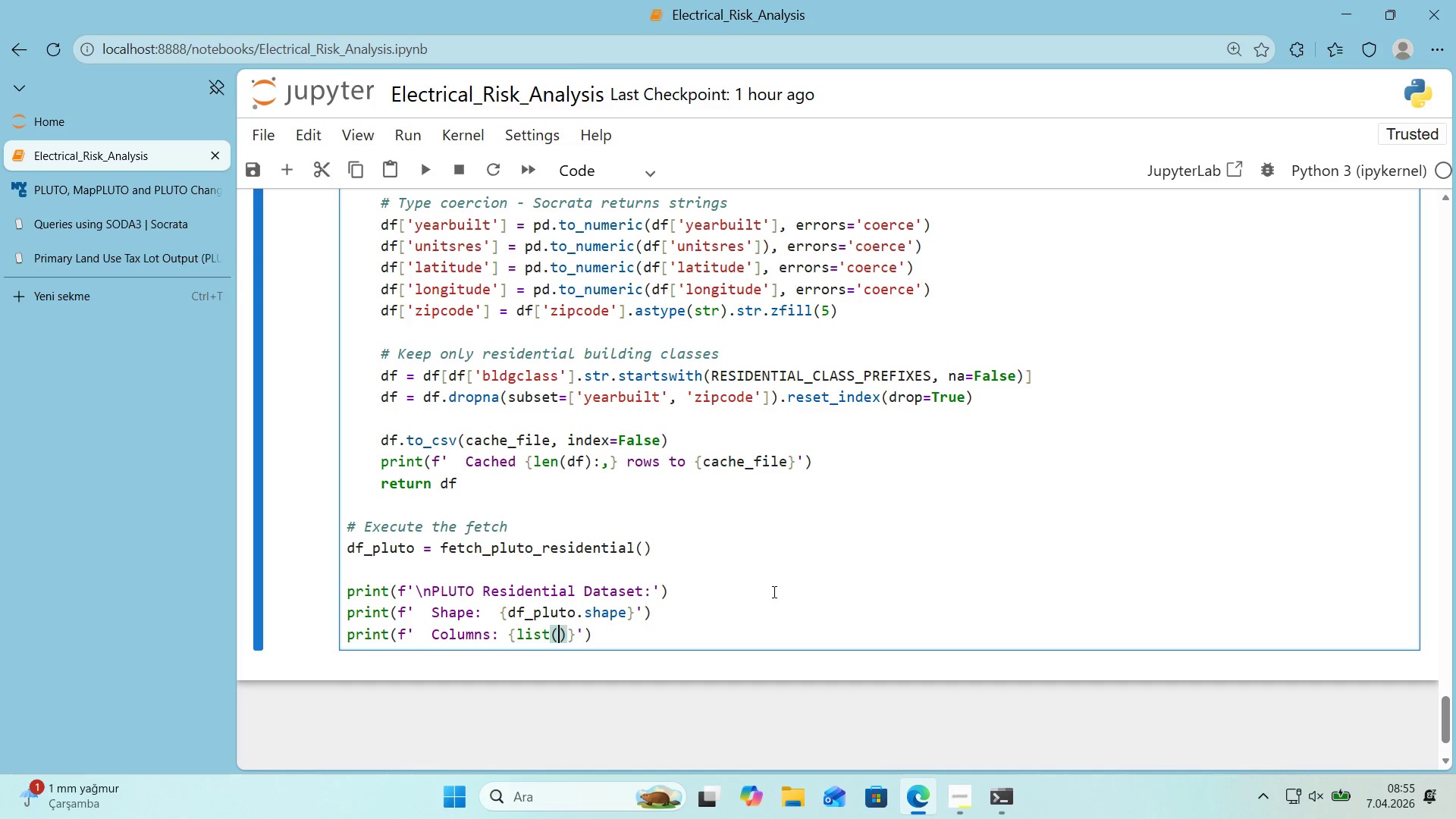 
key(ArrowLeft)
 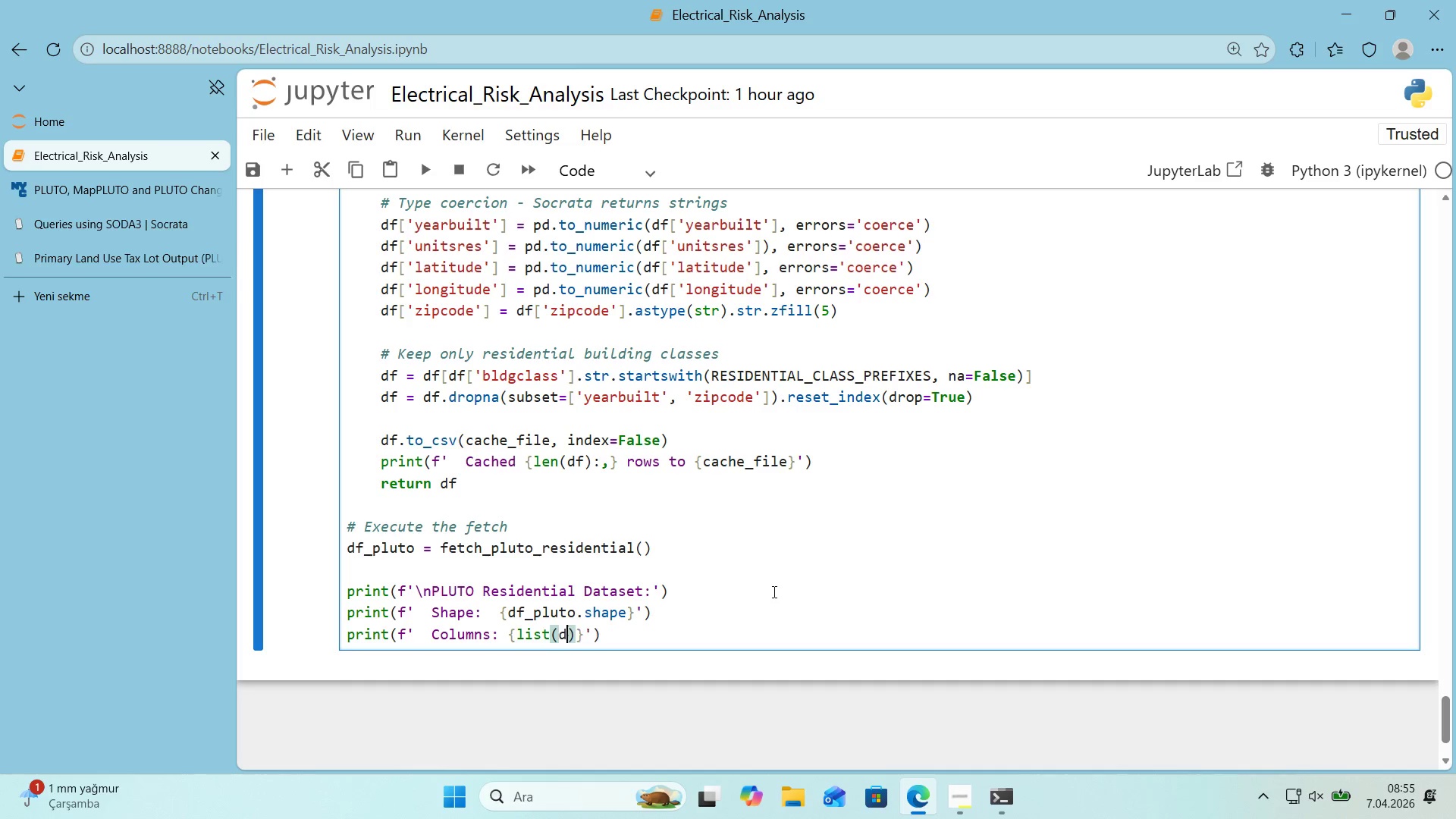 
type(df_pluto.columns)
 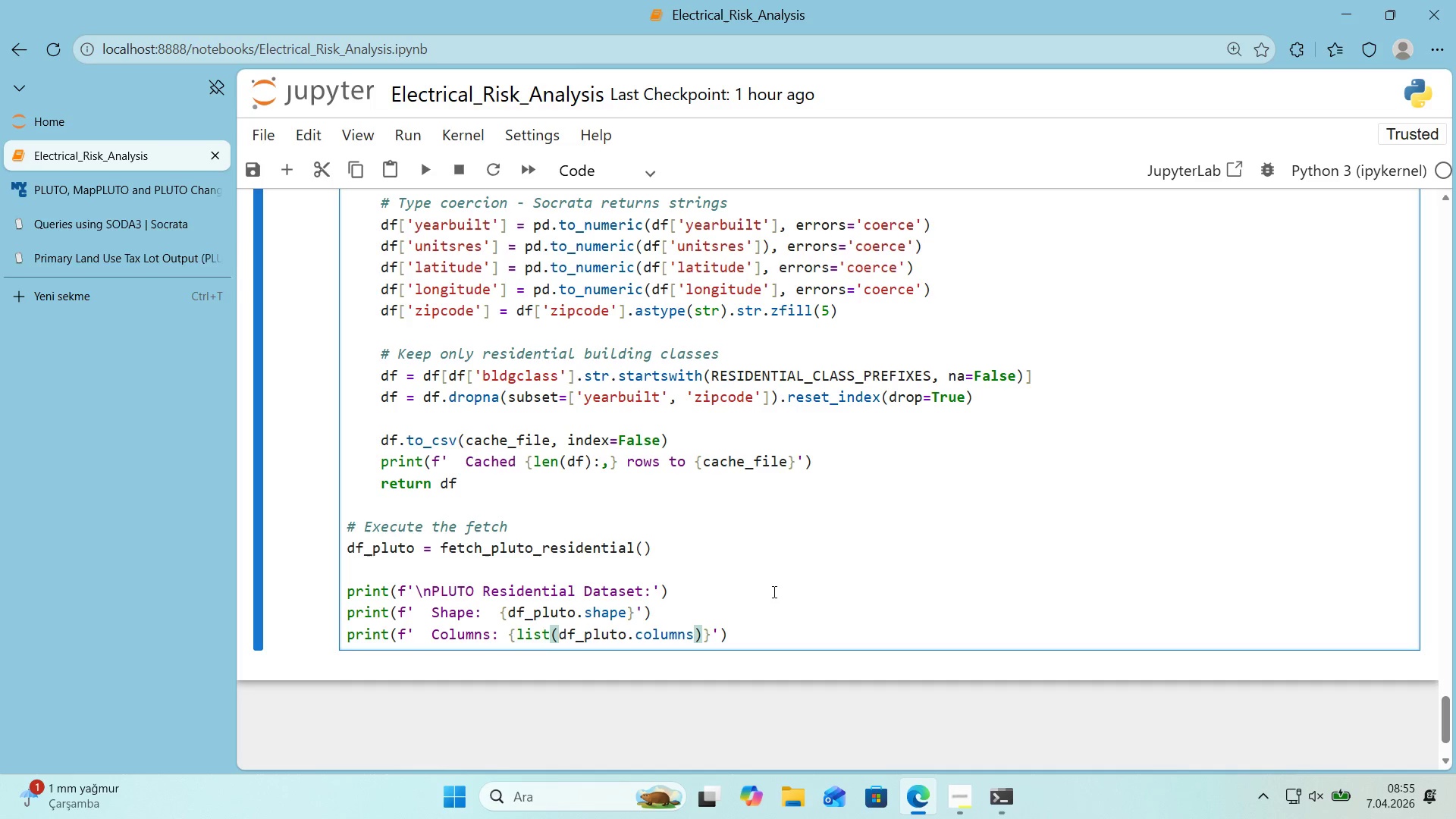 
key(ArrowRight)
 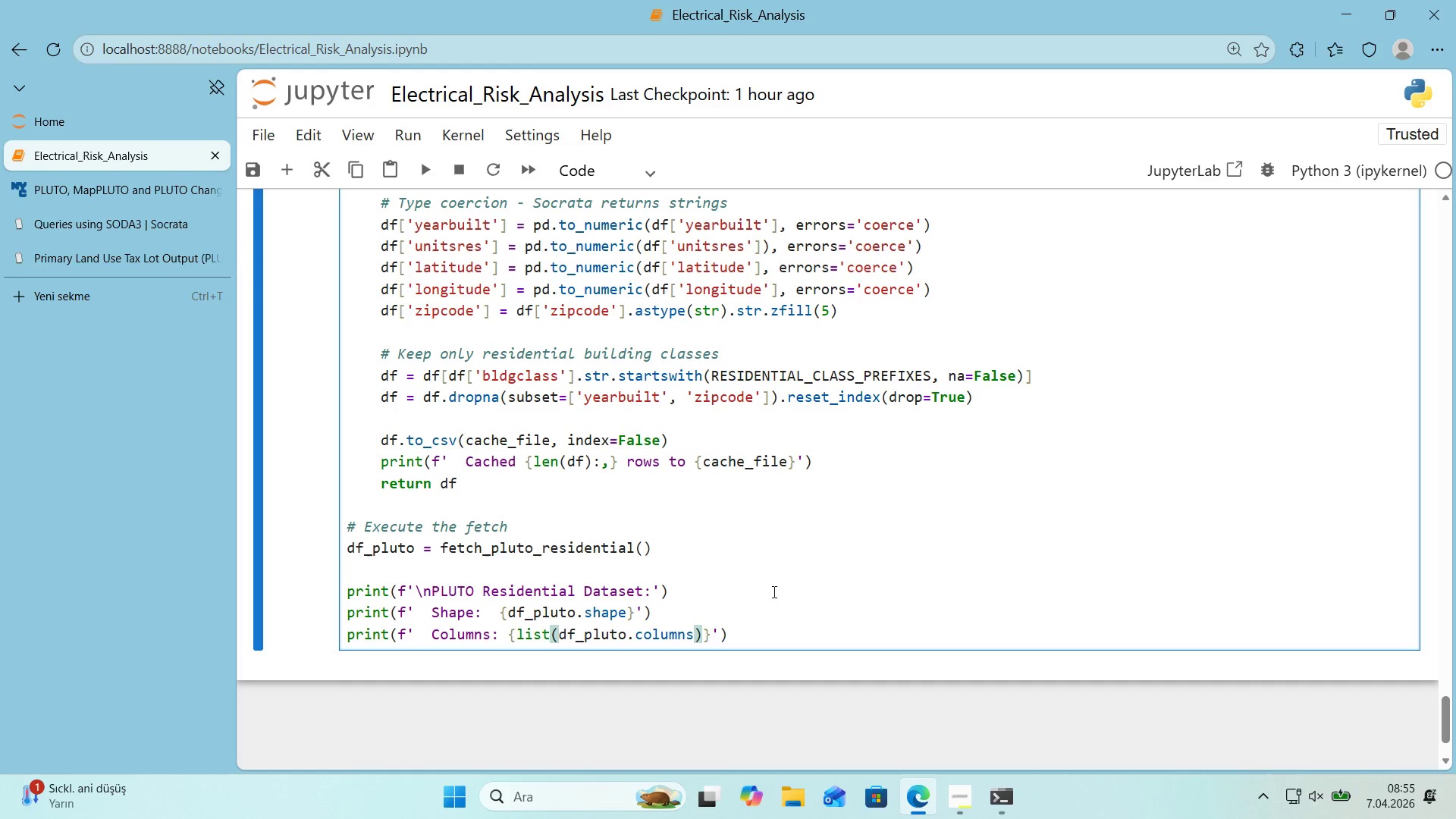 
key(ArrowRight)
 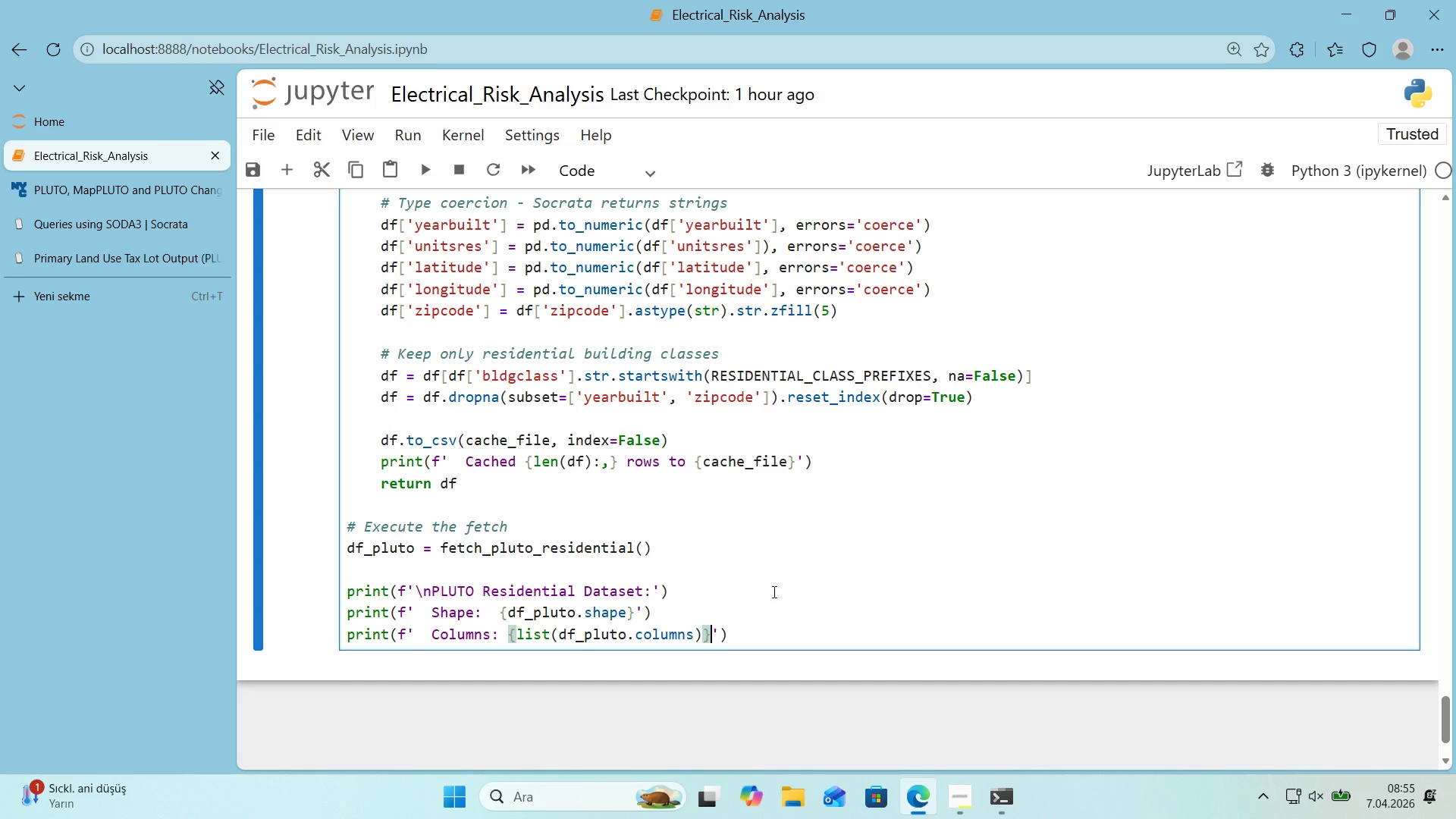 
key(ArrowRight)
 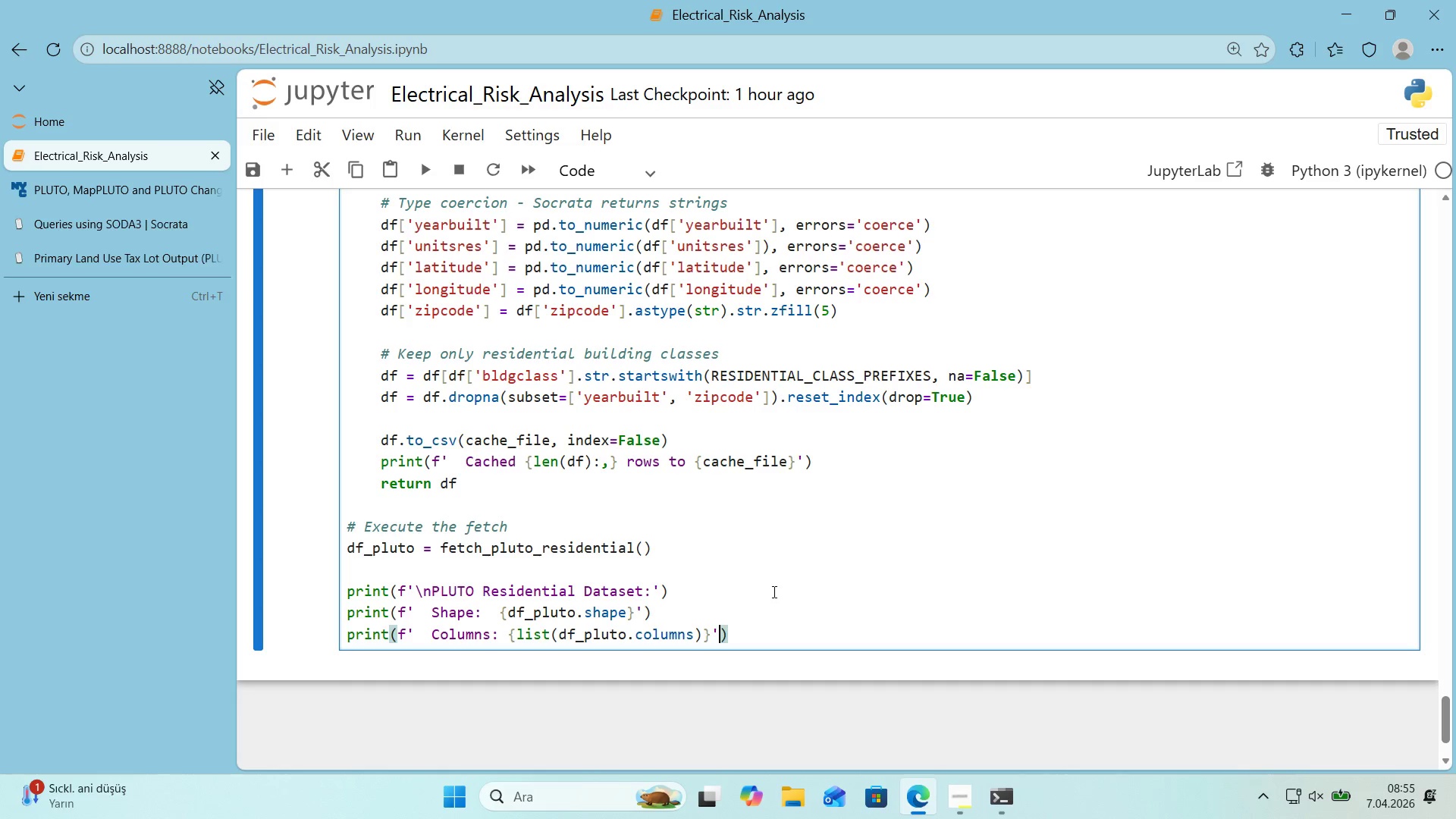 
key(ArrowRight)
 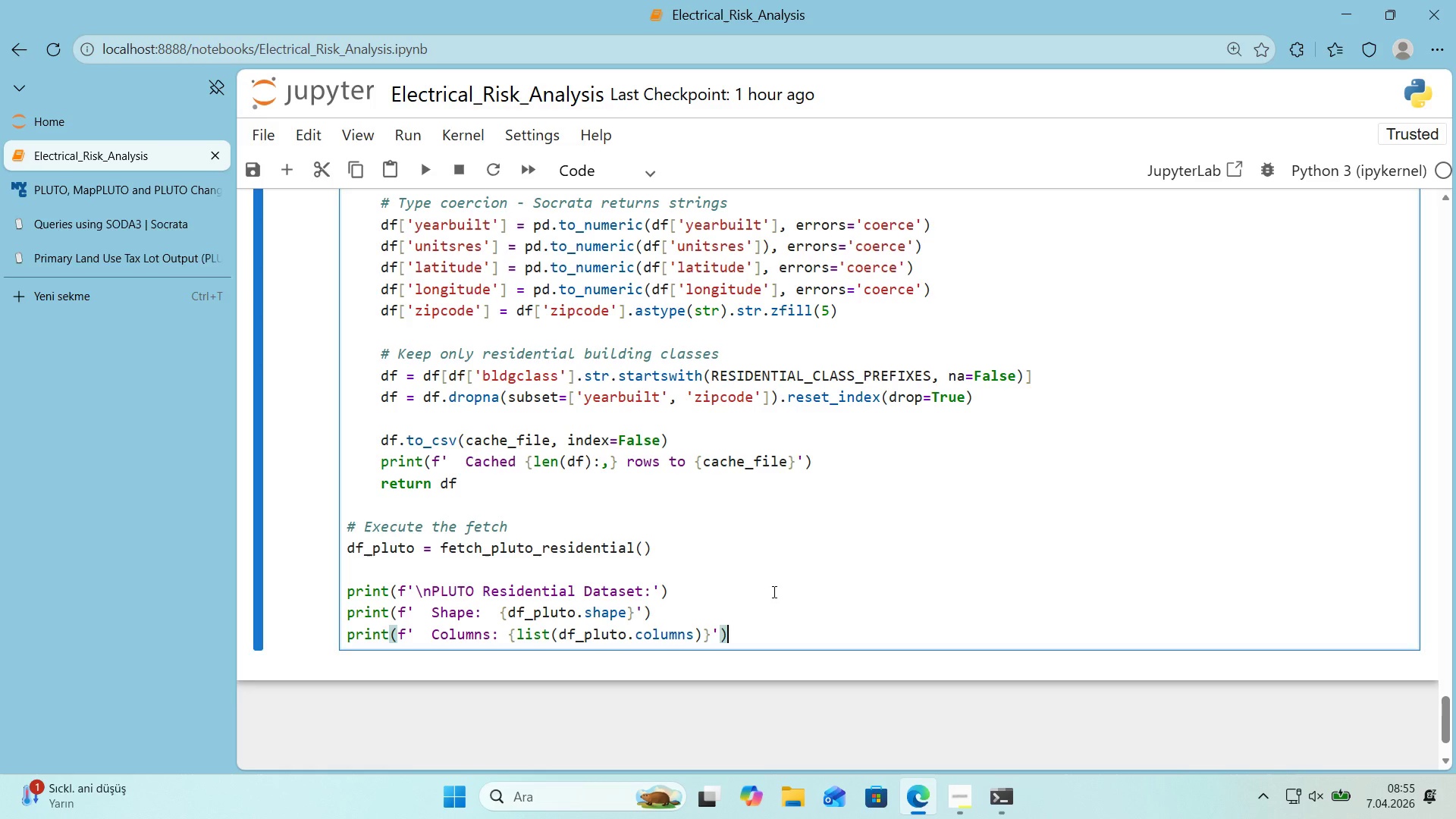 
key(Enter)
 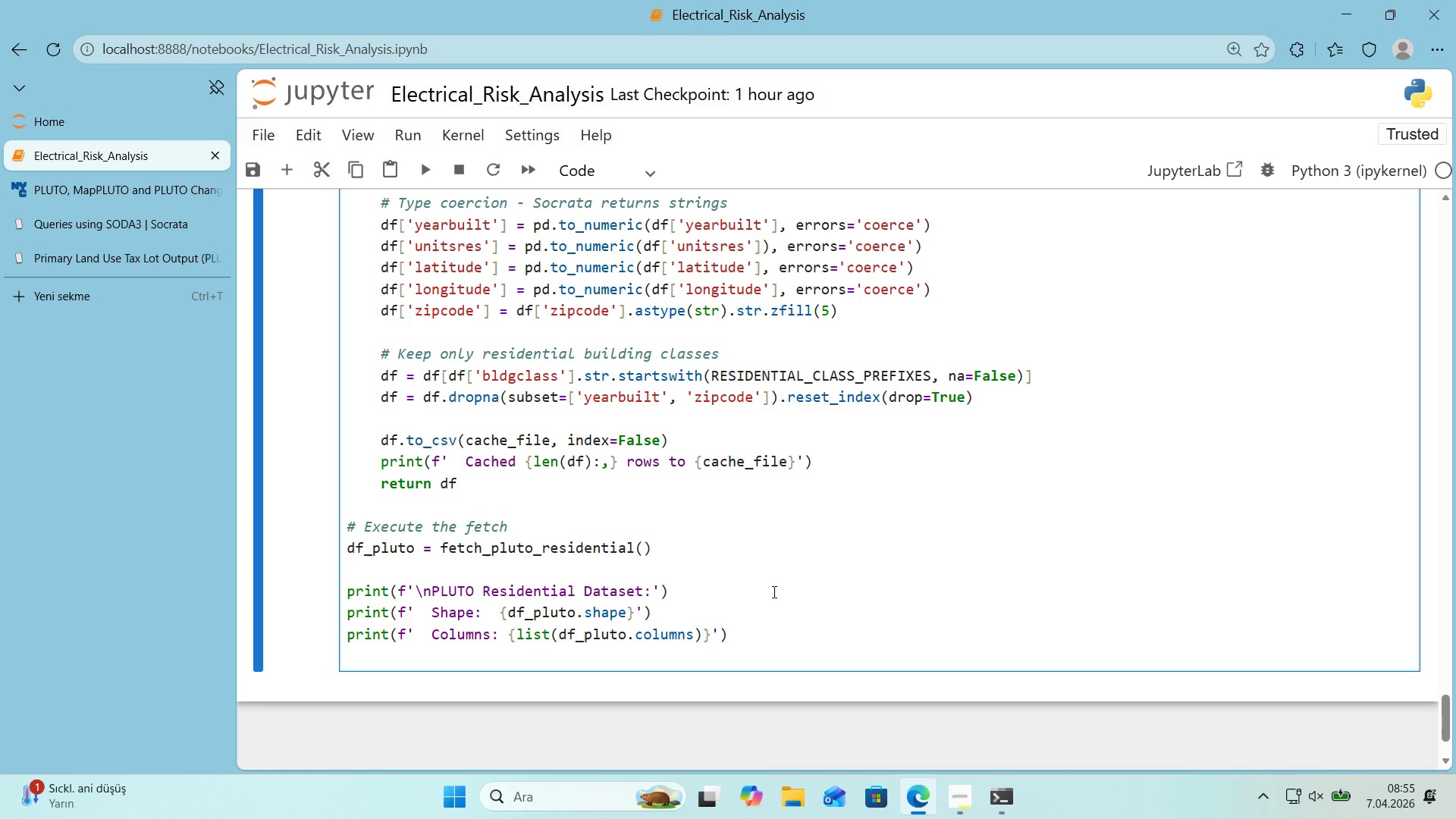 
type(pr'nt*()
 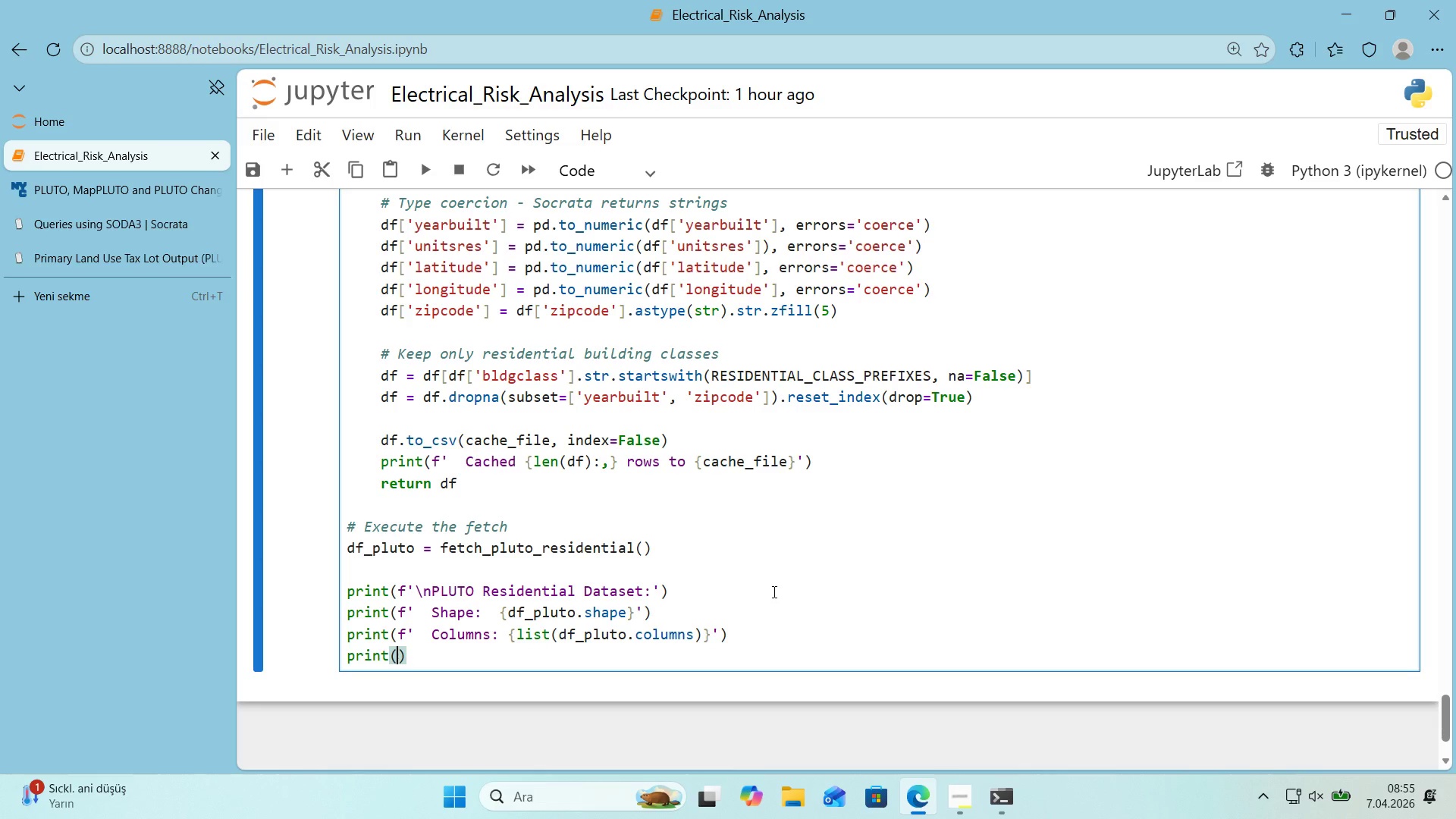 
 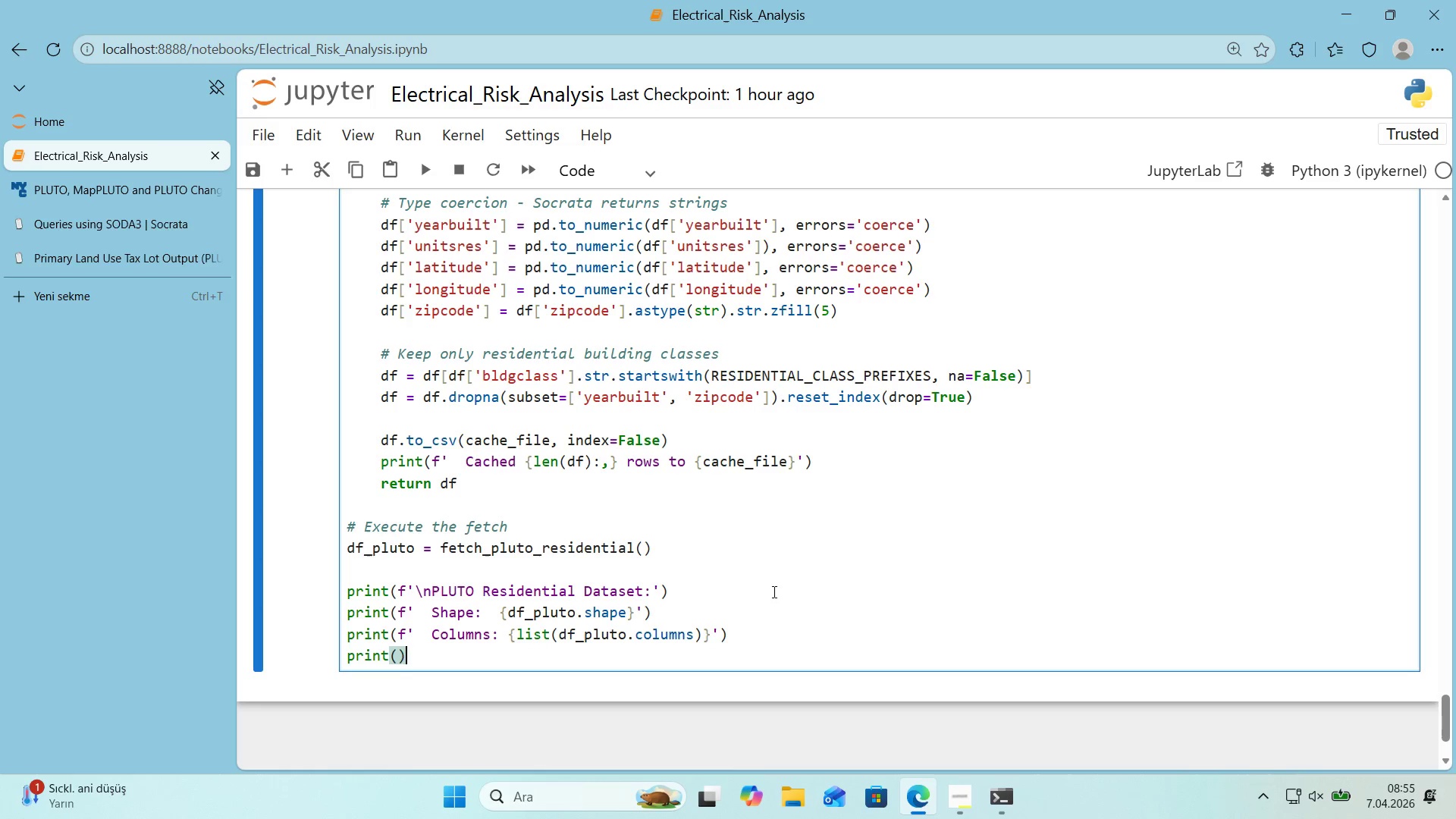 
key(ArrowLeft)
 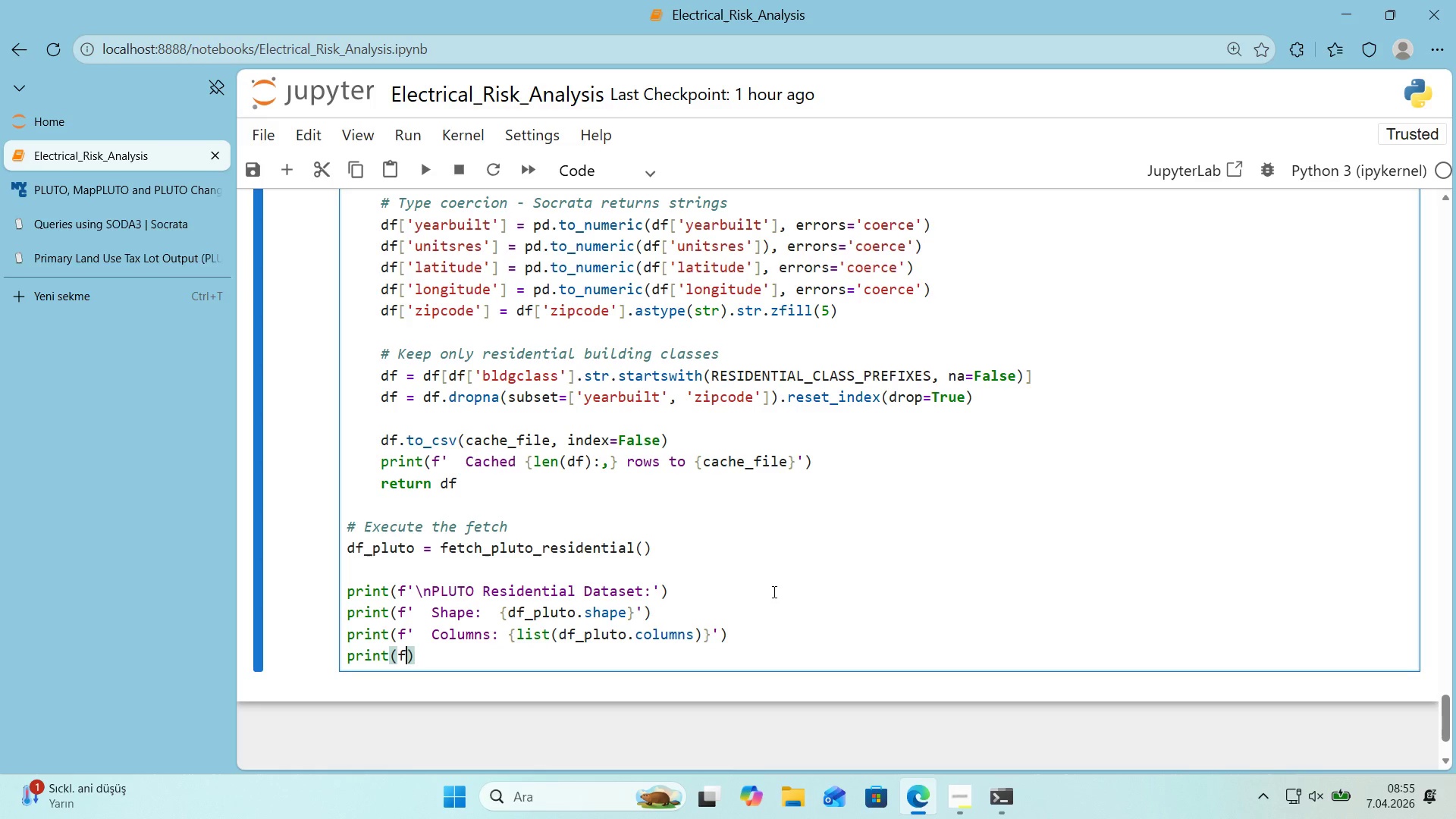 
type(f@@)
 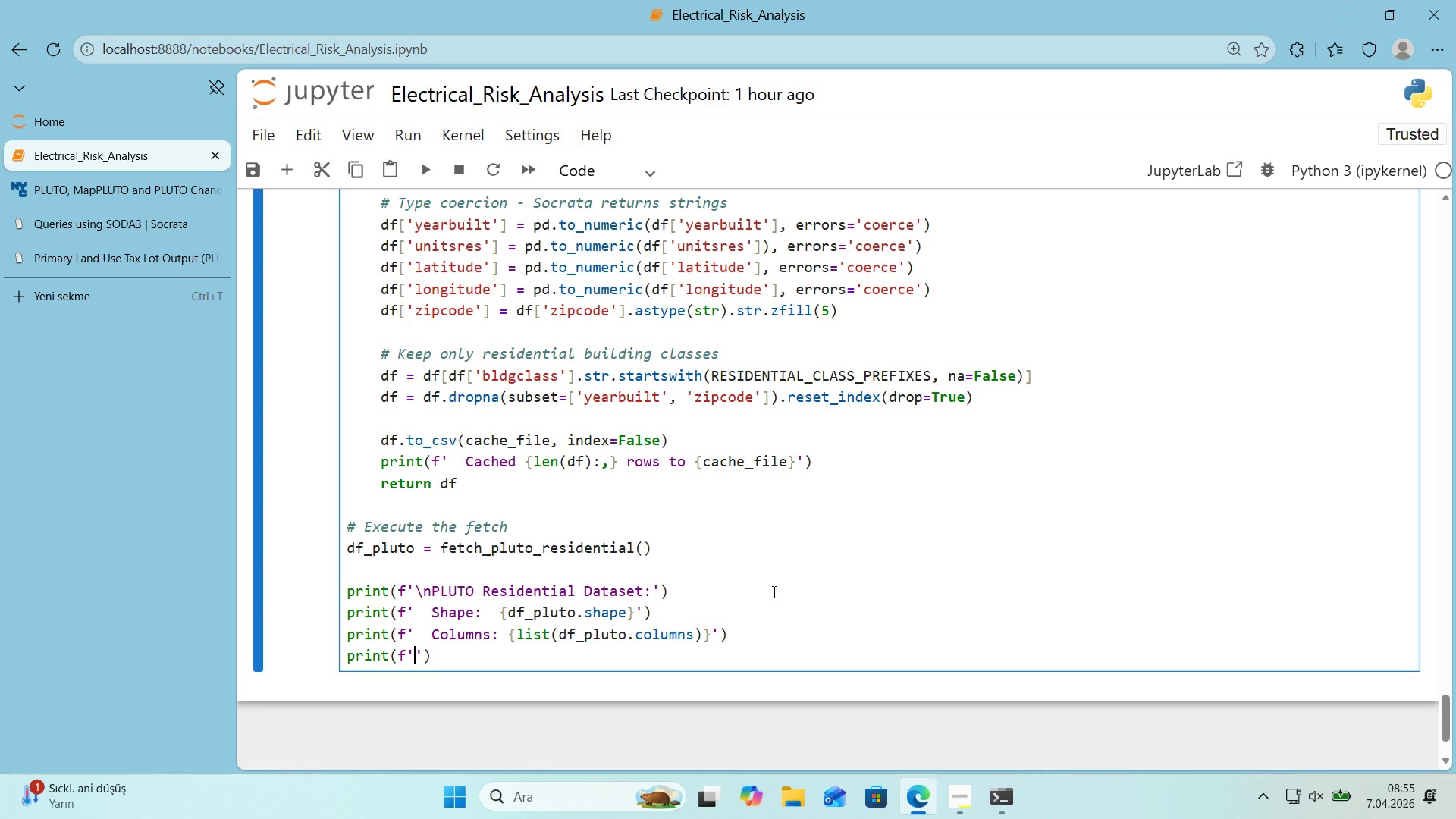 
 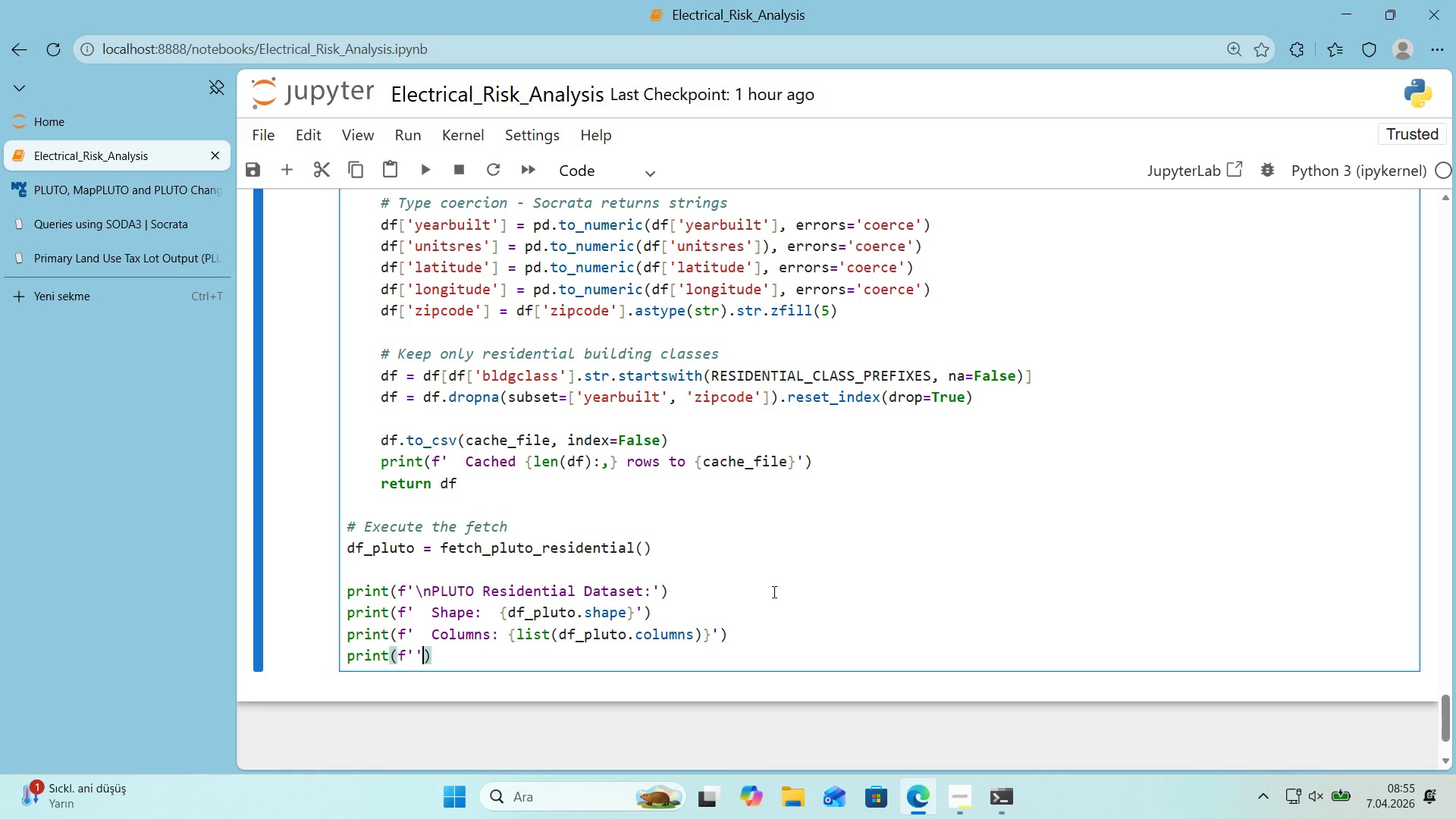 
key(ArrowLeft)
 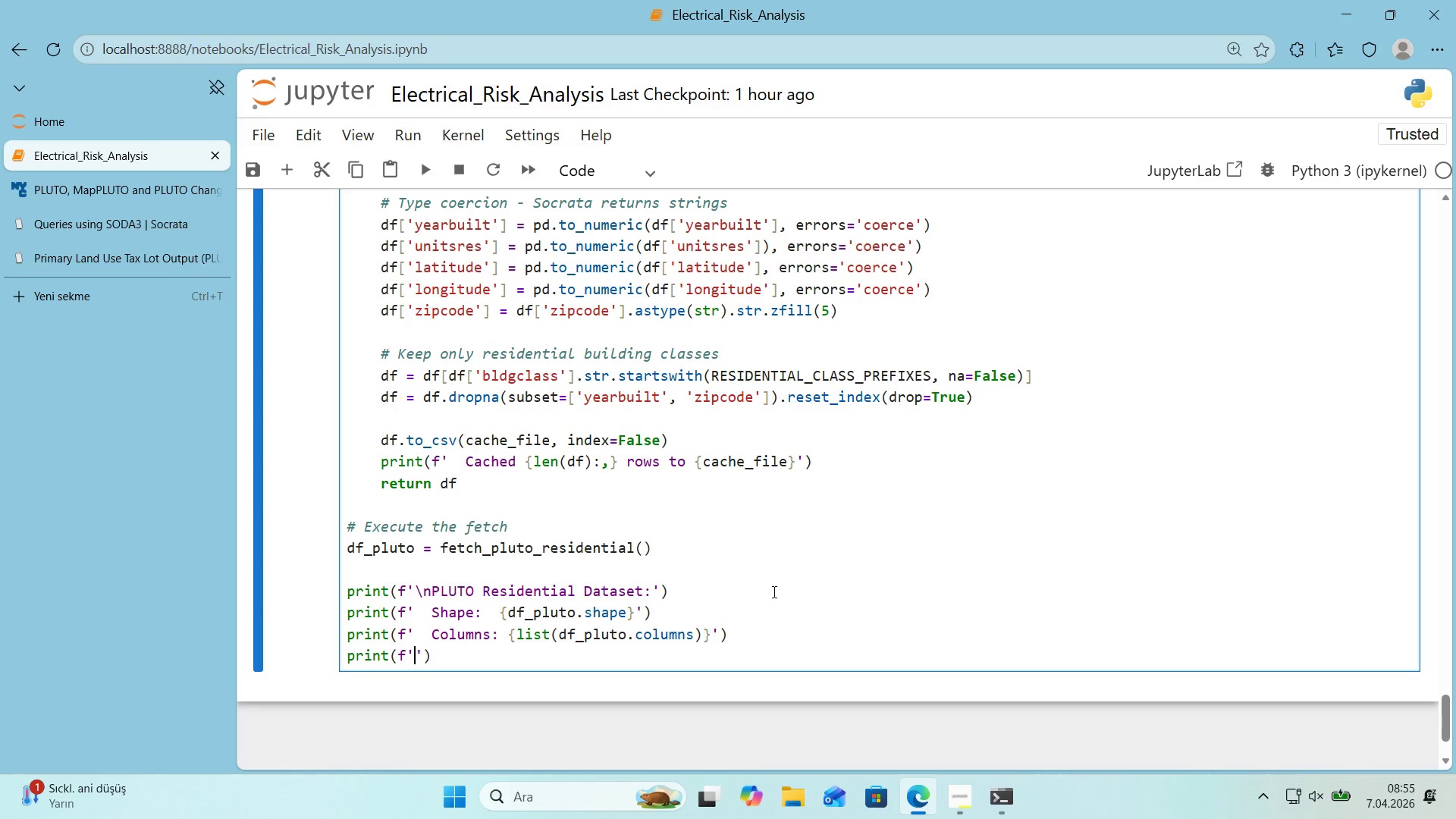 
key(Alt+Control+IntlYen)
 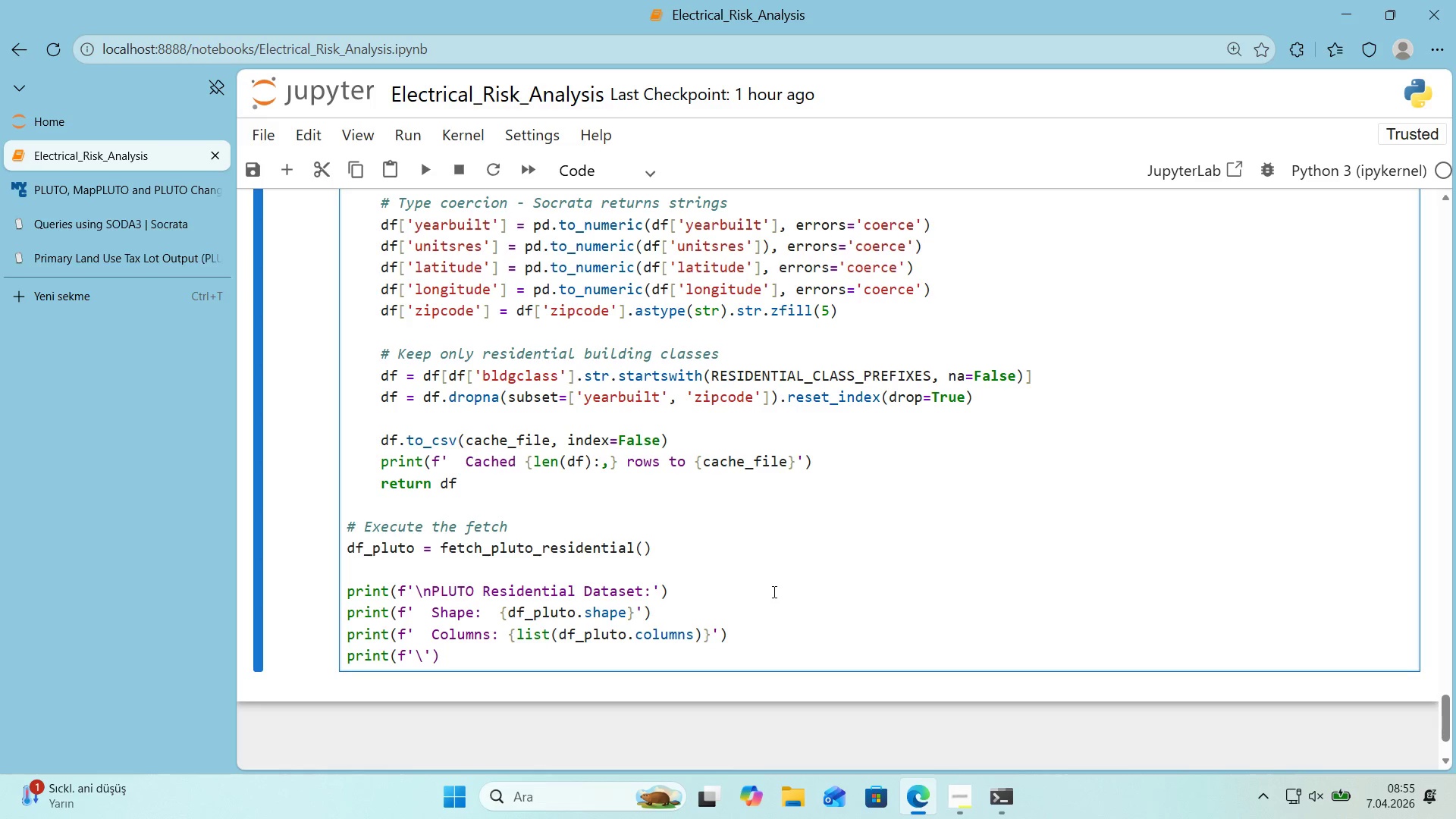 
type(nF'rst 5 rows>)
 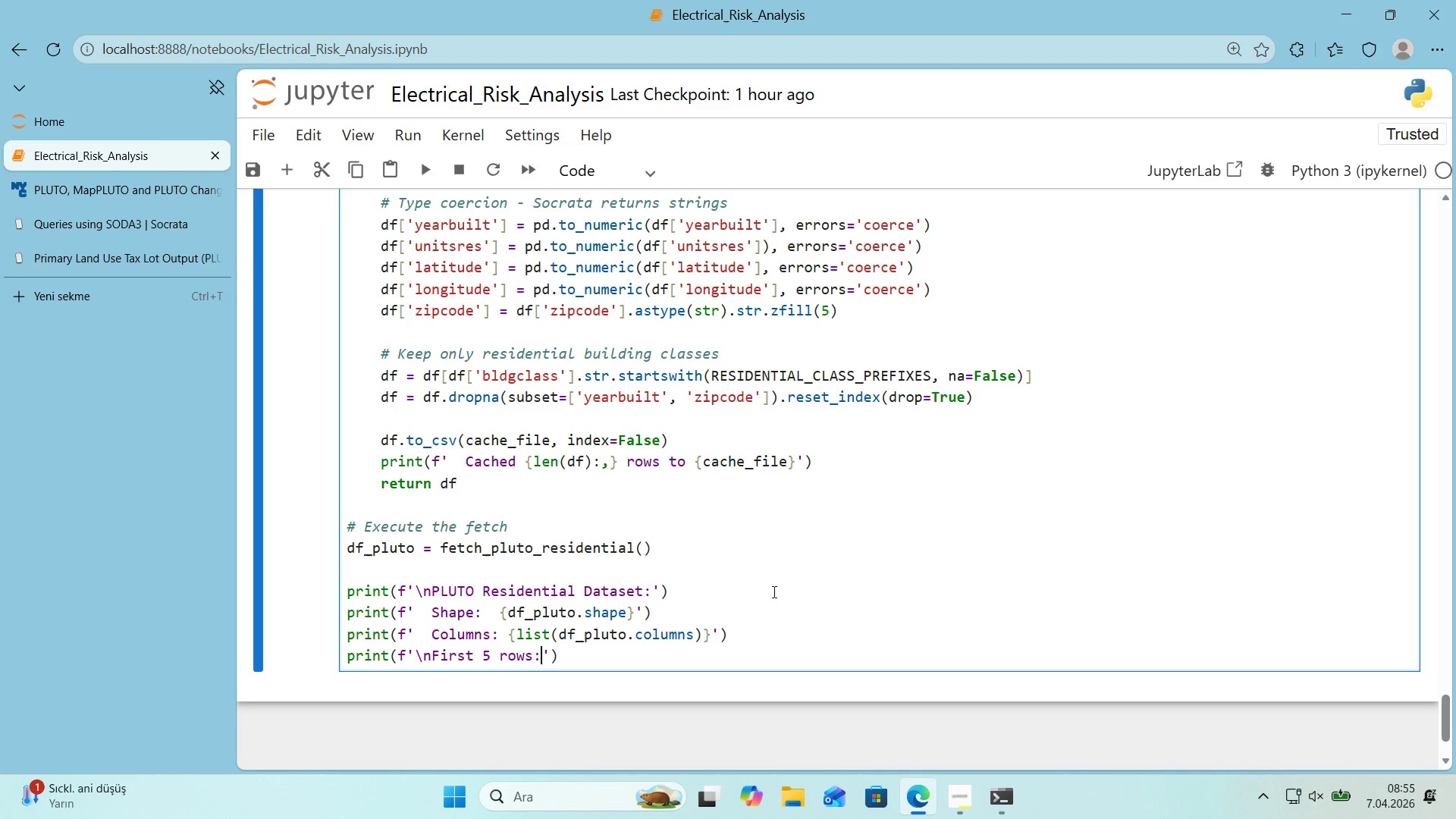 
 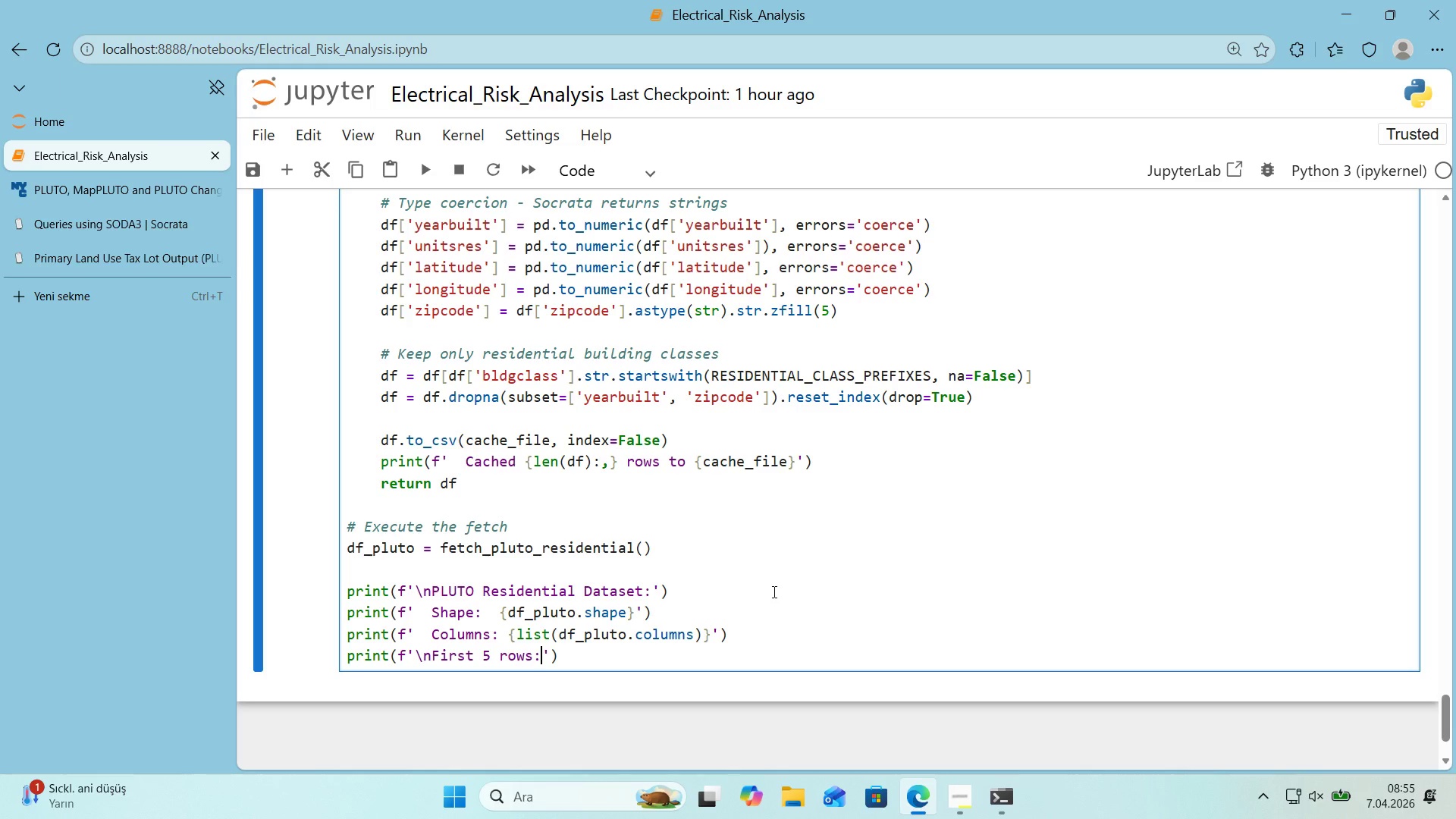 
key(ArrowRight)
 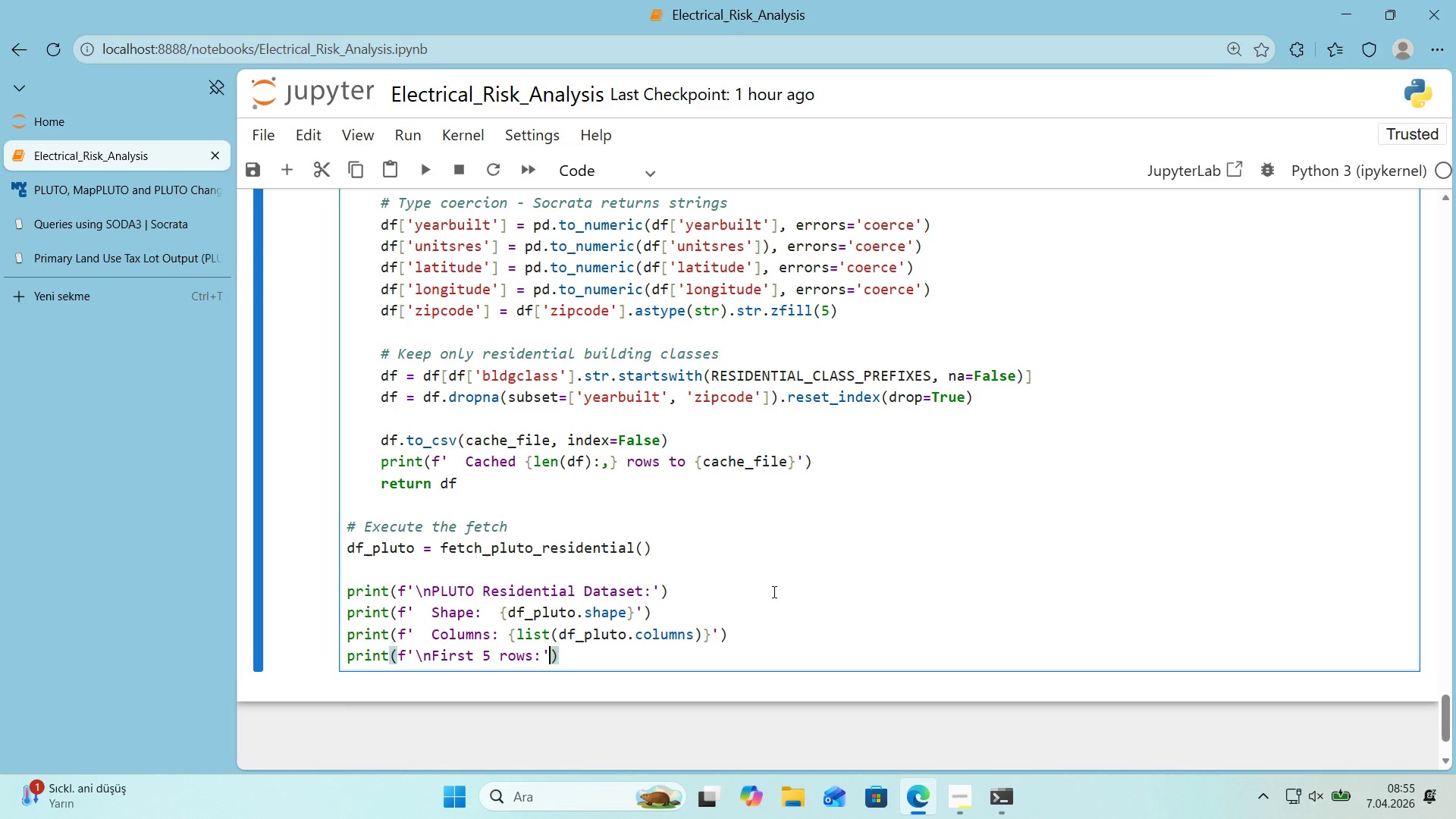 
key(ArrowRight)
 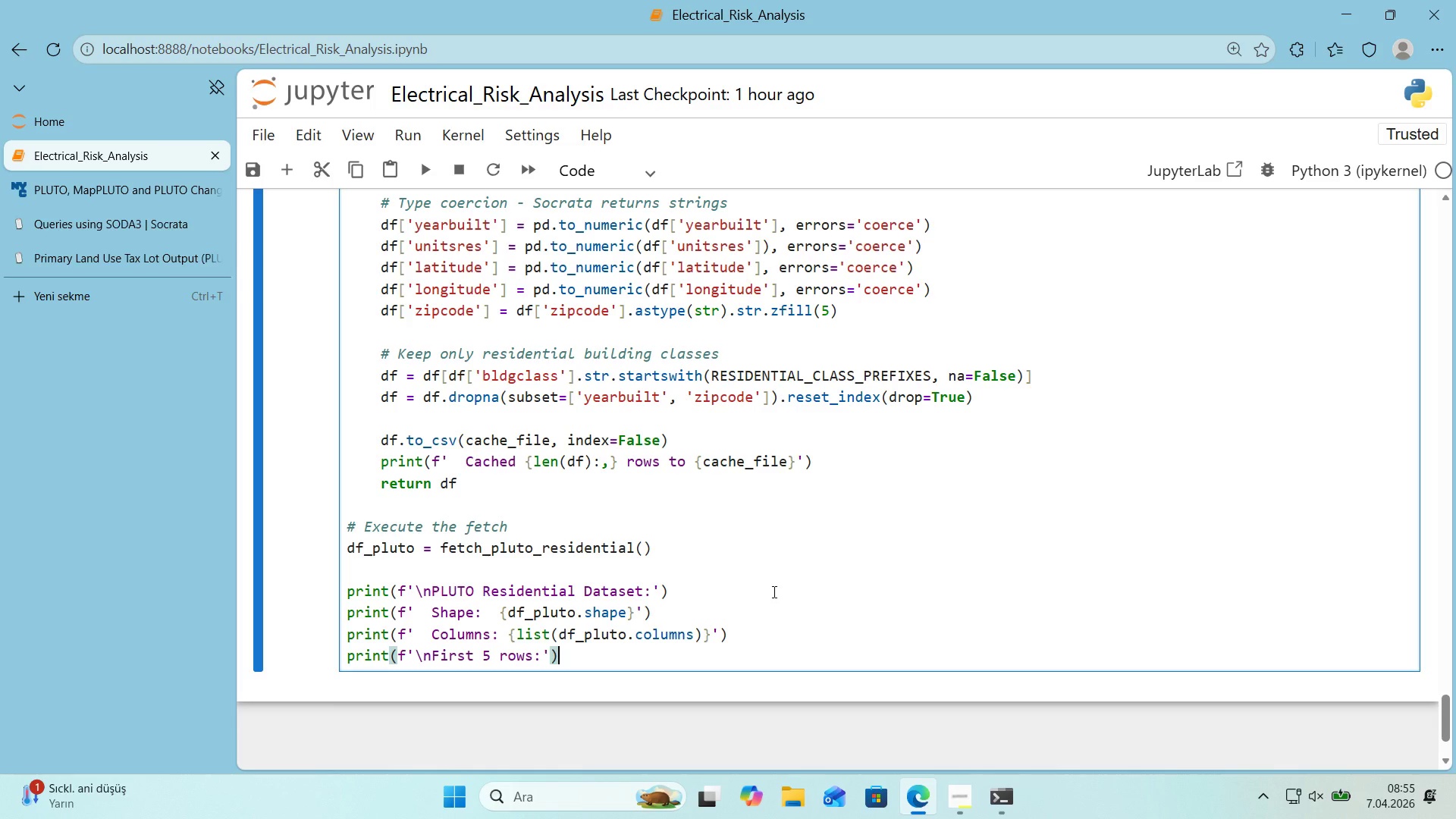 
key(Enter)
 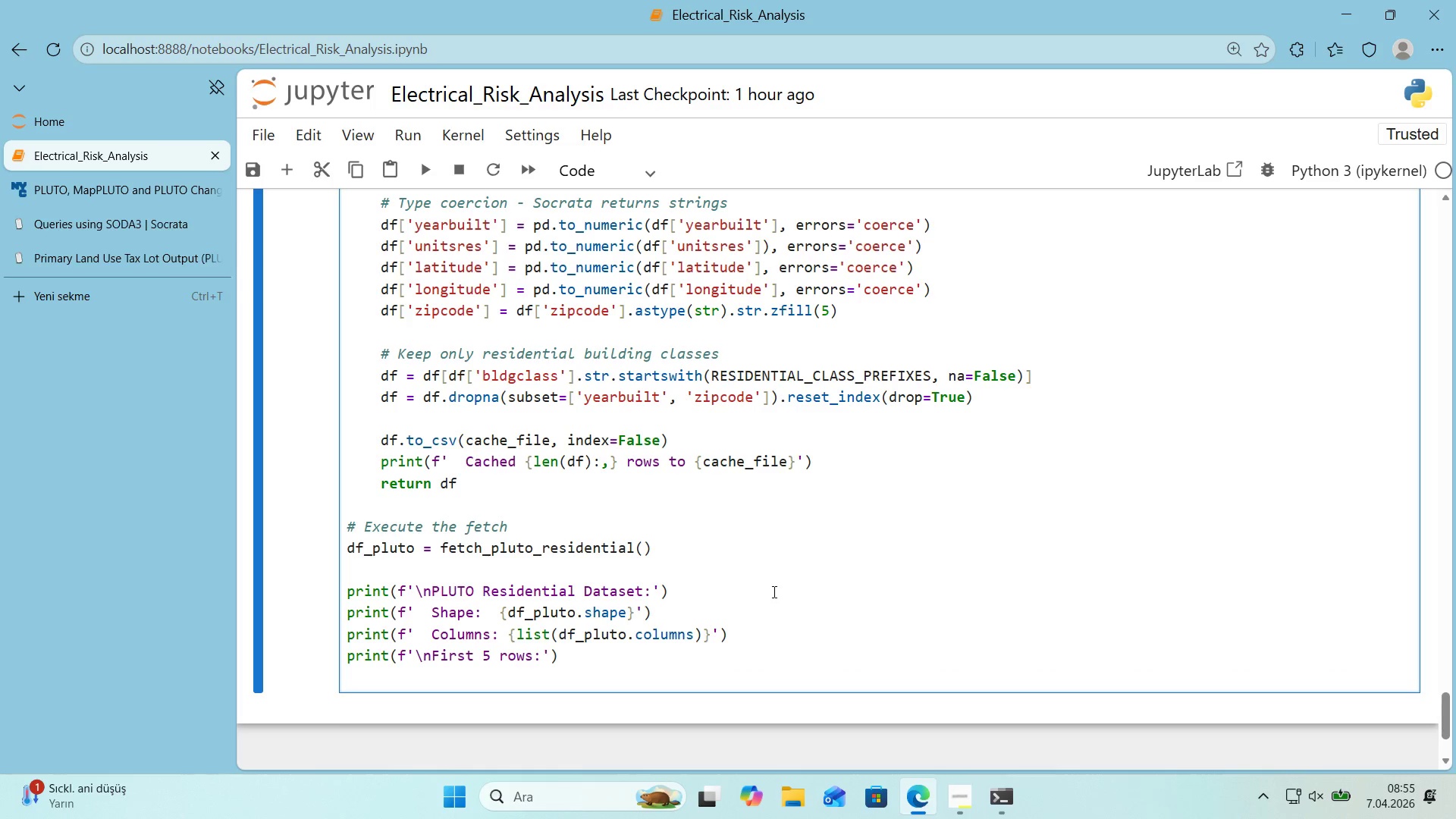 
type(pr'nt*()
 